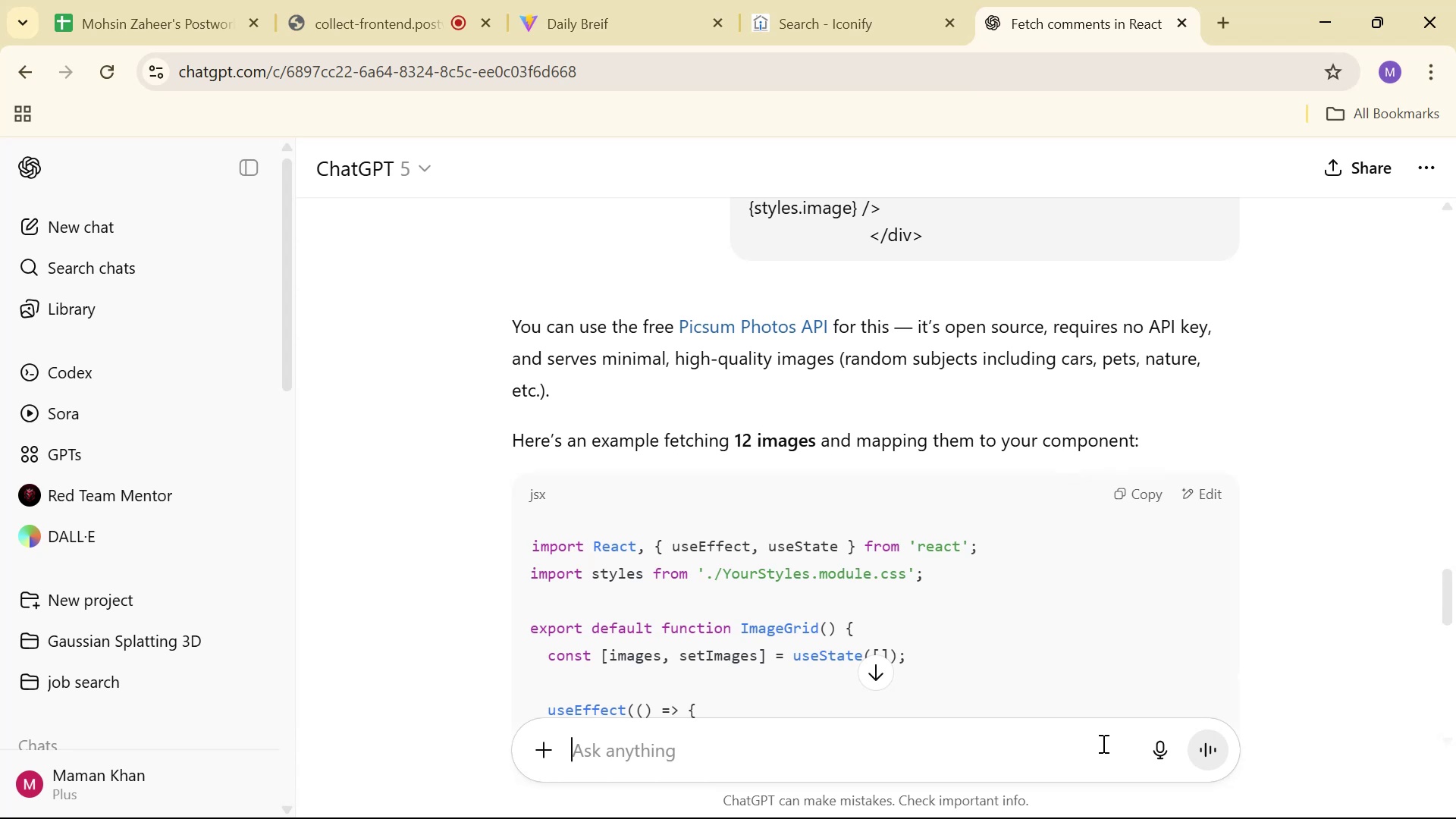 
scroll: coordinate [1062, 303], scroll_direction: down, amount: 6.0
 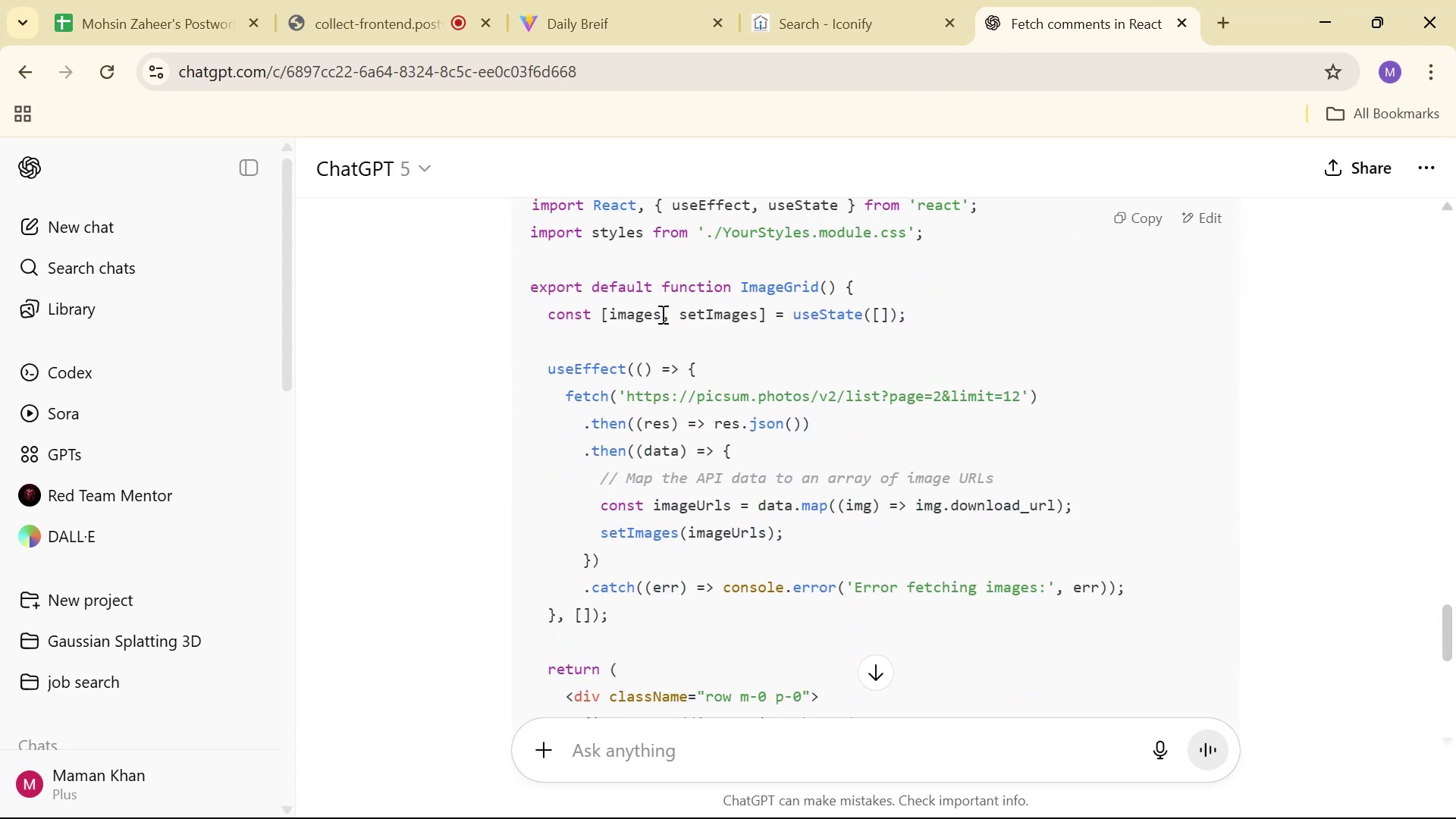 
left_click_drag(start_coordinate=[541, 306], to_coordinate=[845, 392])
 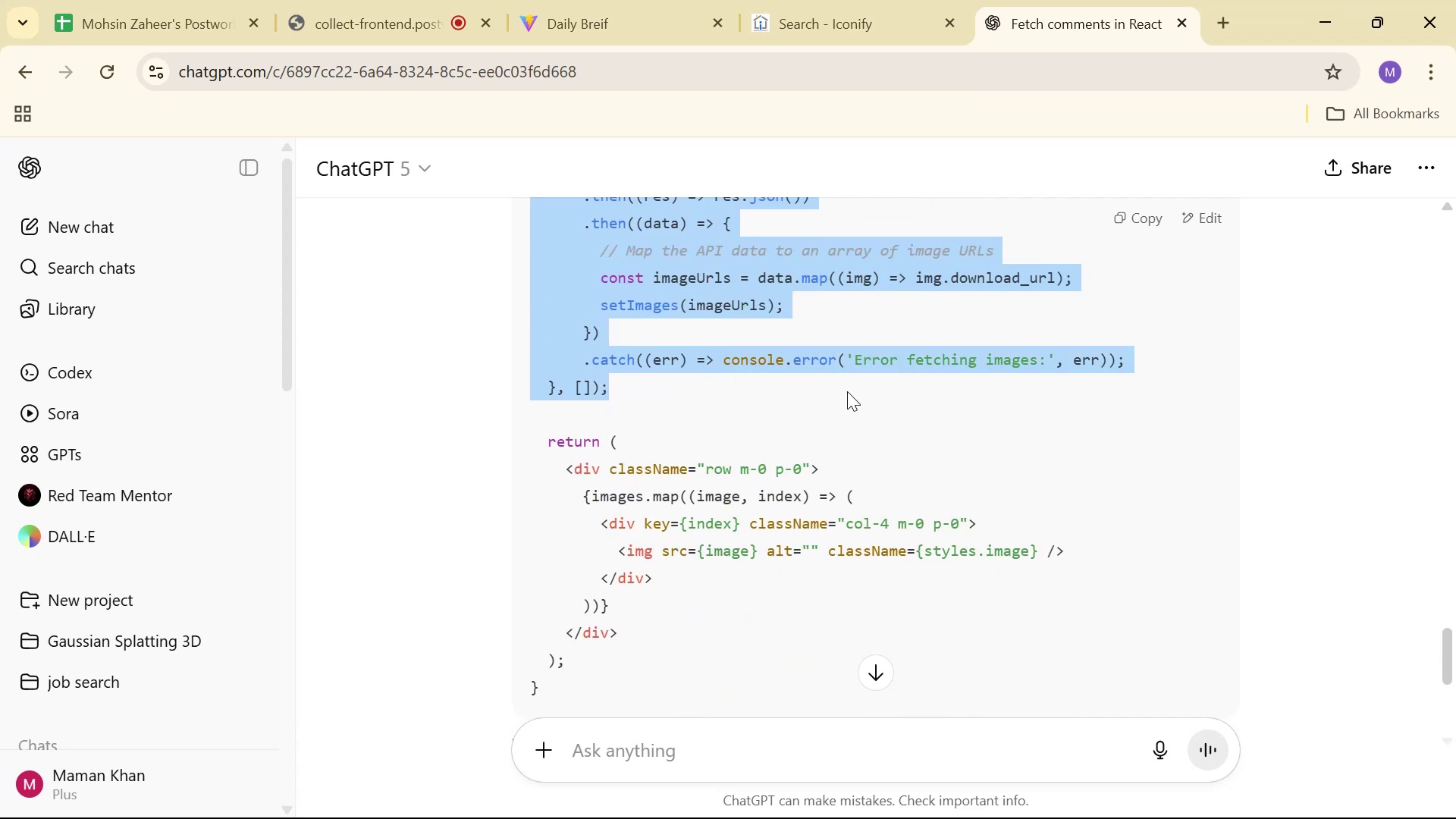 
scroll: coordinate [706, 369], scroll_direction: down, amount: 2.0
 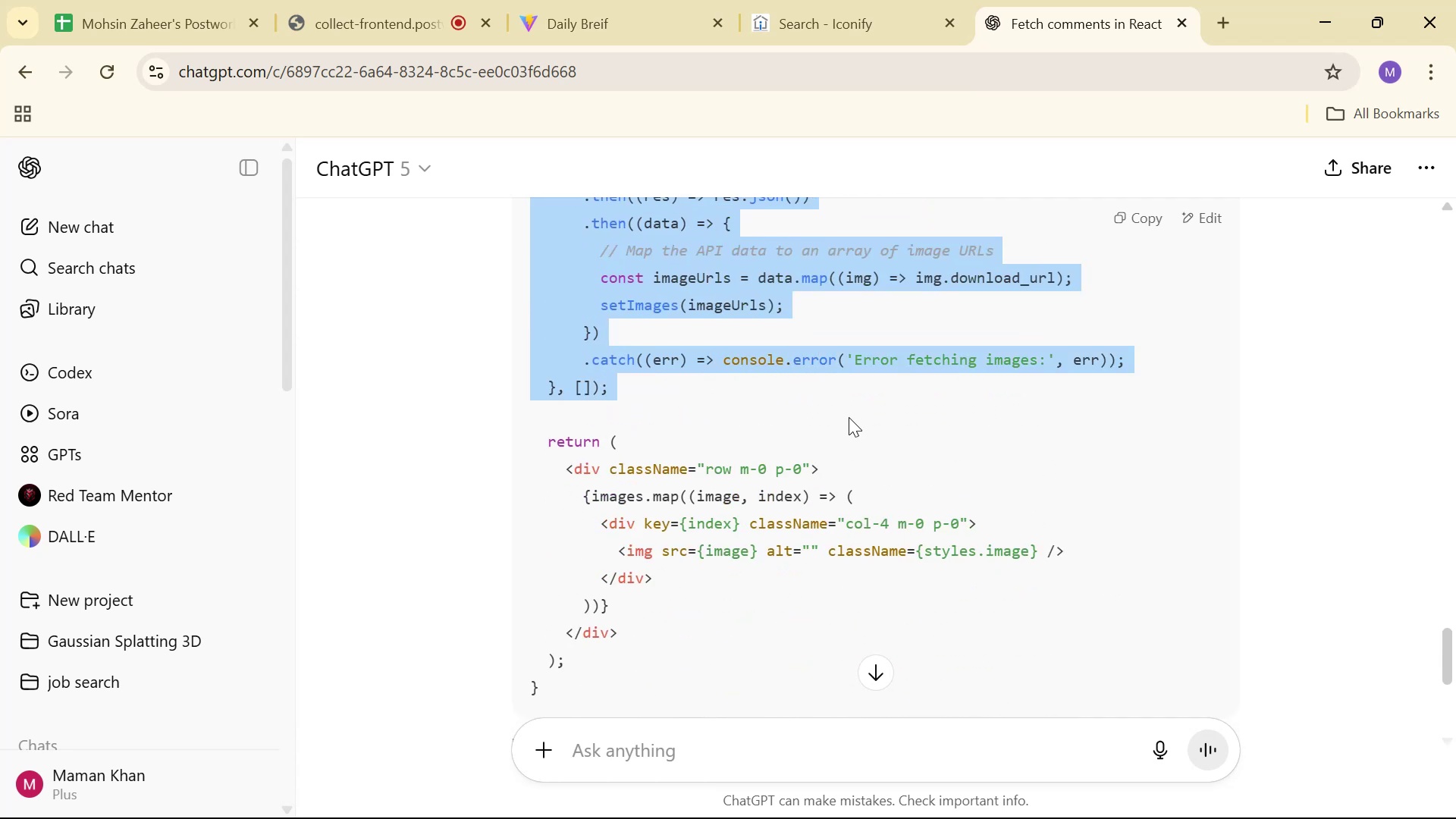 
key(Control+C)
 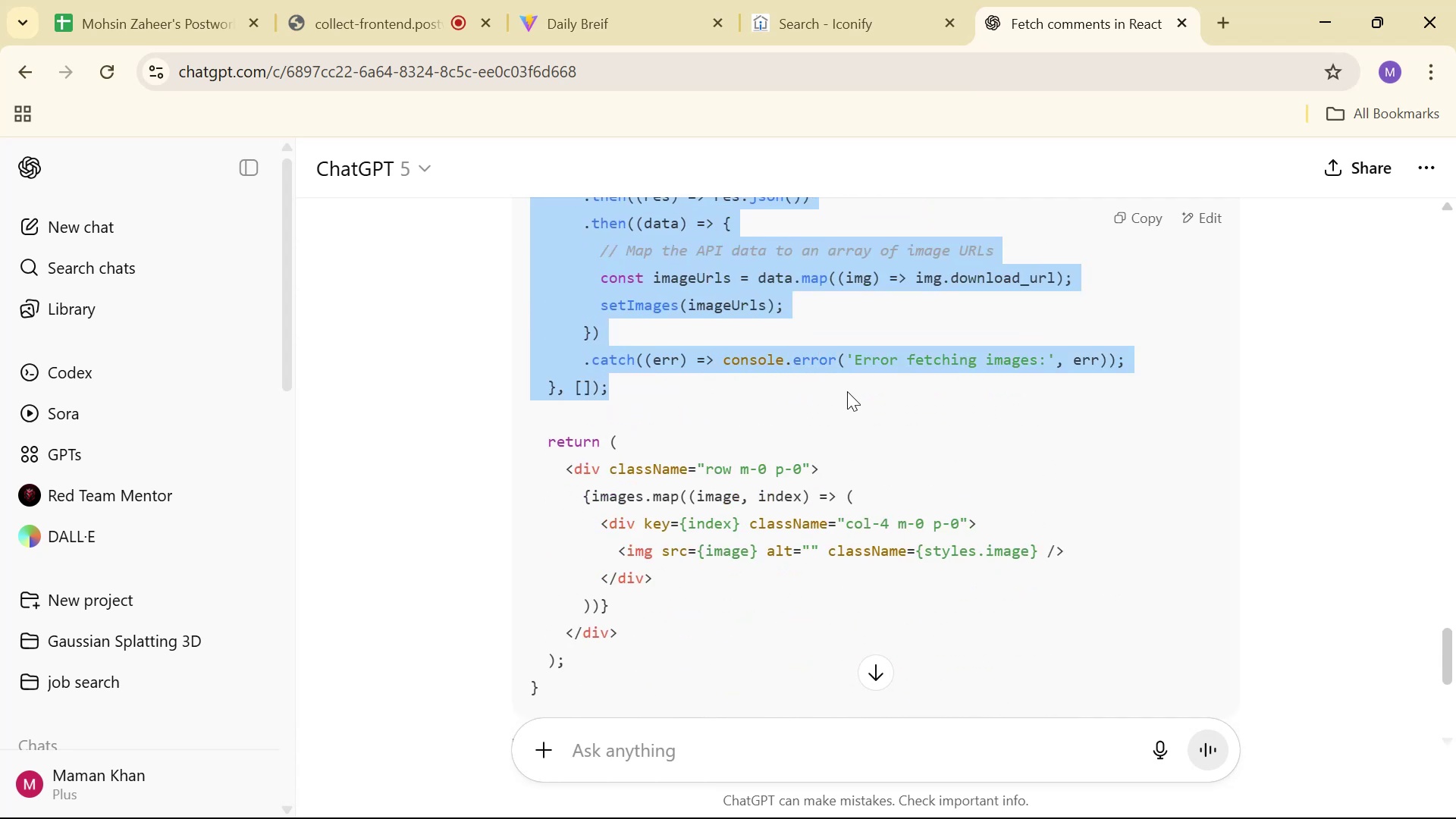 
key(Alt+Tab)
 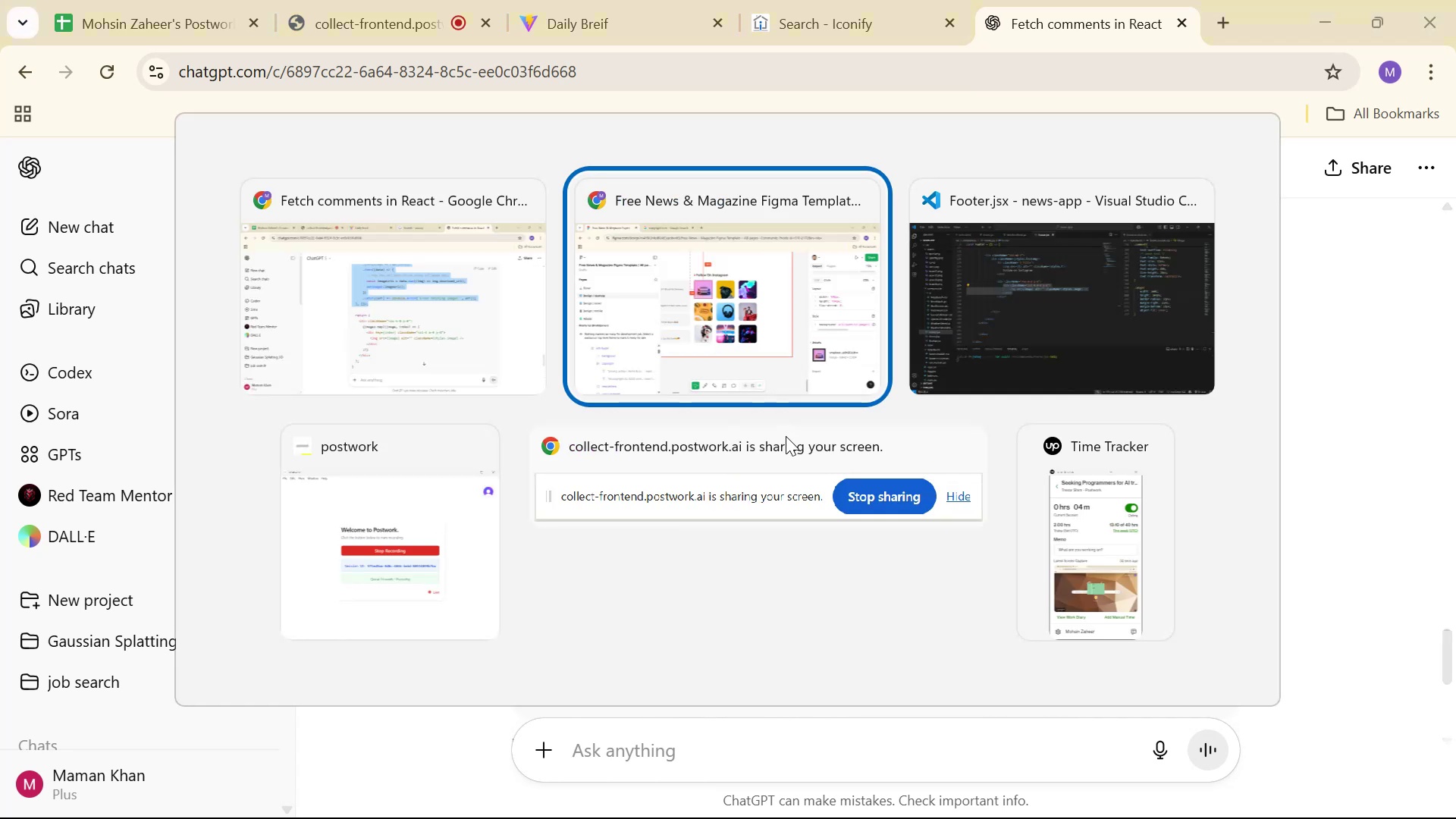 
key(Alt+Tab)
 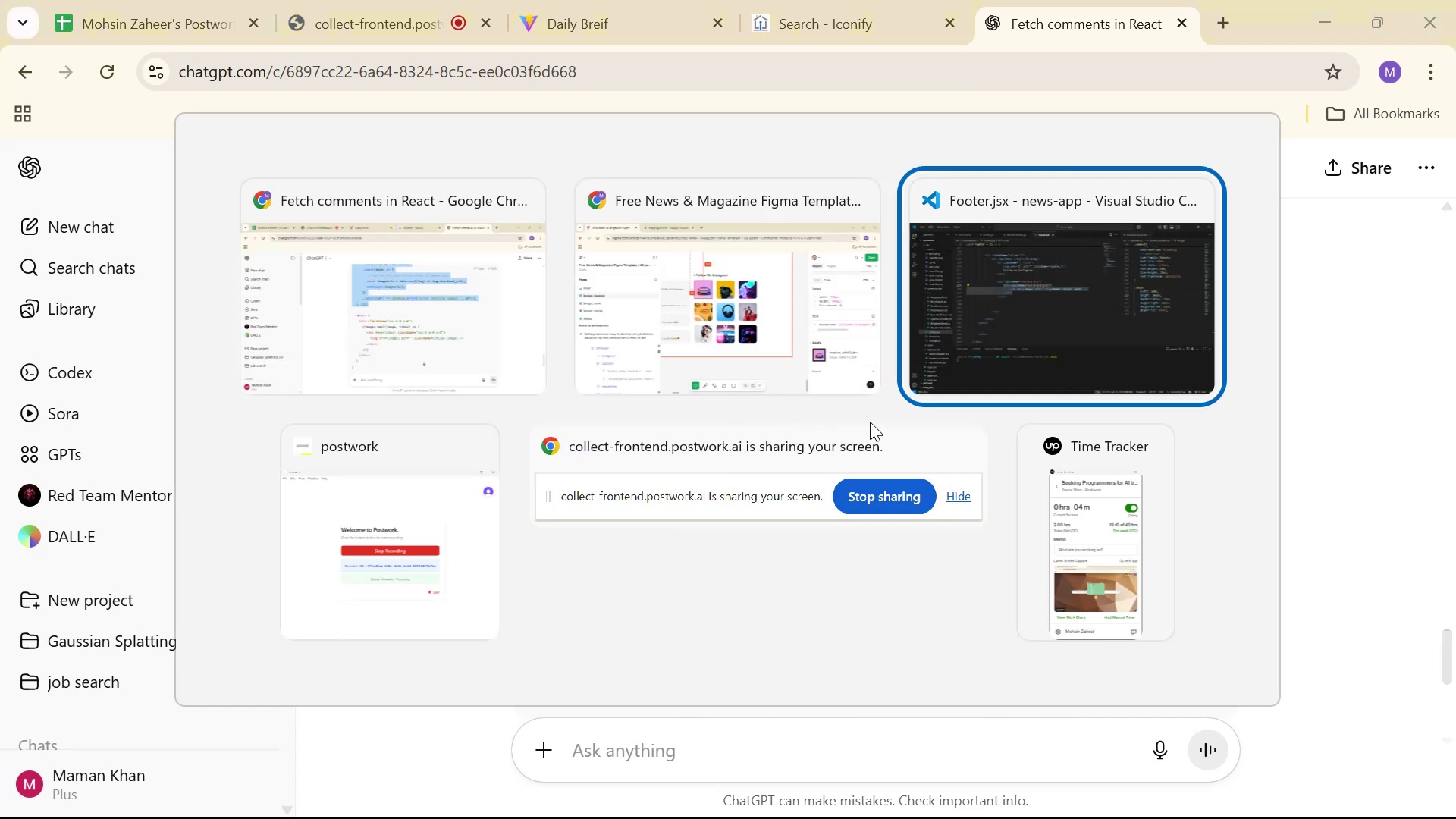 
scroll: coordinate [542, 362], scroll_direction: up, amount: 17.0
 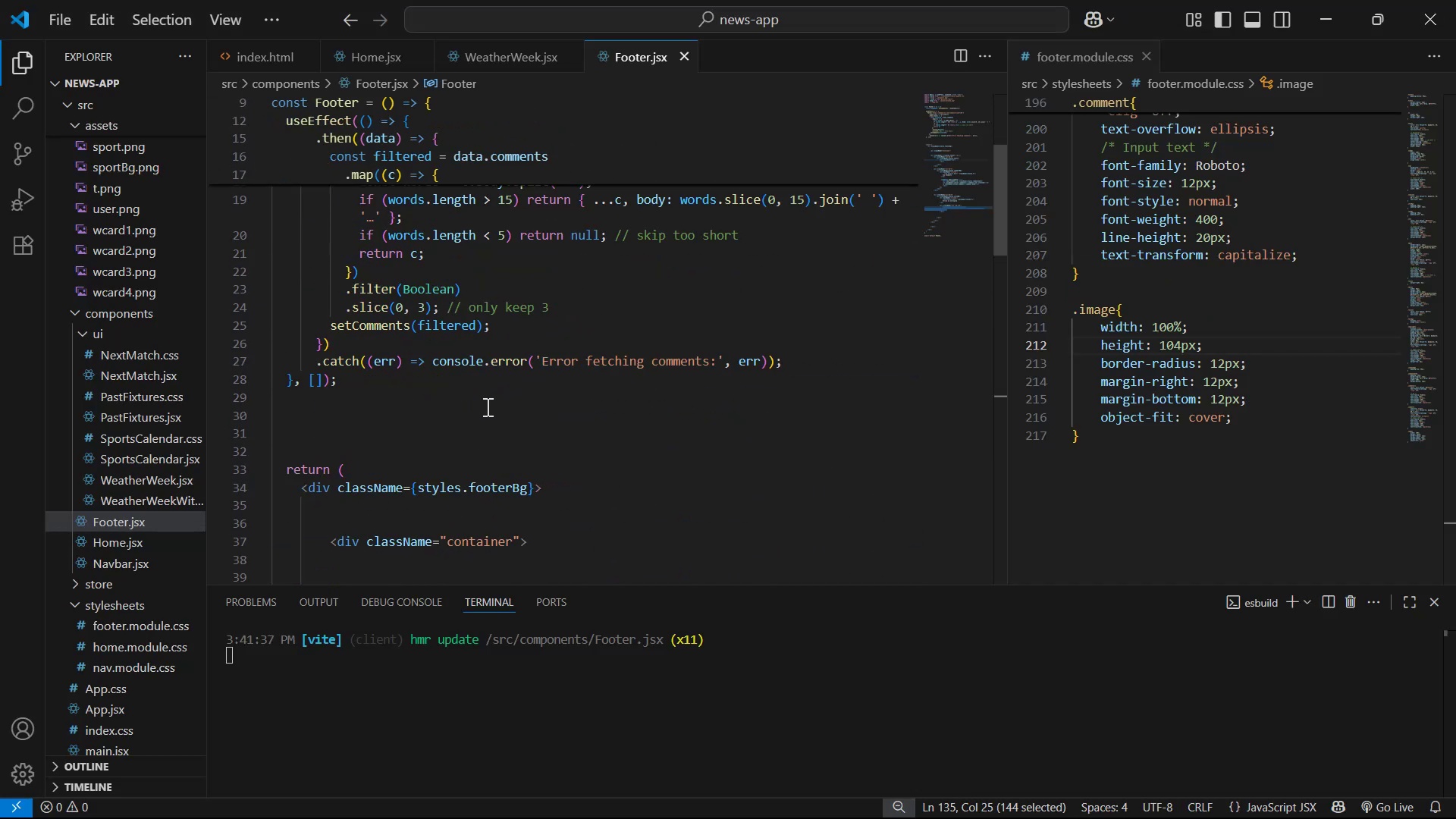 
left_click([467, 375])
 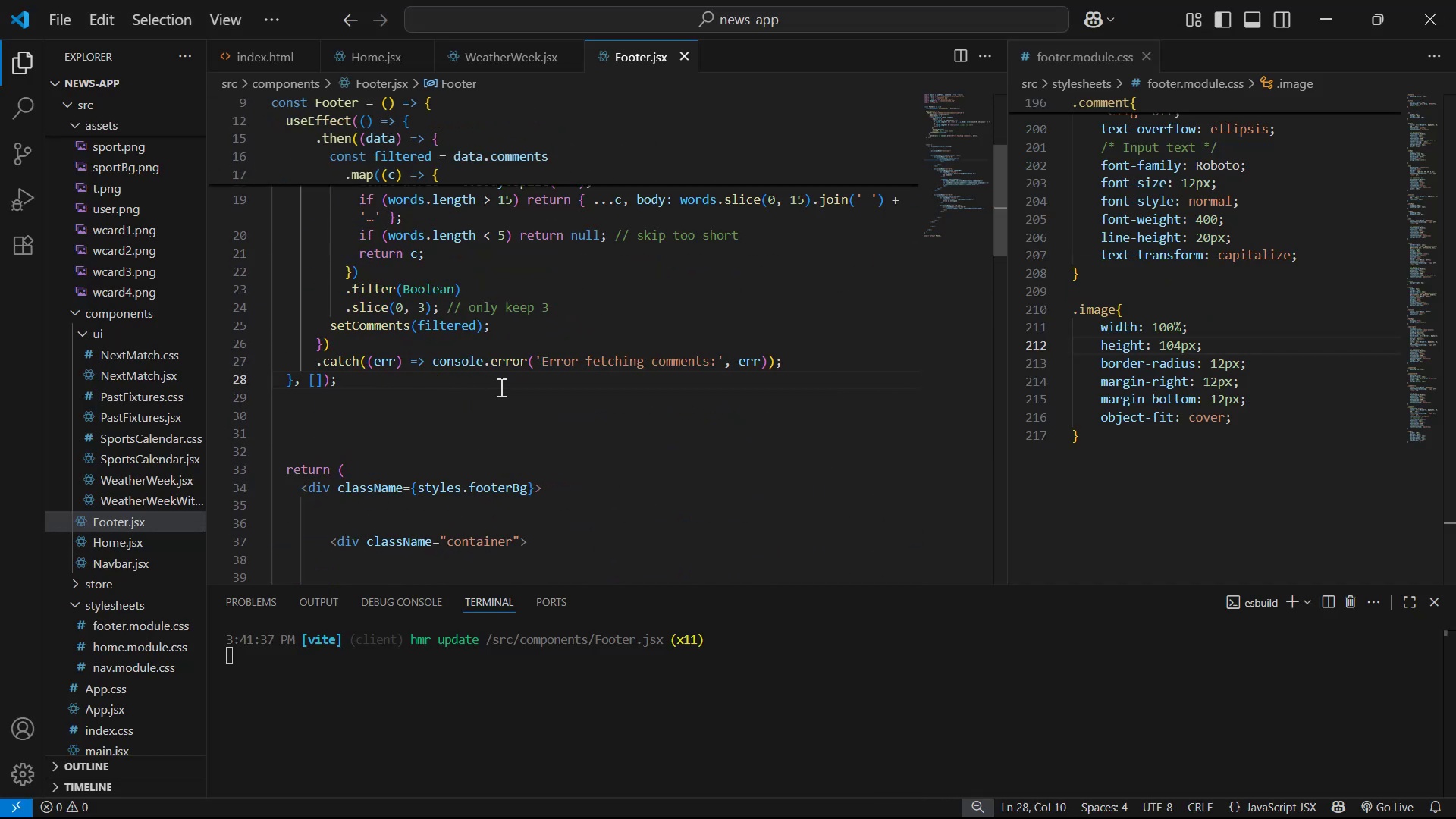 
key(Enter)
 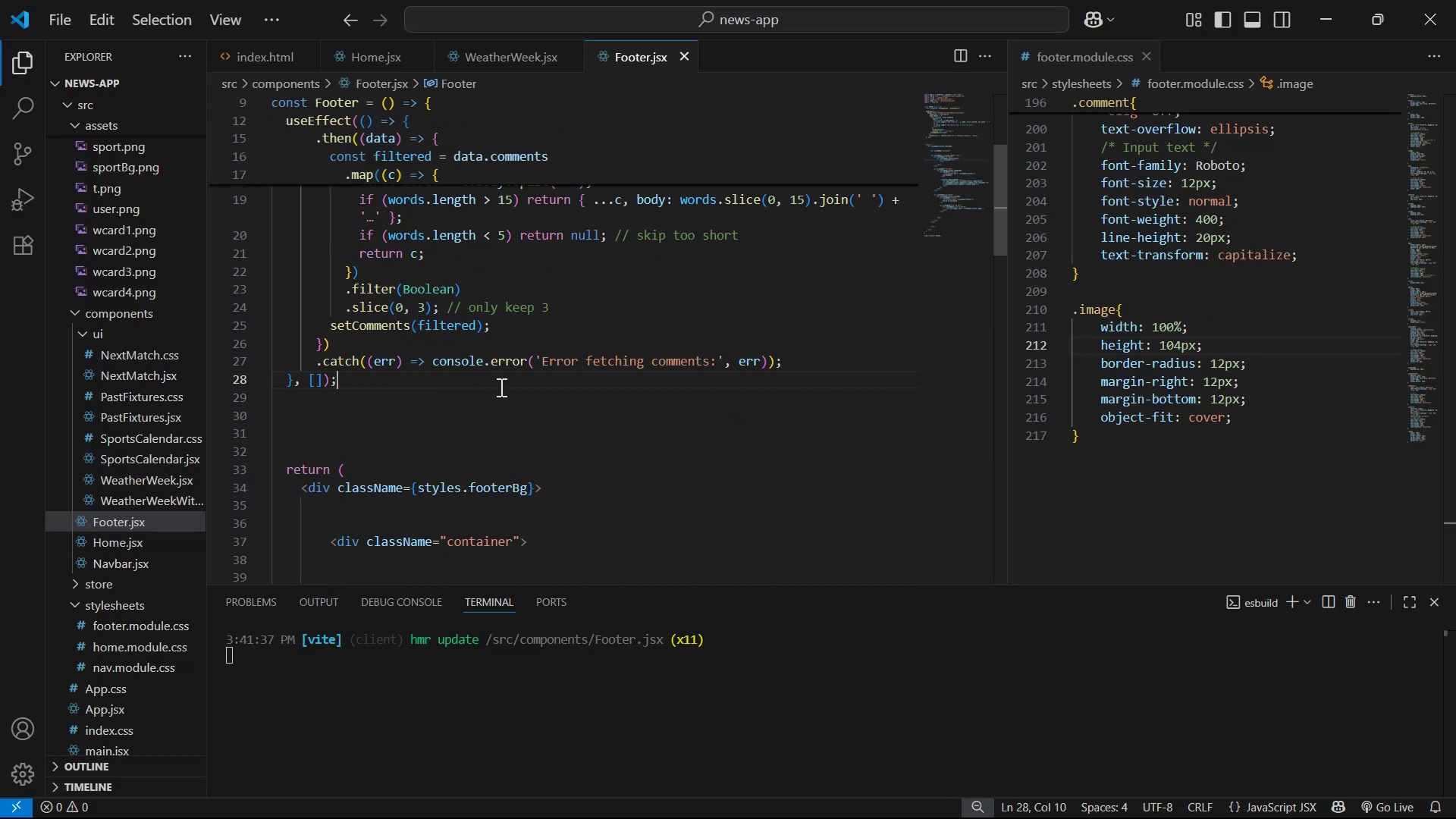 
key(Enter)
 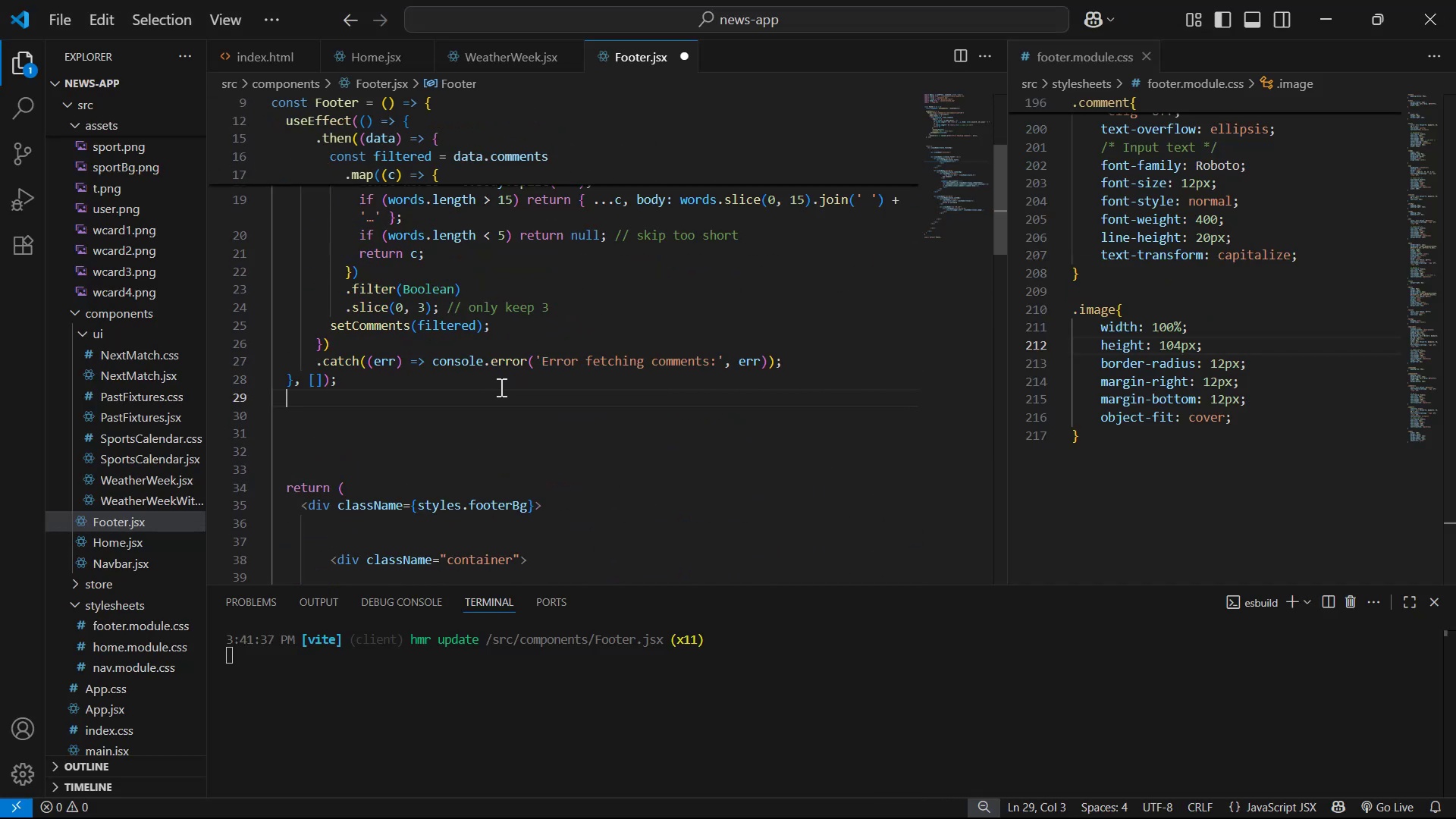 
key(Enter)
 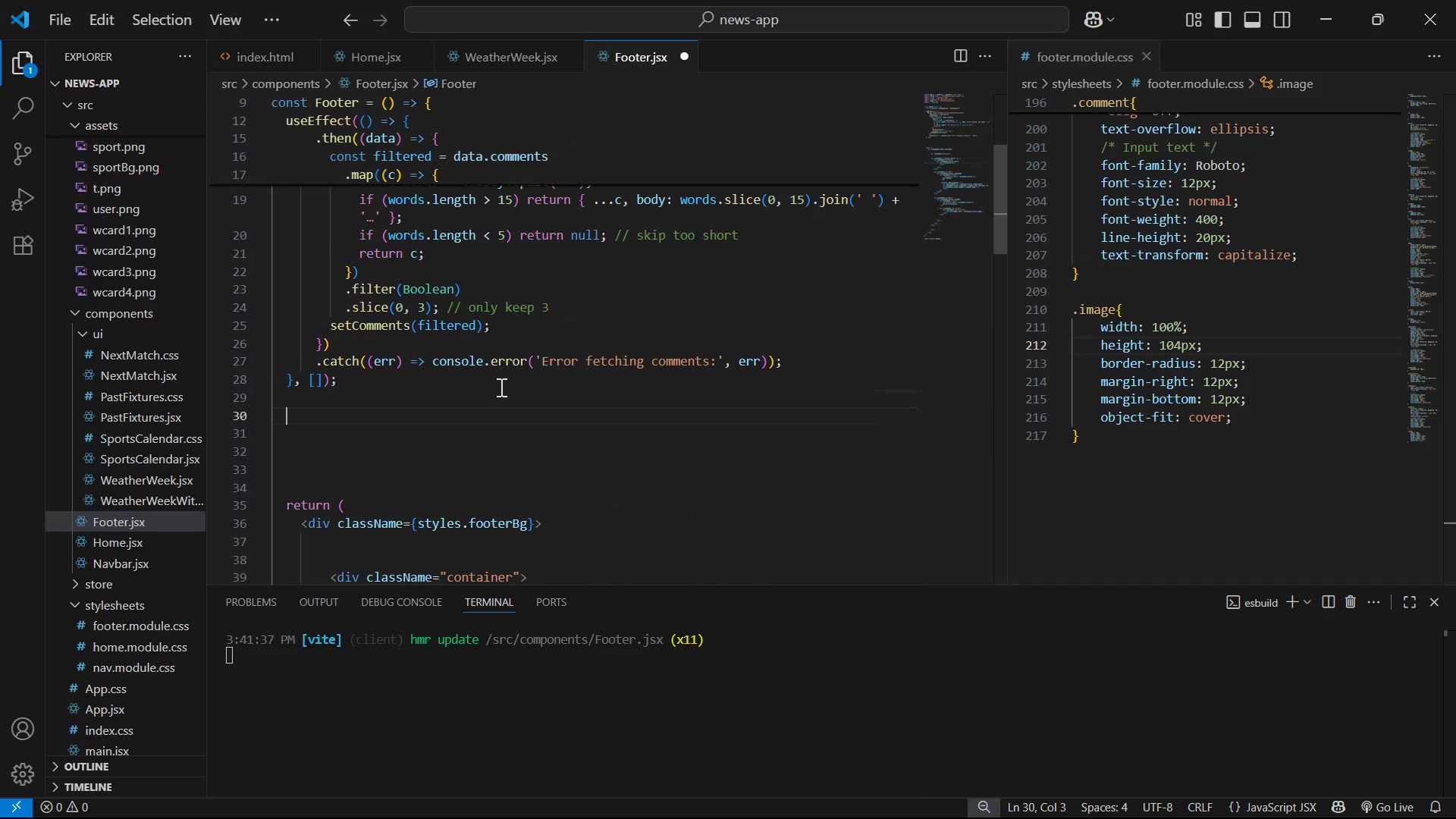 
key(Control+V)
 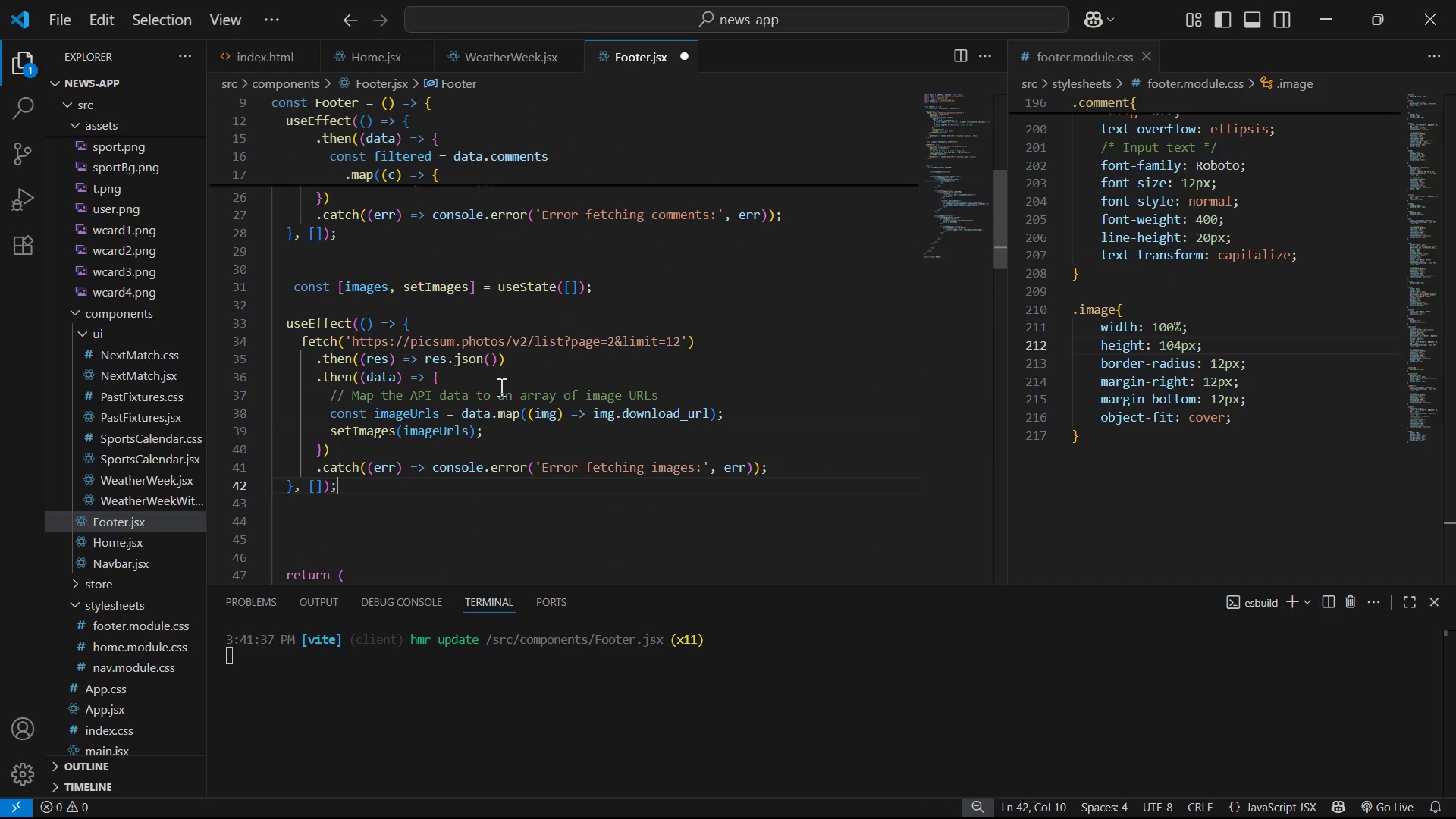 
hold_key(key=ControlLeft, duration=0.37)
 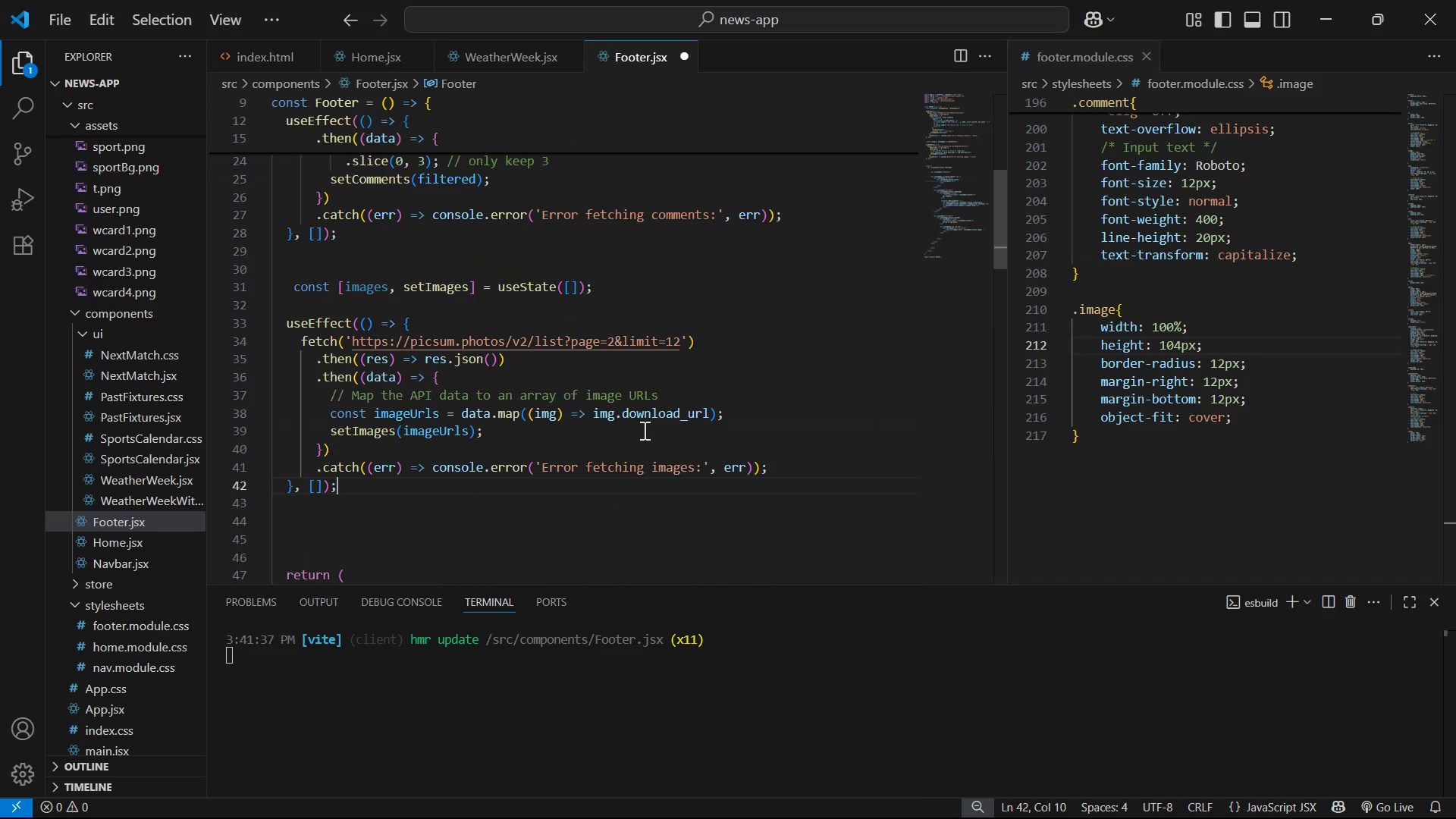 
key(Alt+AltLeft)
 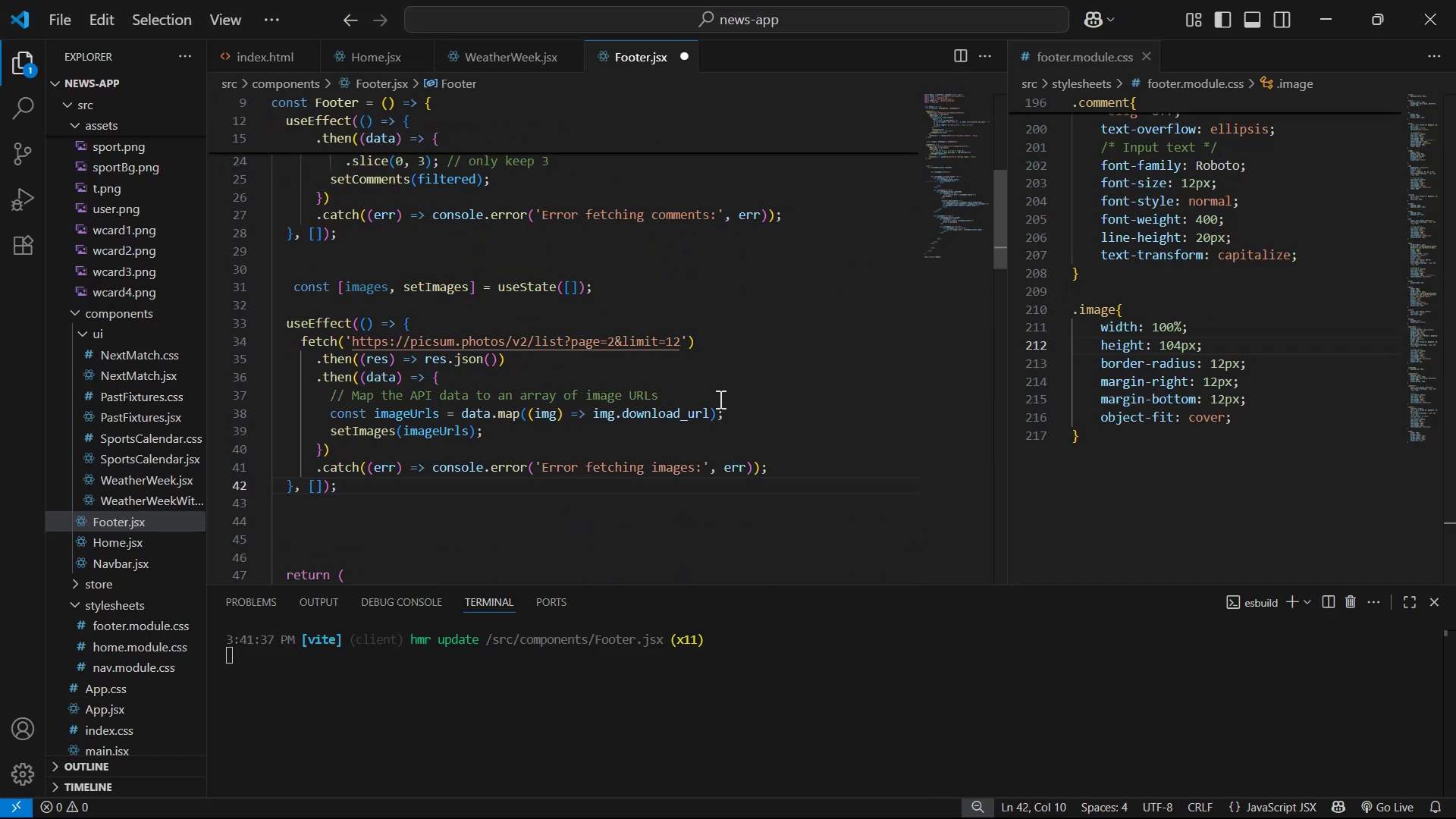 
key(Alt+Tab)
 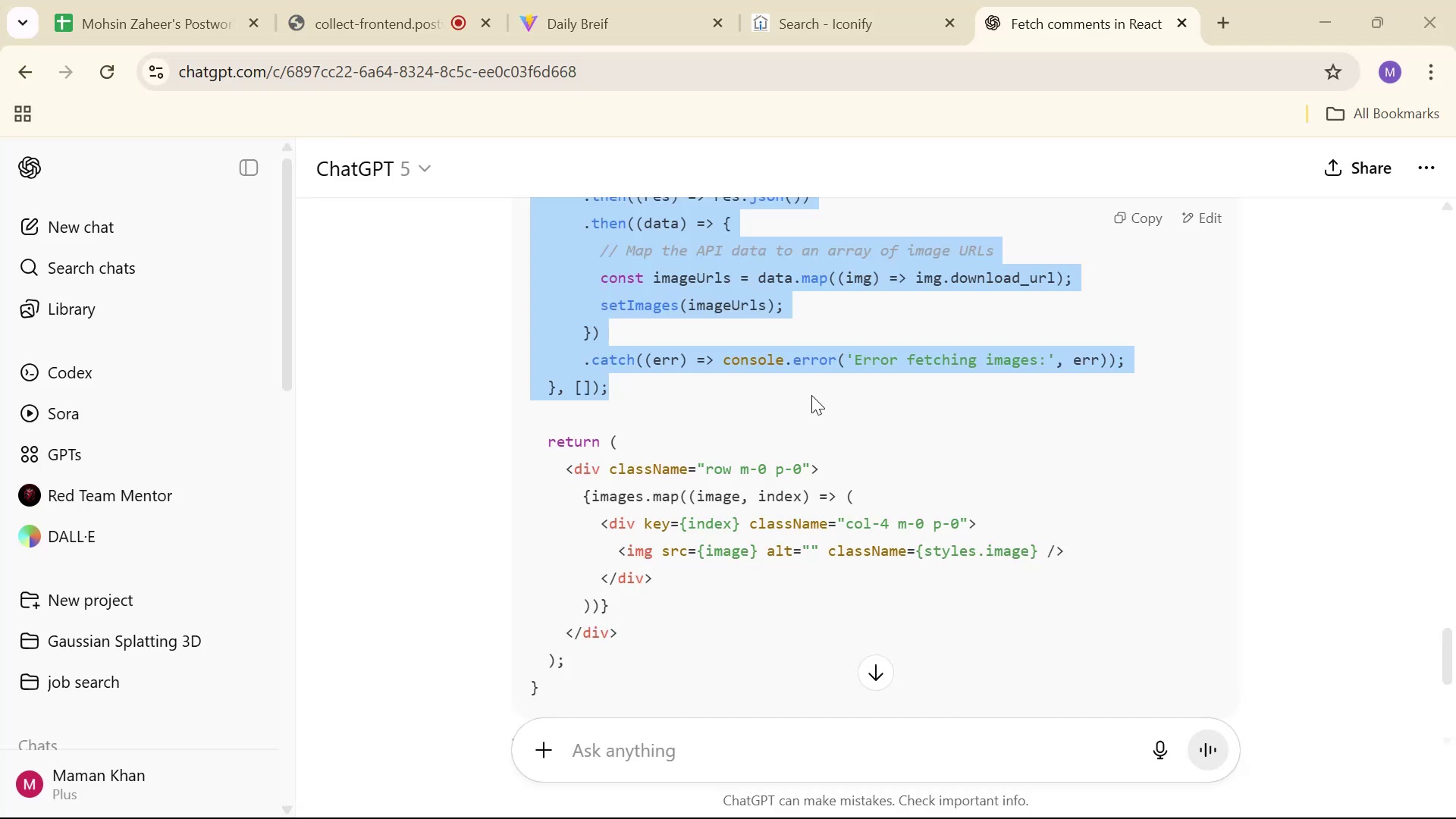 
scroll: coordinate [847, 448], scroll_direction: down, amount: 1.0
 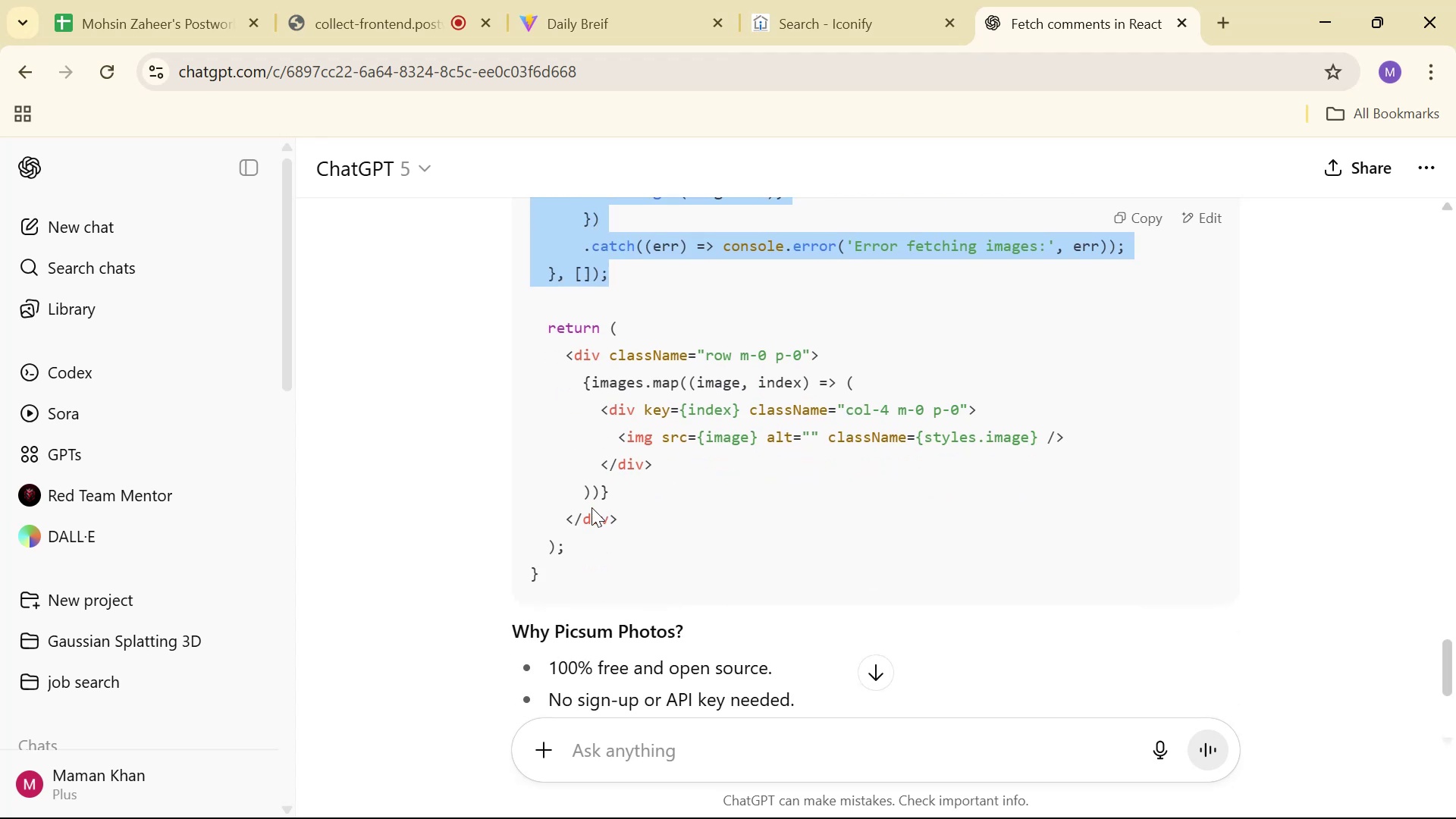 
left_click_drag(start_coordinate=[635, 513], to_coordinate=[566, 362])
 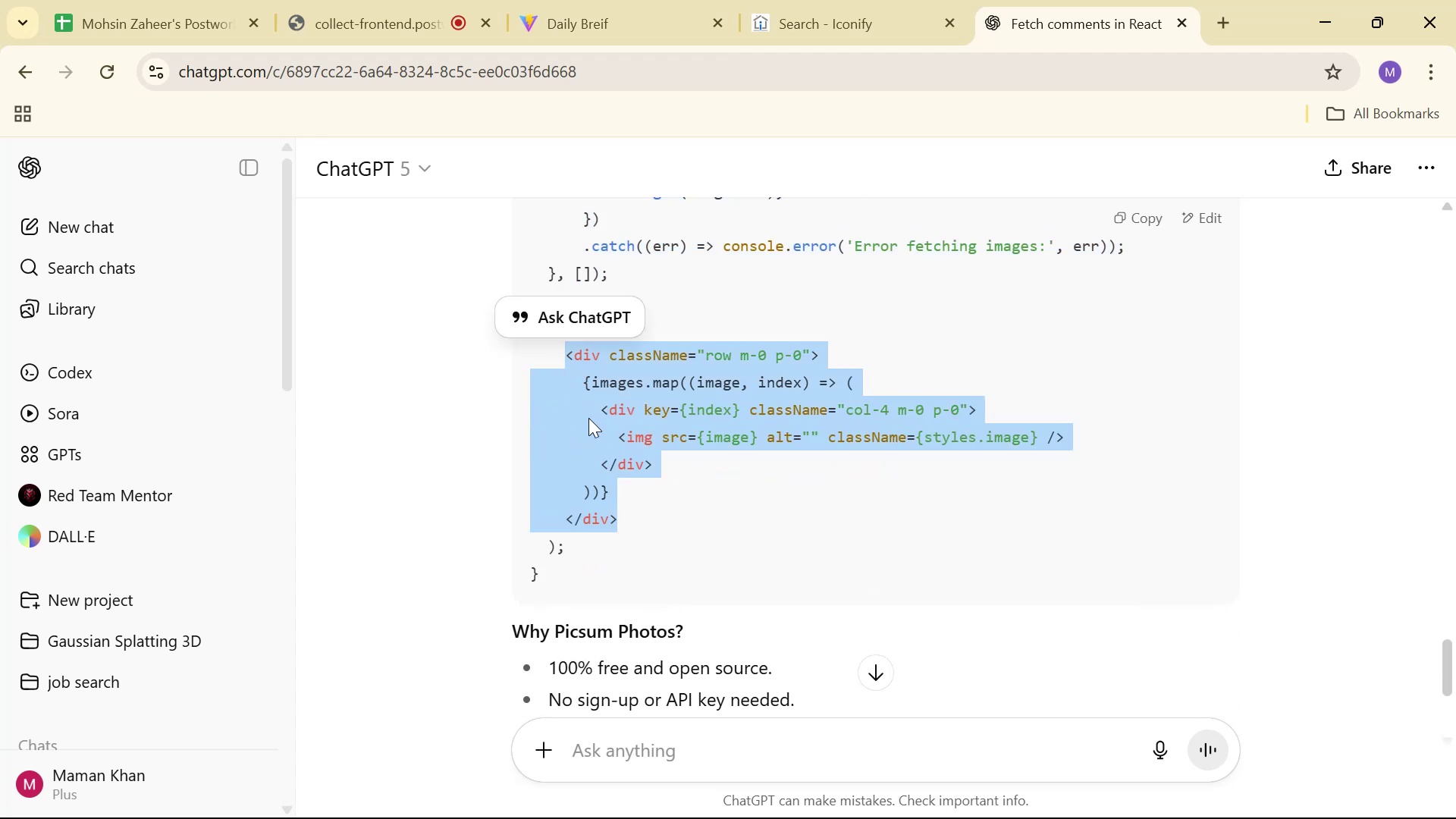 
left_click([726, 410])
 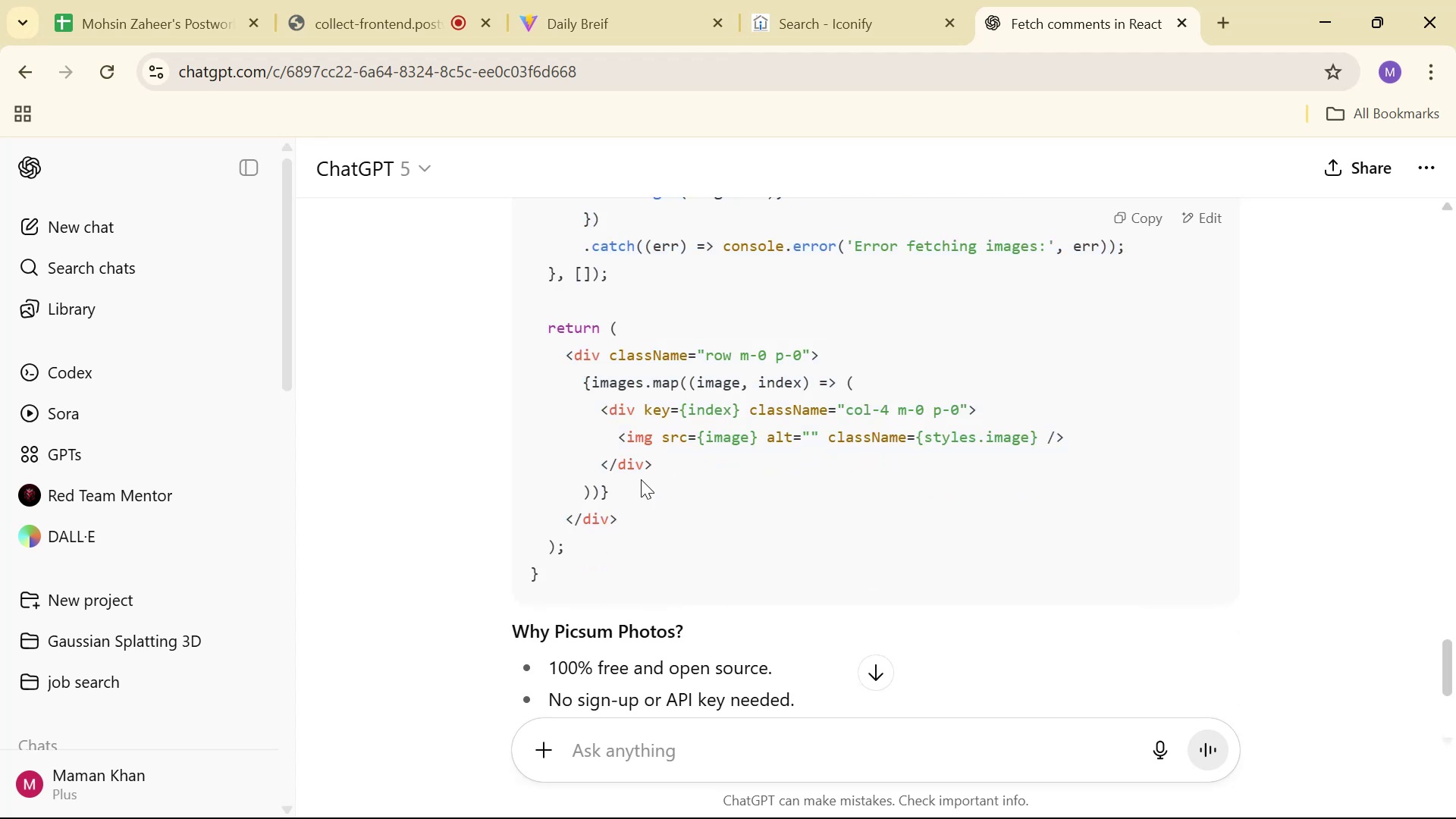 
left_click_drag(start_coordinate=[623, 488], to_coordinate=[583, 381])
 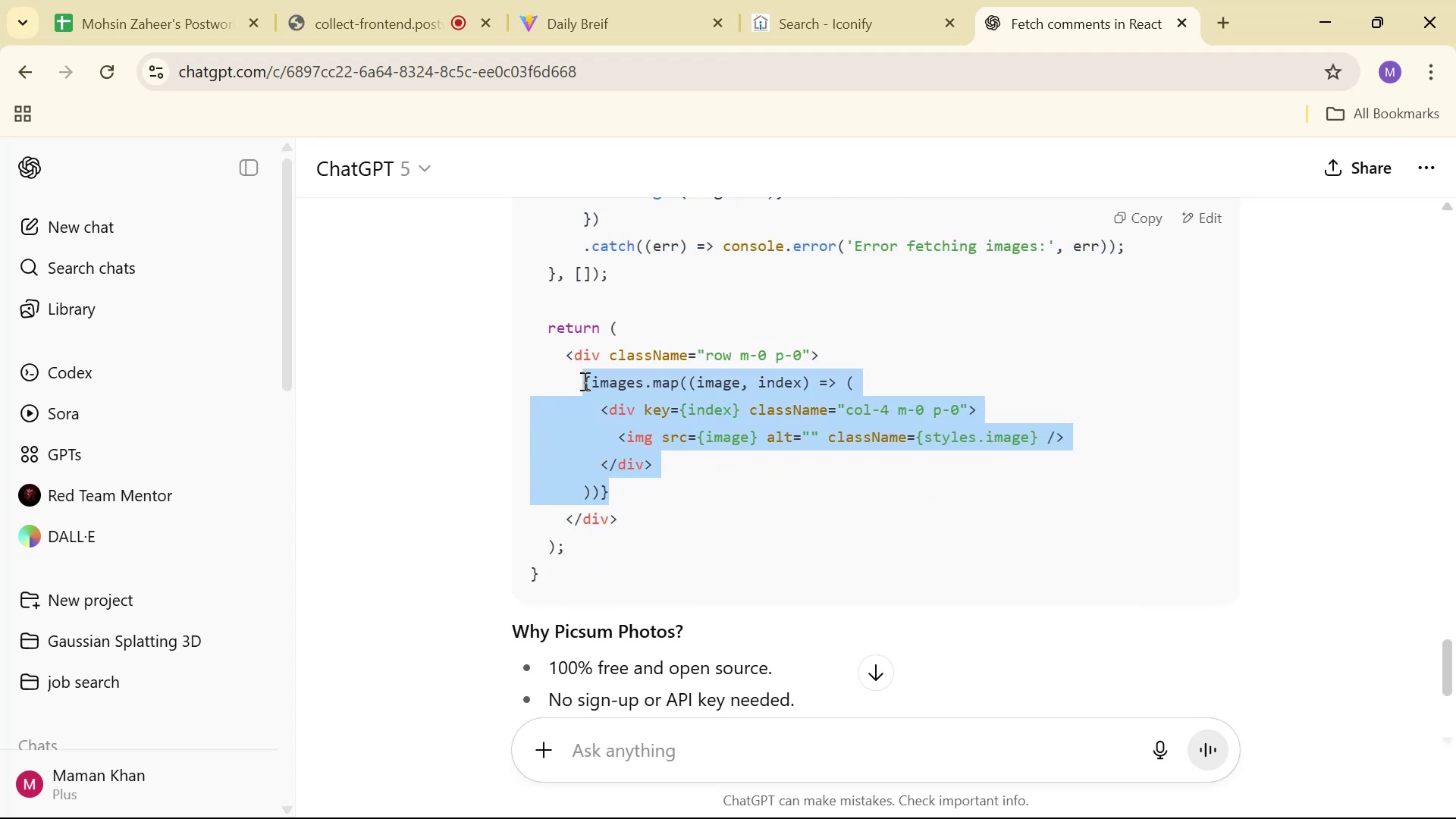 
key(Control+C)
 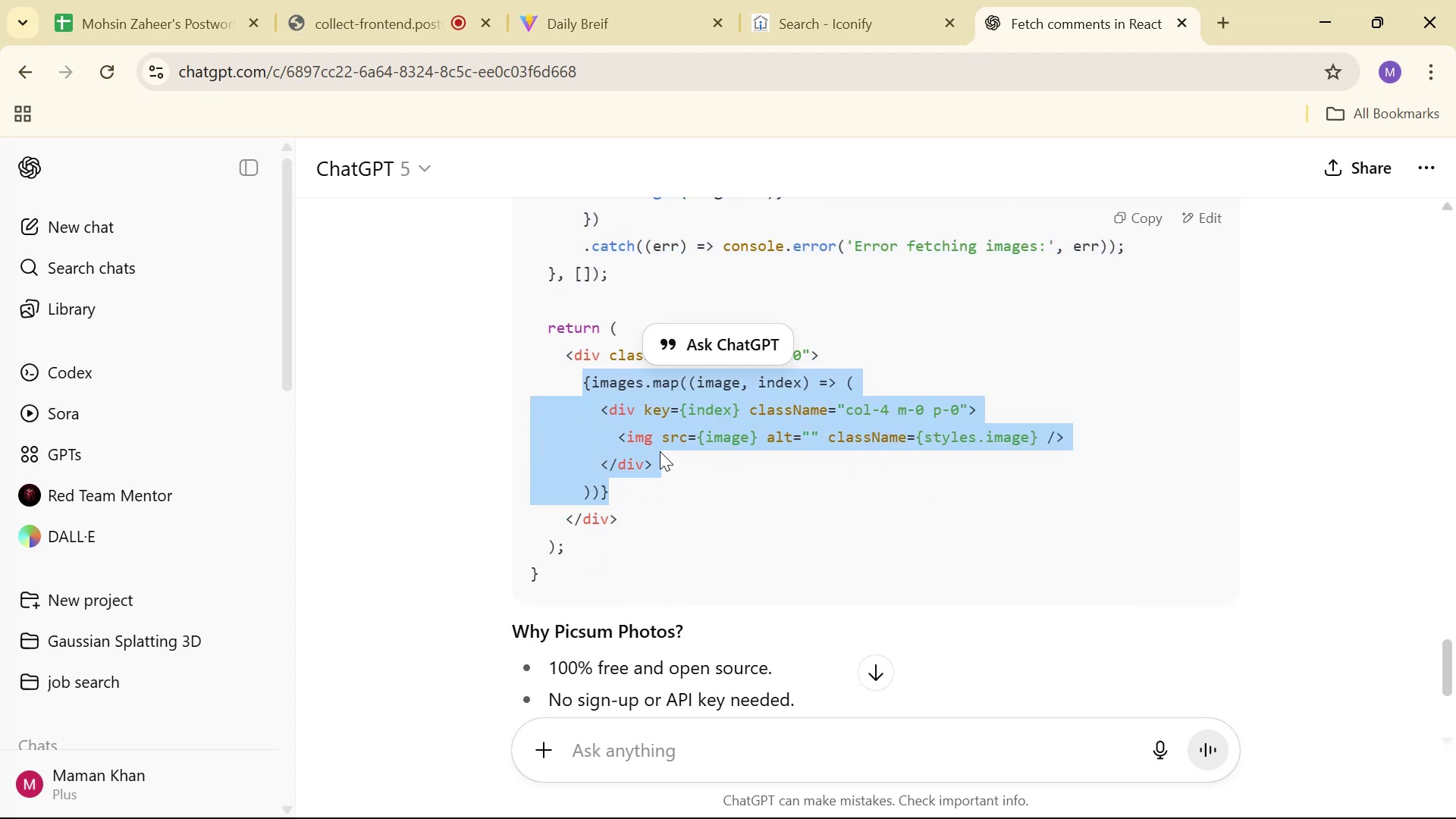 
key(Control+C)
 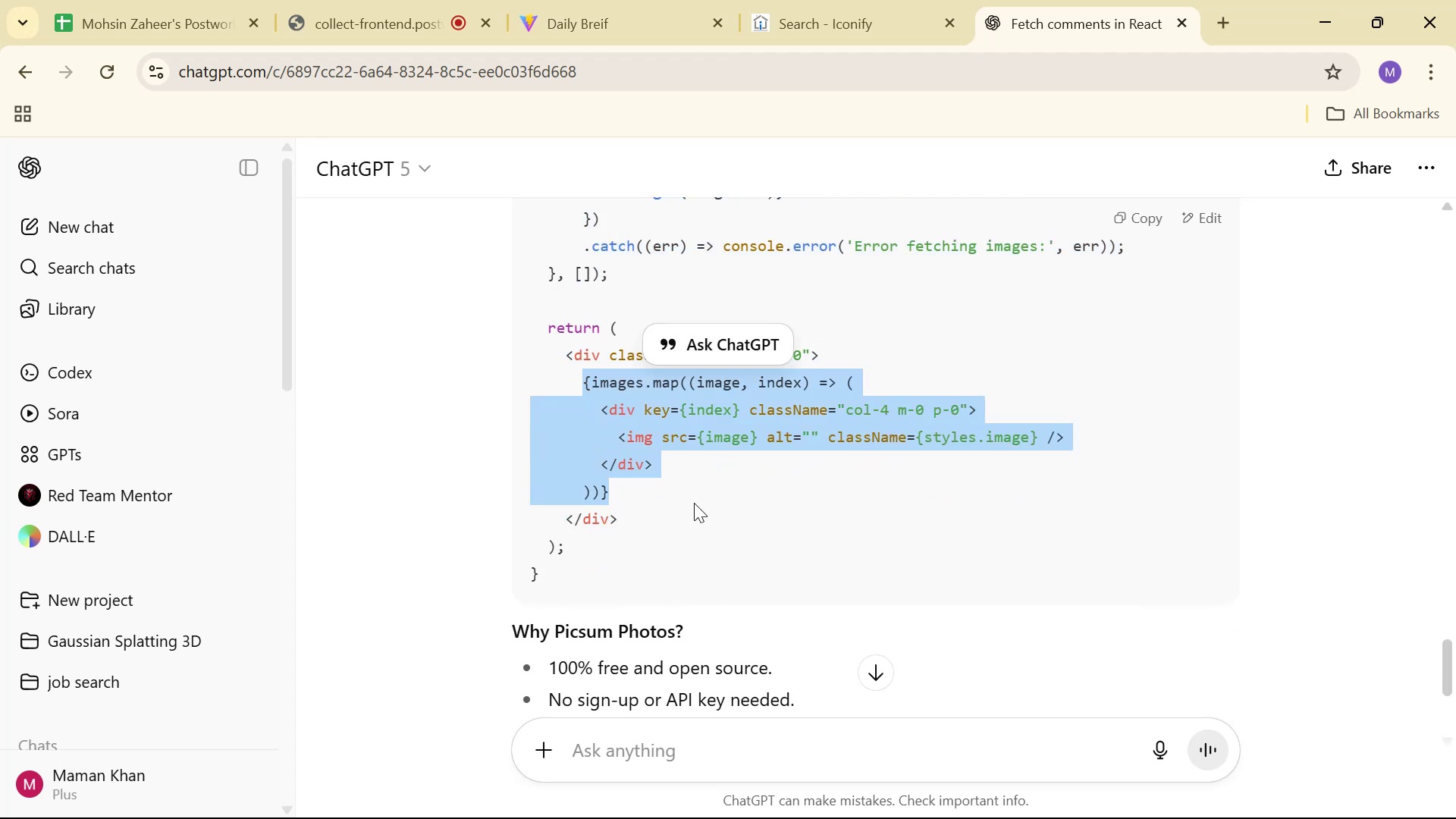 
key(Alt+AltLeft)
 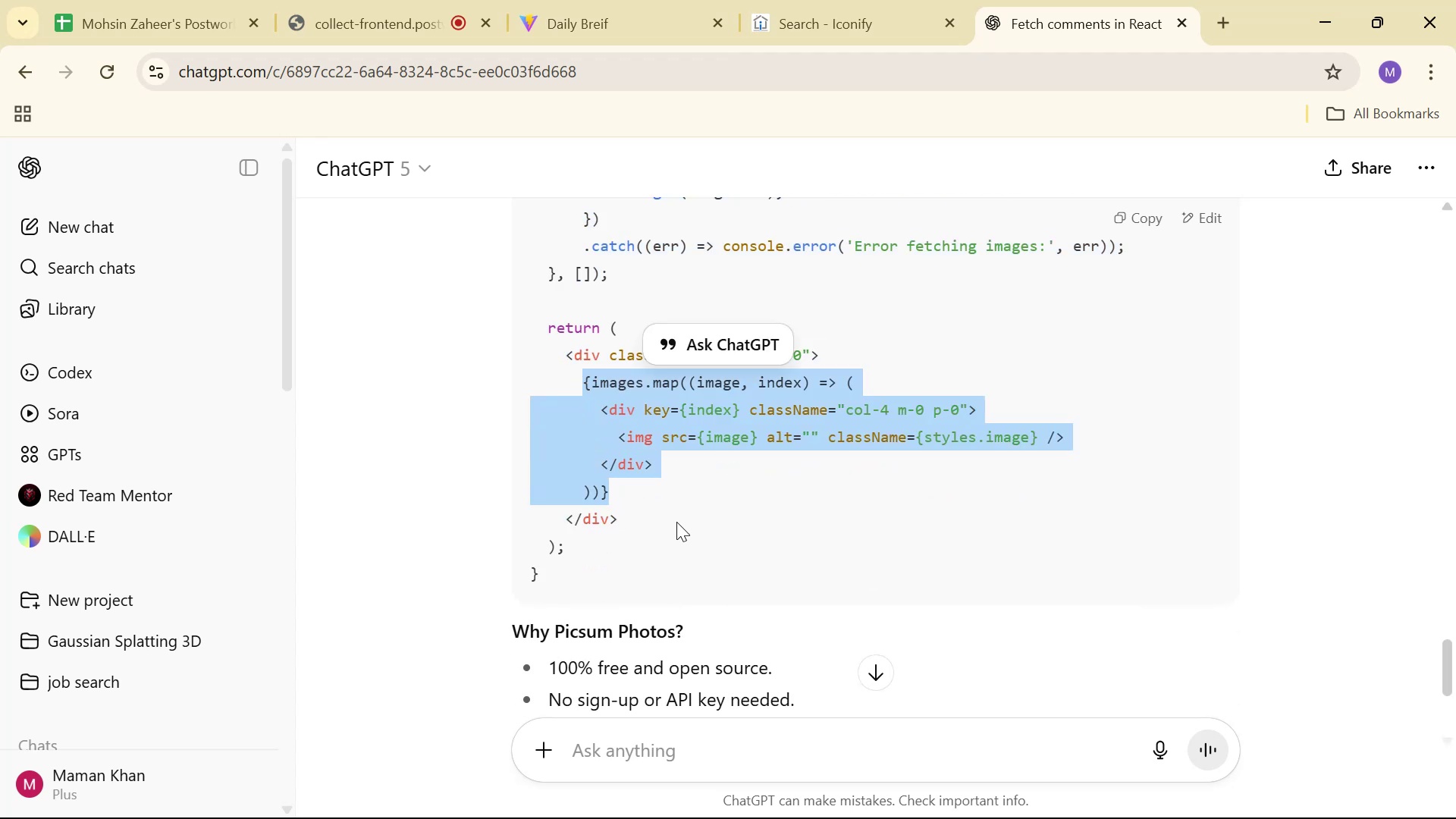 
key(Alt+Tab)
 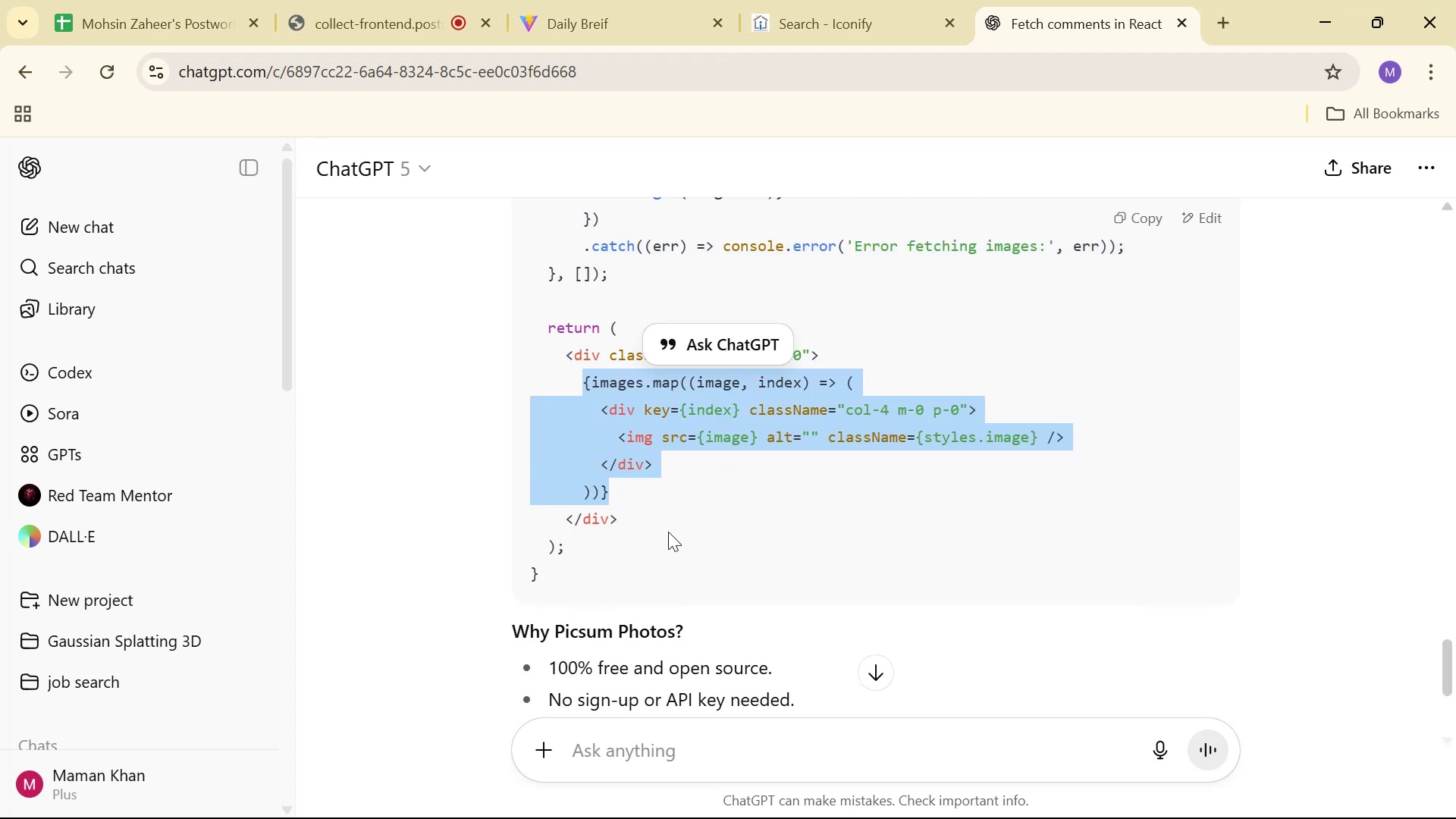 
scroll: coordinate [745, 504], scroll_direction: down, amount: 18.0
 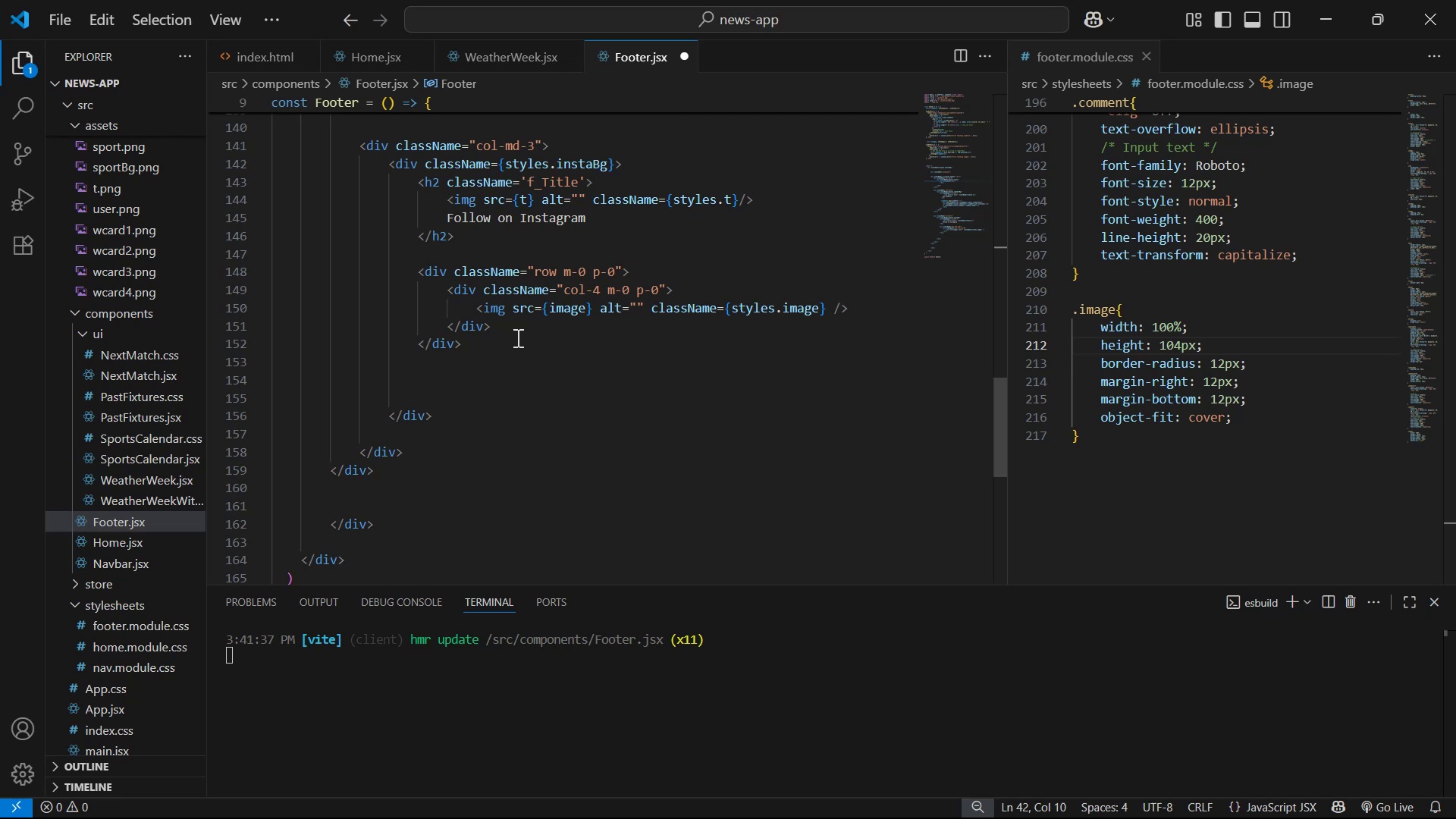 
left_click_drag(start_coordinate=[519, 332], to_coordinate=[445, 290])
 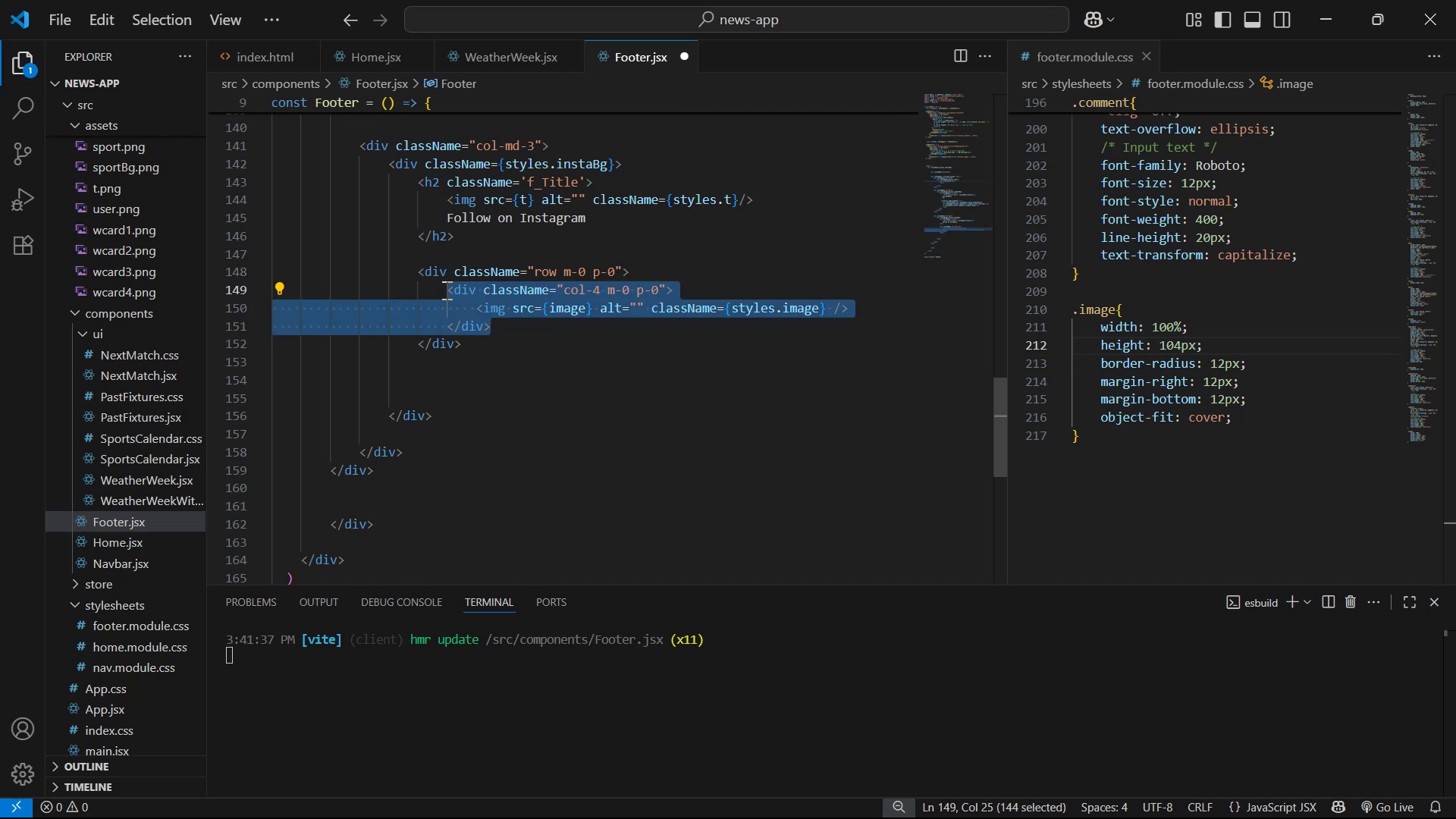 
key(Control+V)
 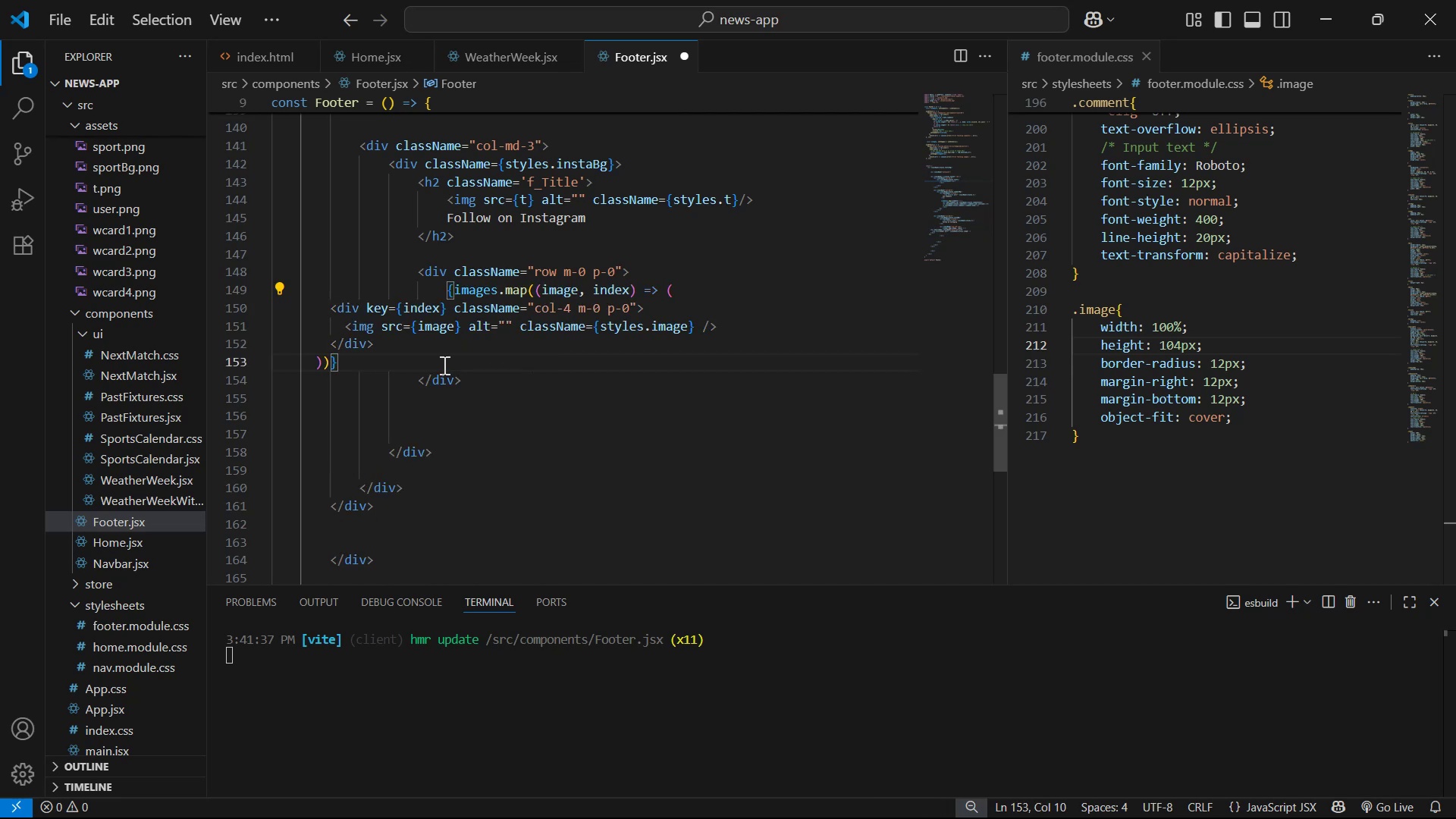 
left_click_drag(start_coordinate=[361, 366], to_coordinate=[314, 309])
 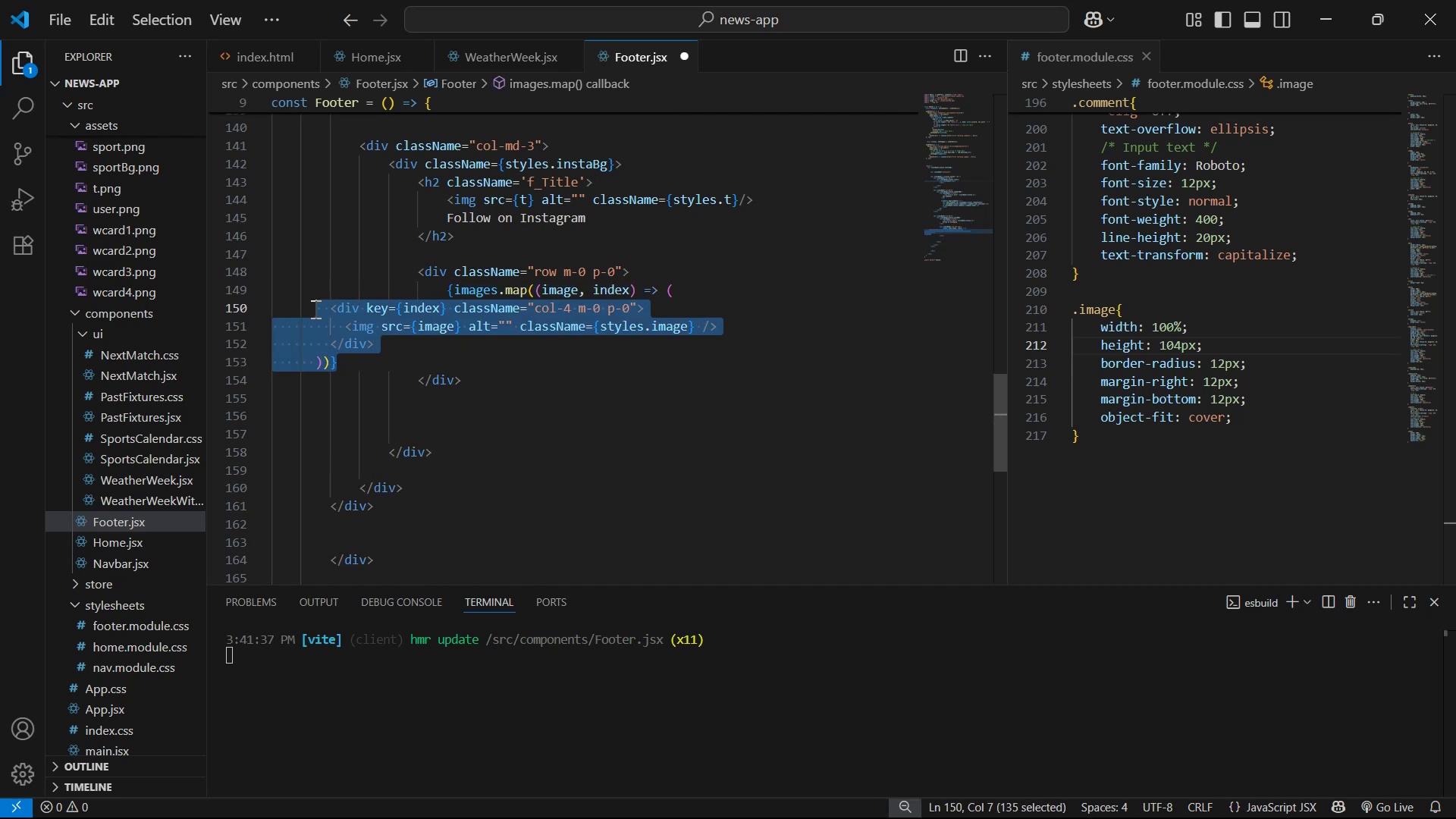 
key(Tab)
 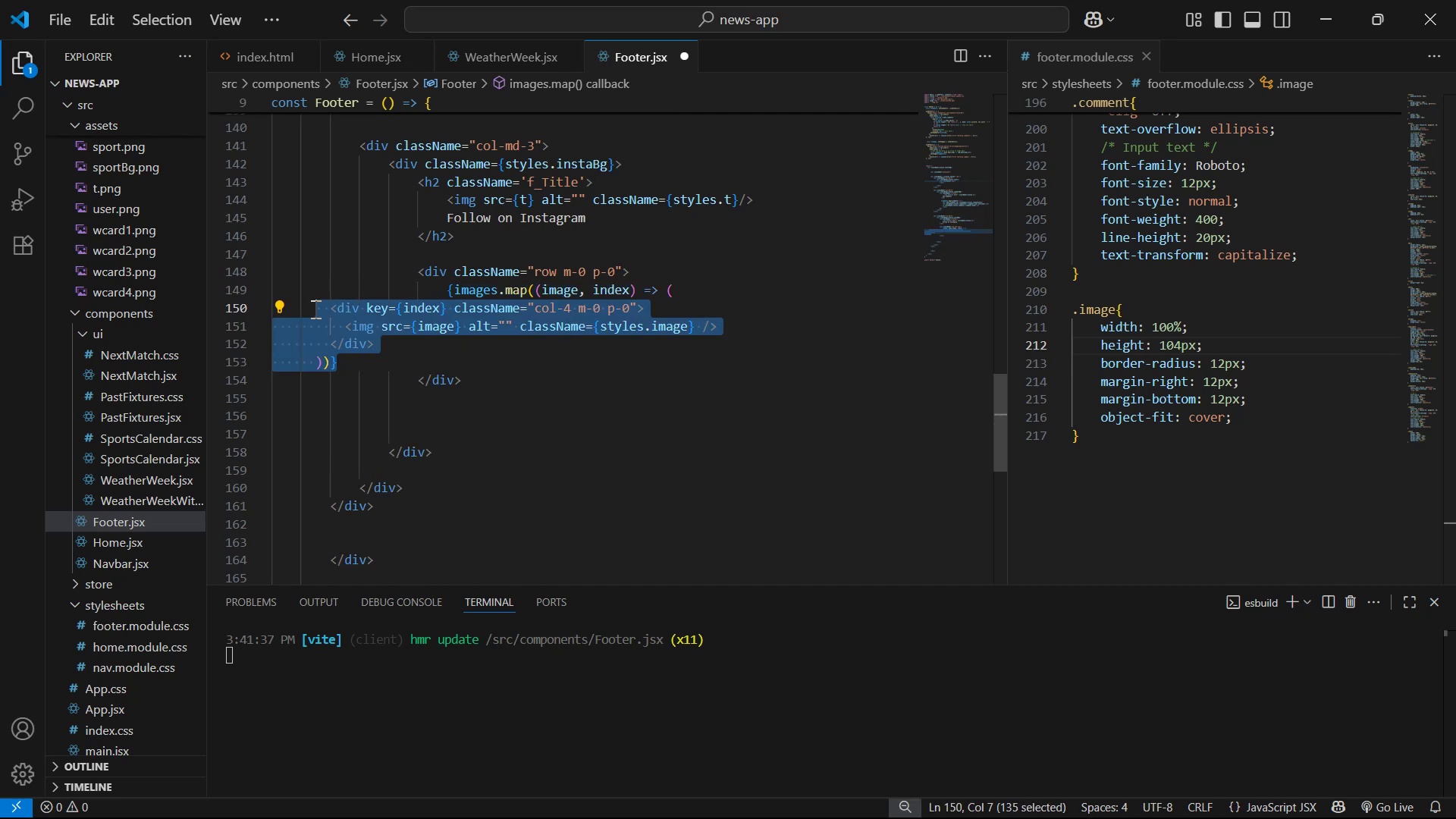 
key(Tab)
 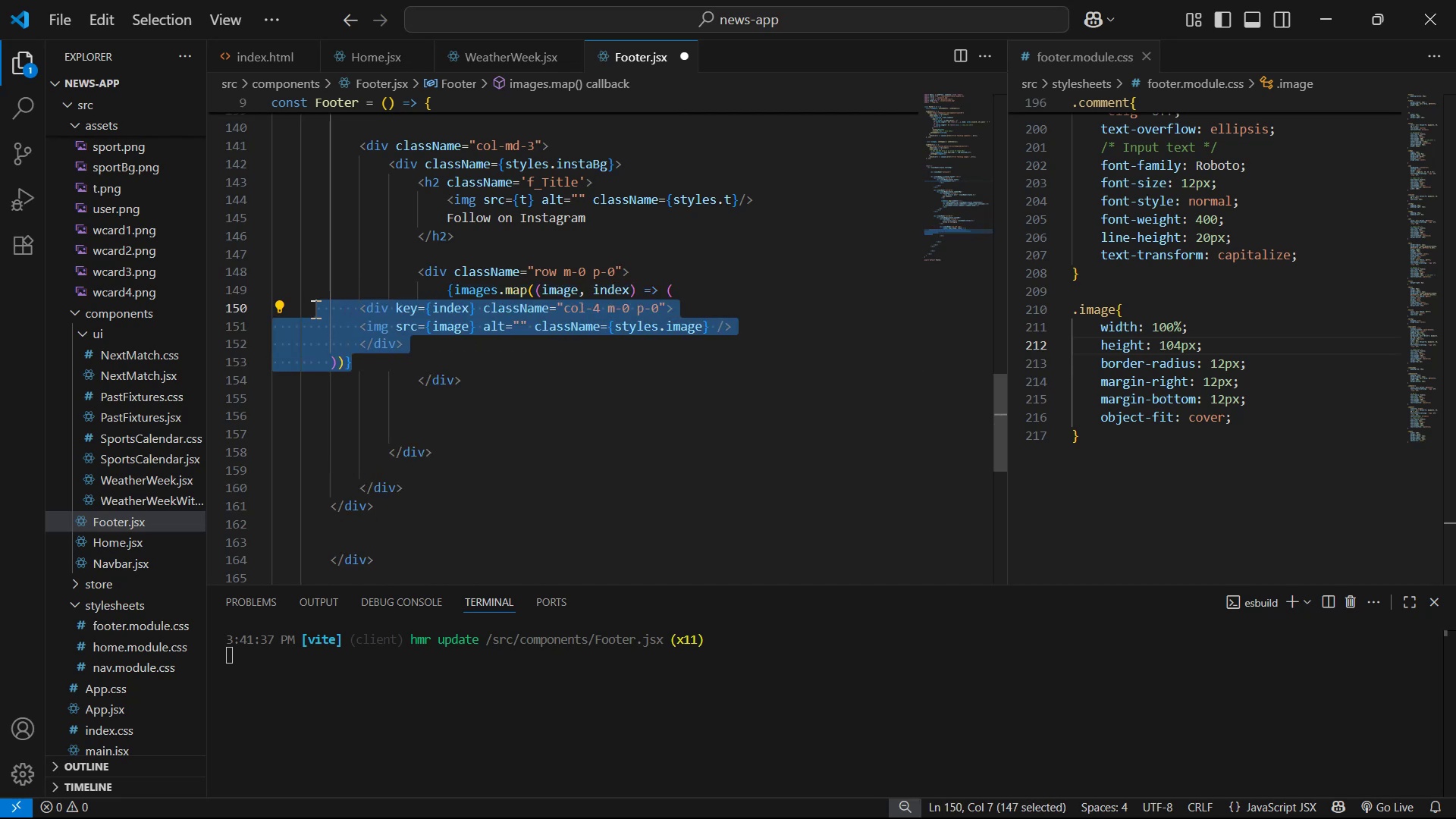 
key(Tab)
 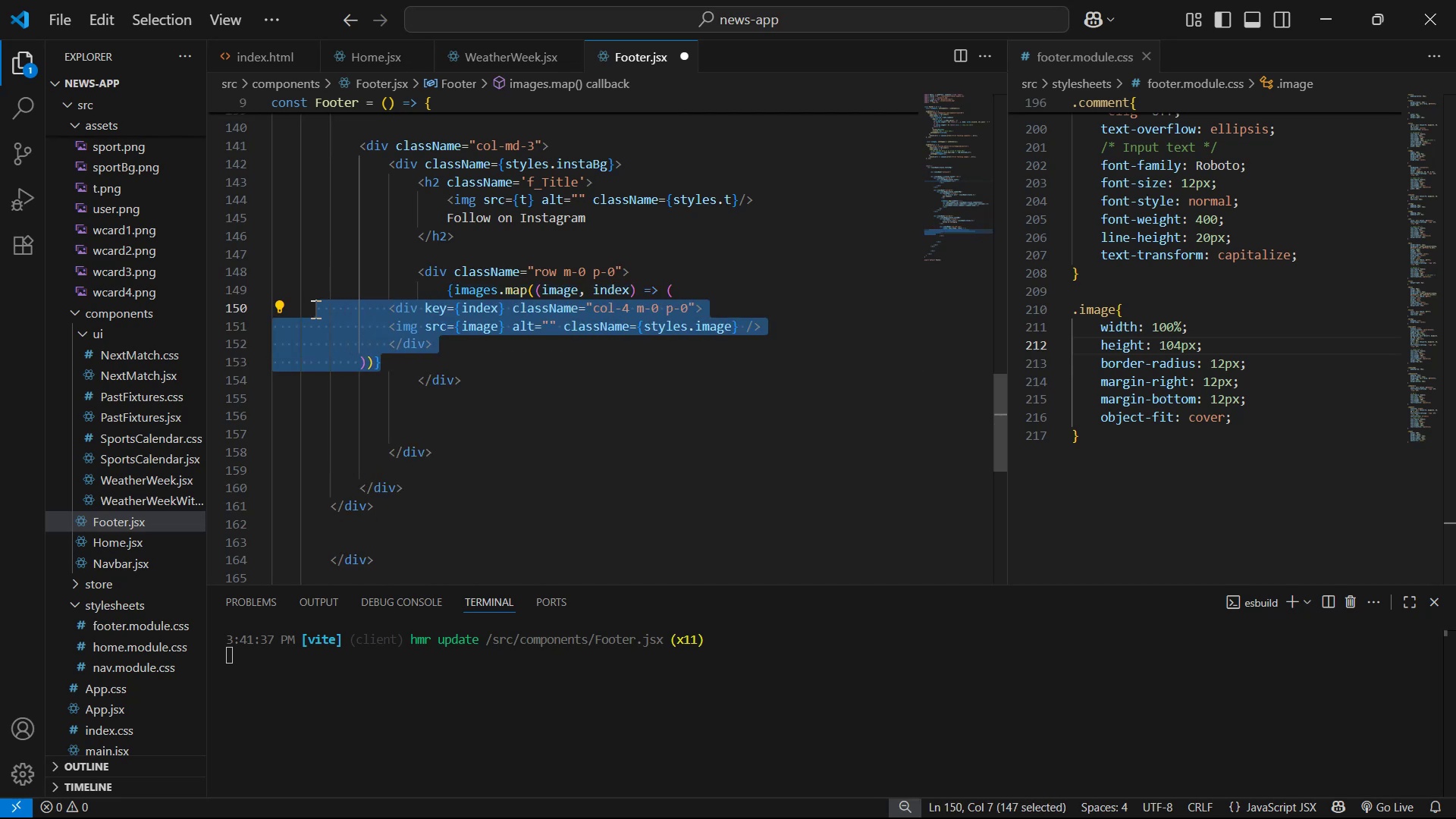 
key(Tab)
 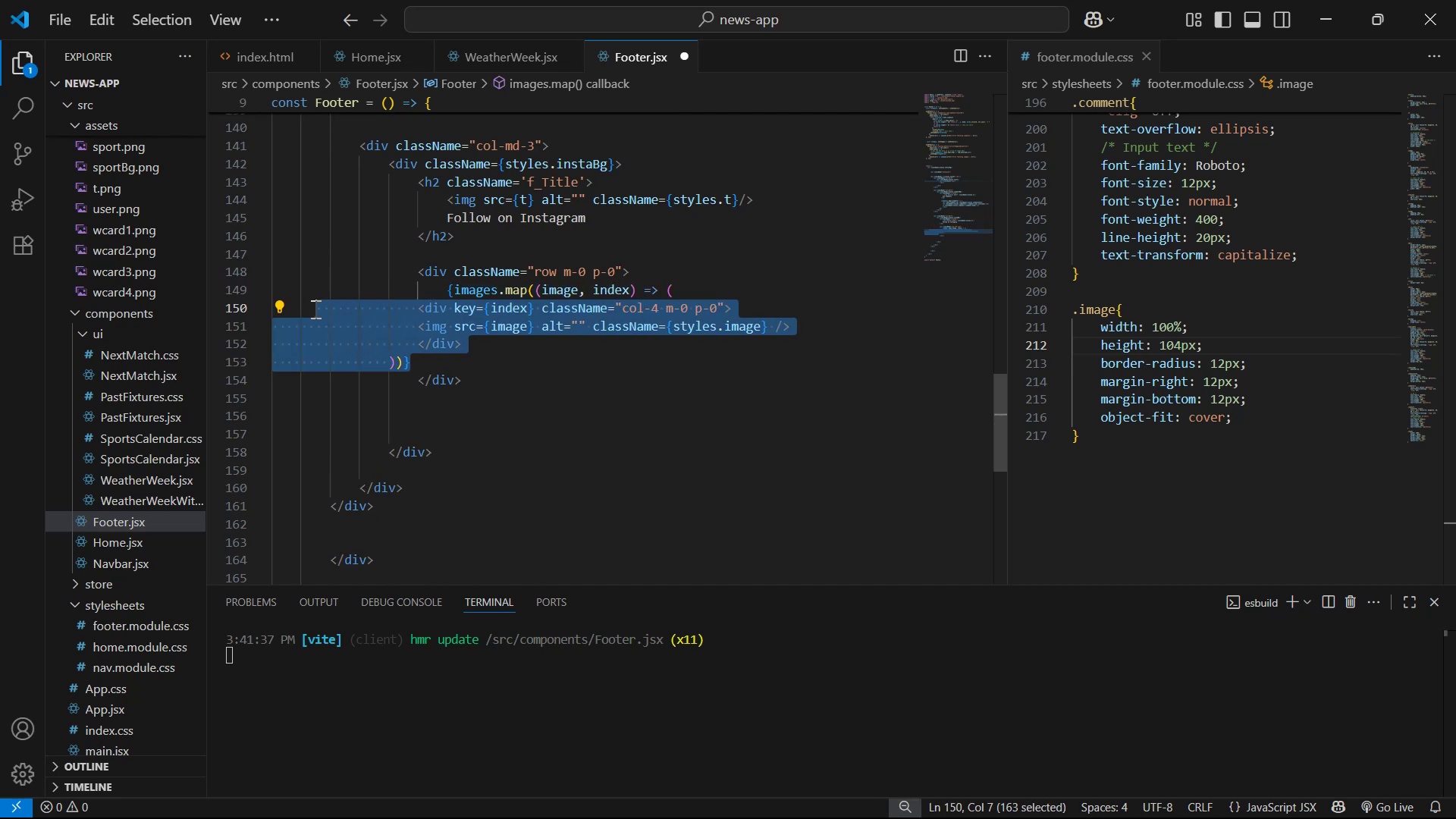 
key(Tab)
 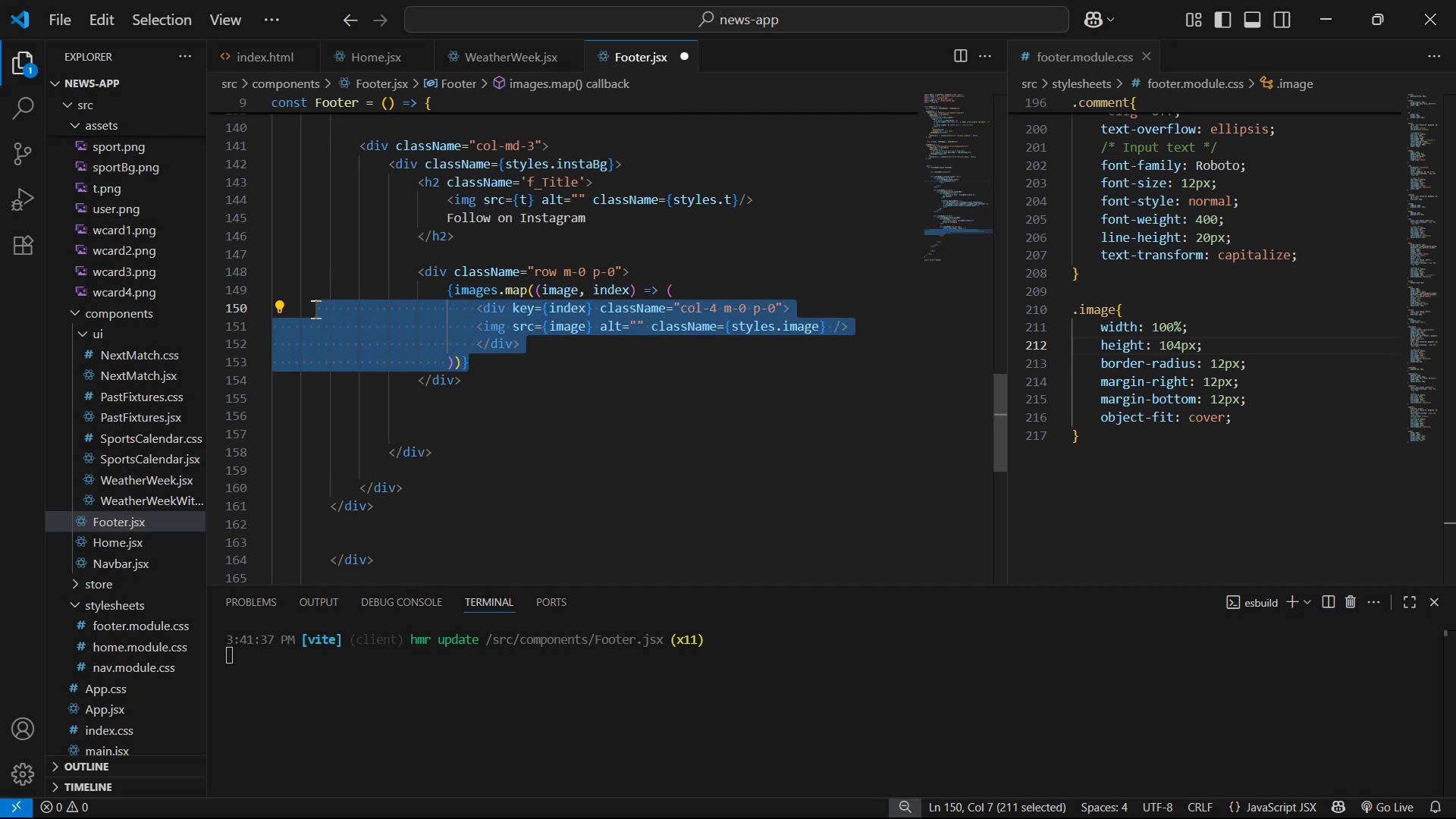 
key(Control+S)
 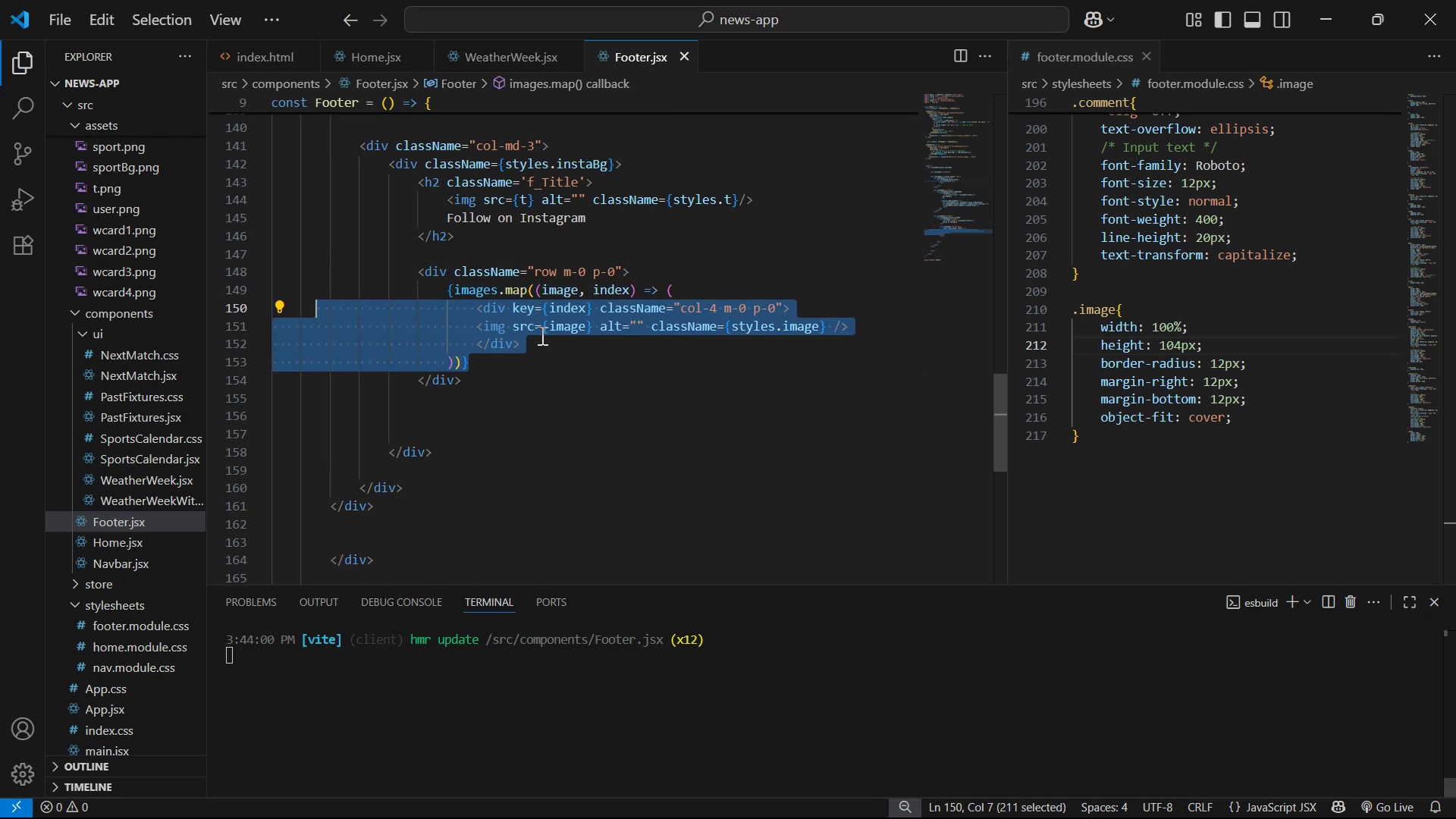 
key(Alt+Tab)
 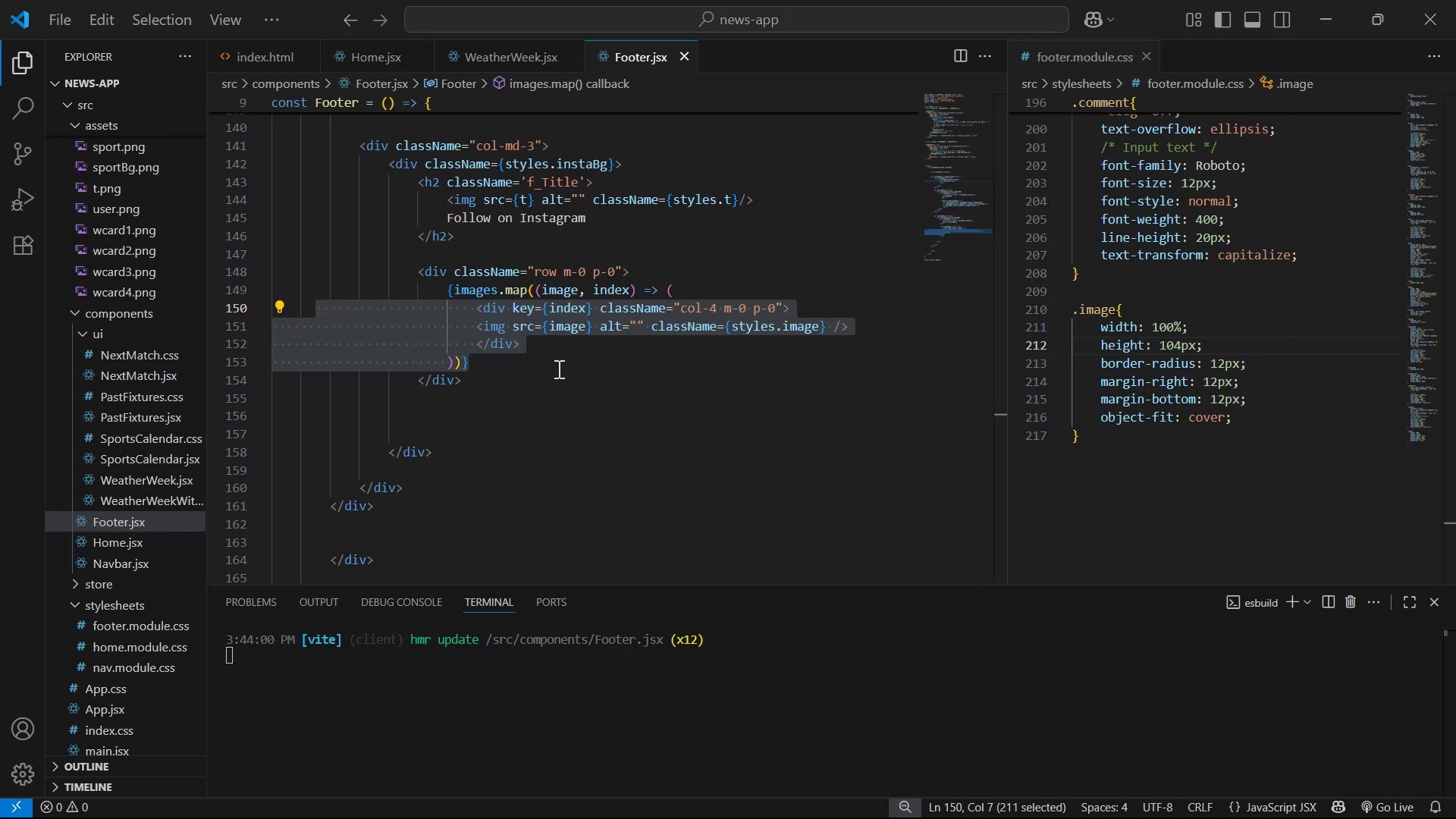 
left_click([639, 24])
 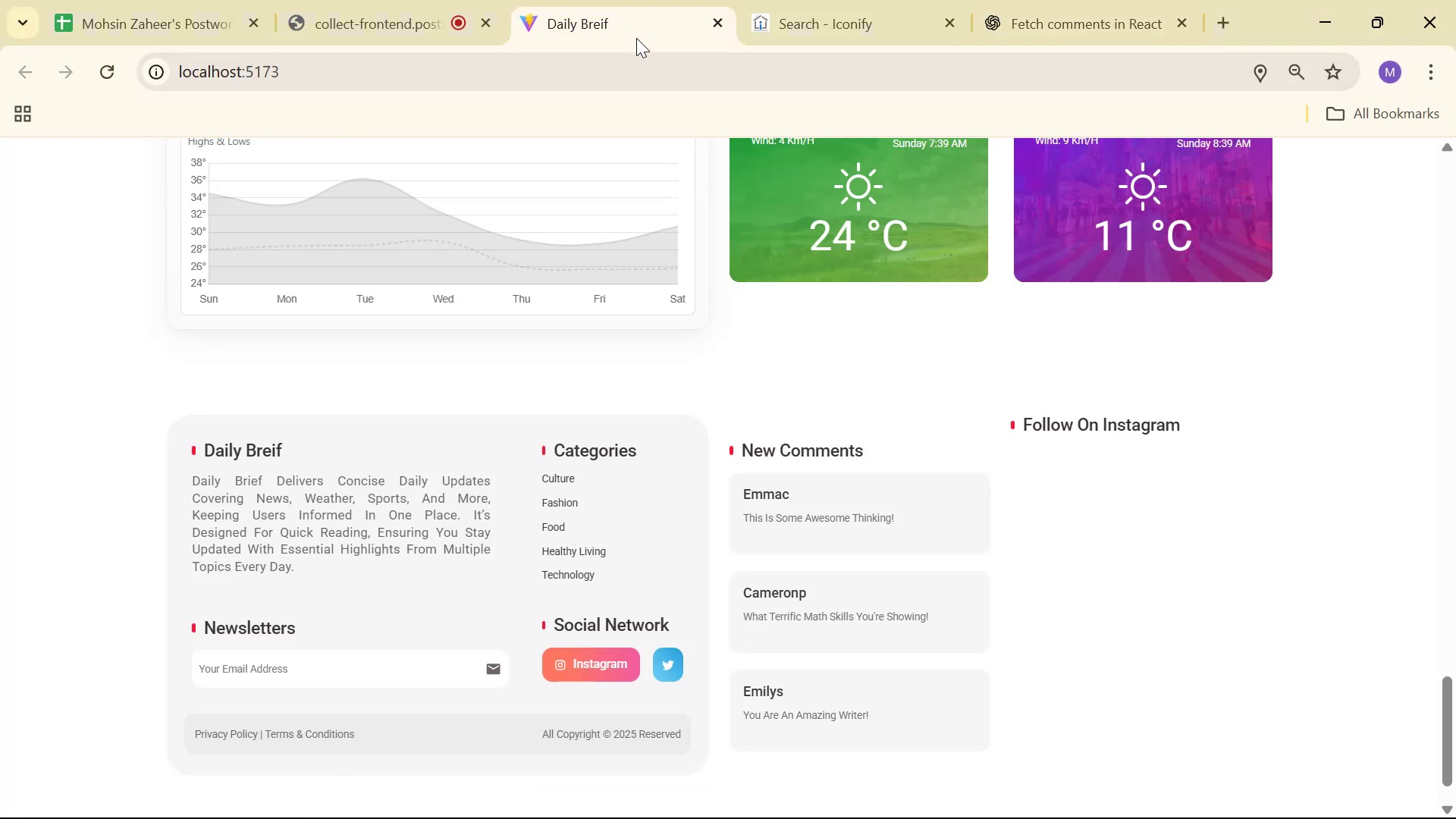 
key(Control+Shift+R)
 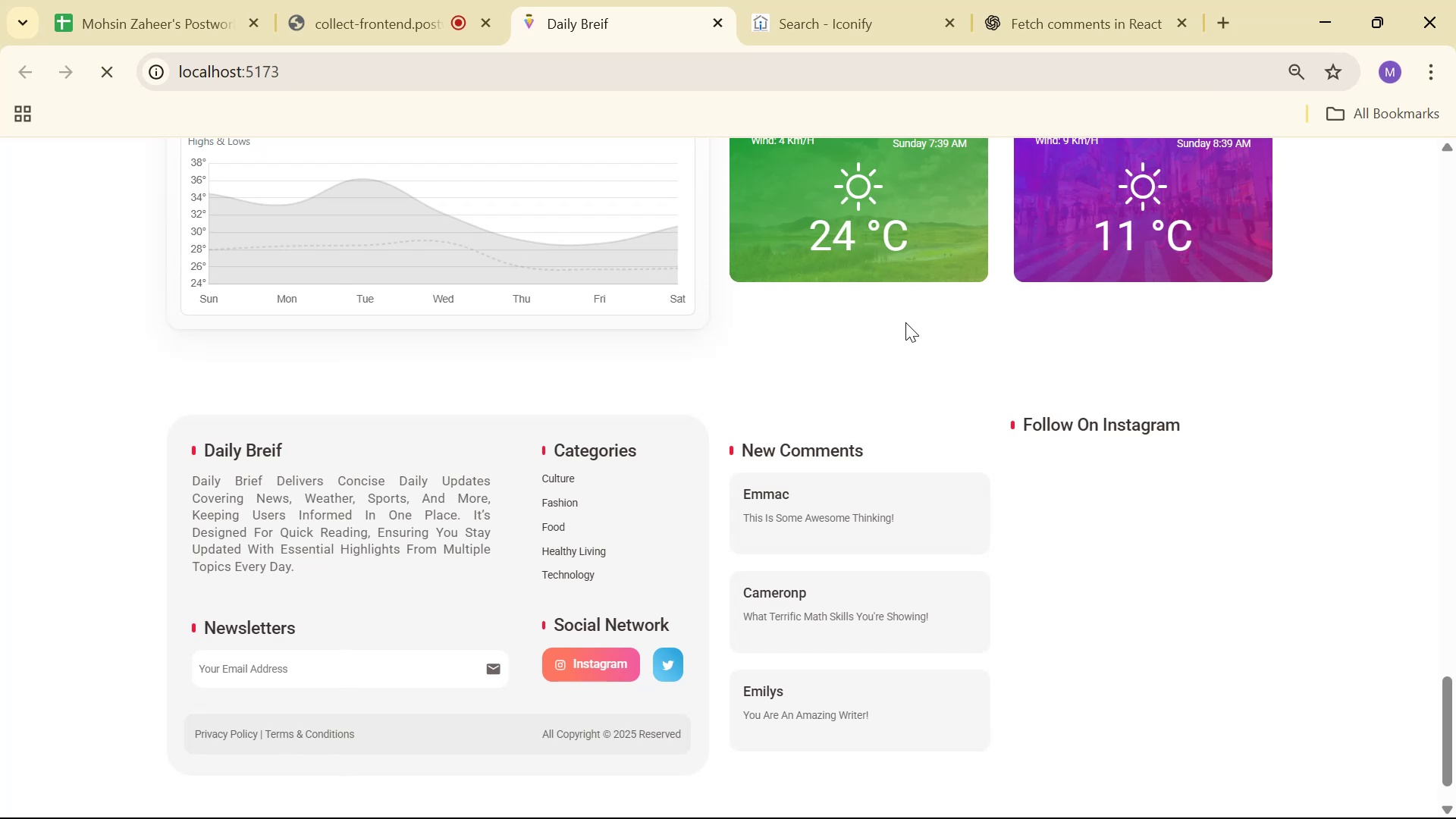 
scroll: coordinate [1153, 377], scroll_direction: down, amount: 29.0
 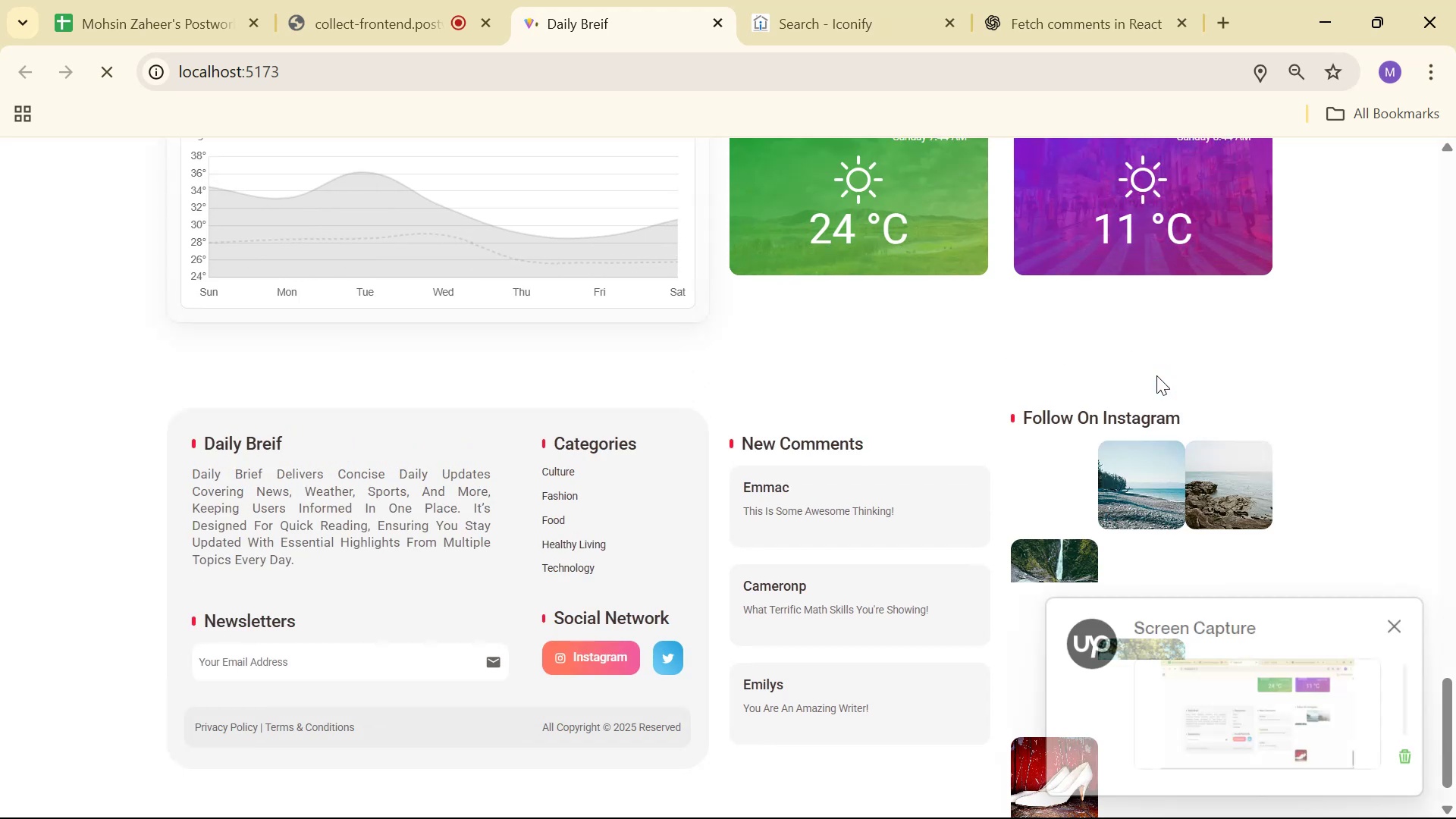 
left_click([1414, 624])
 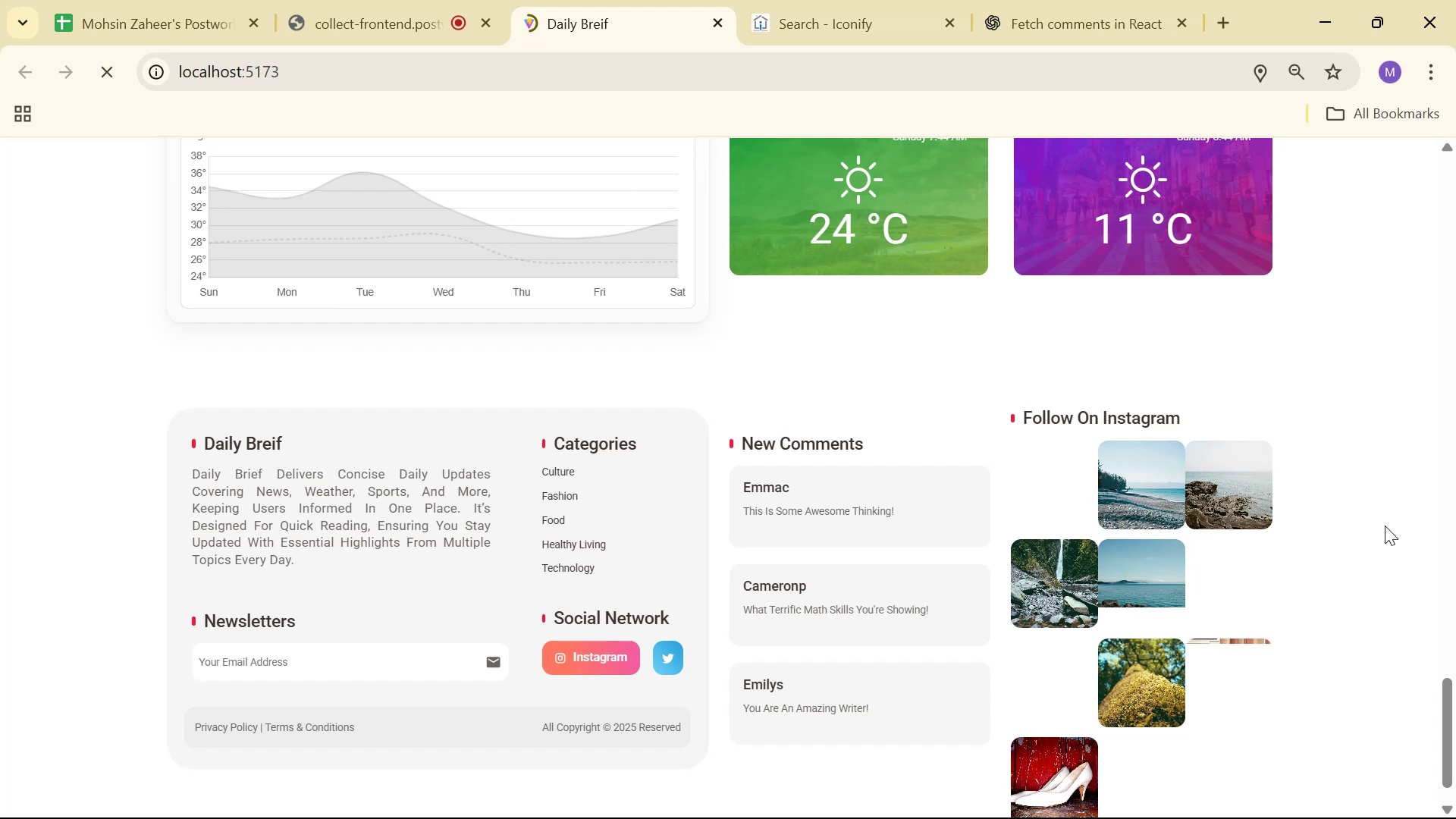 
wait(16.33)
 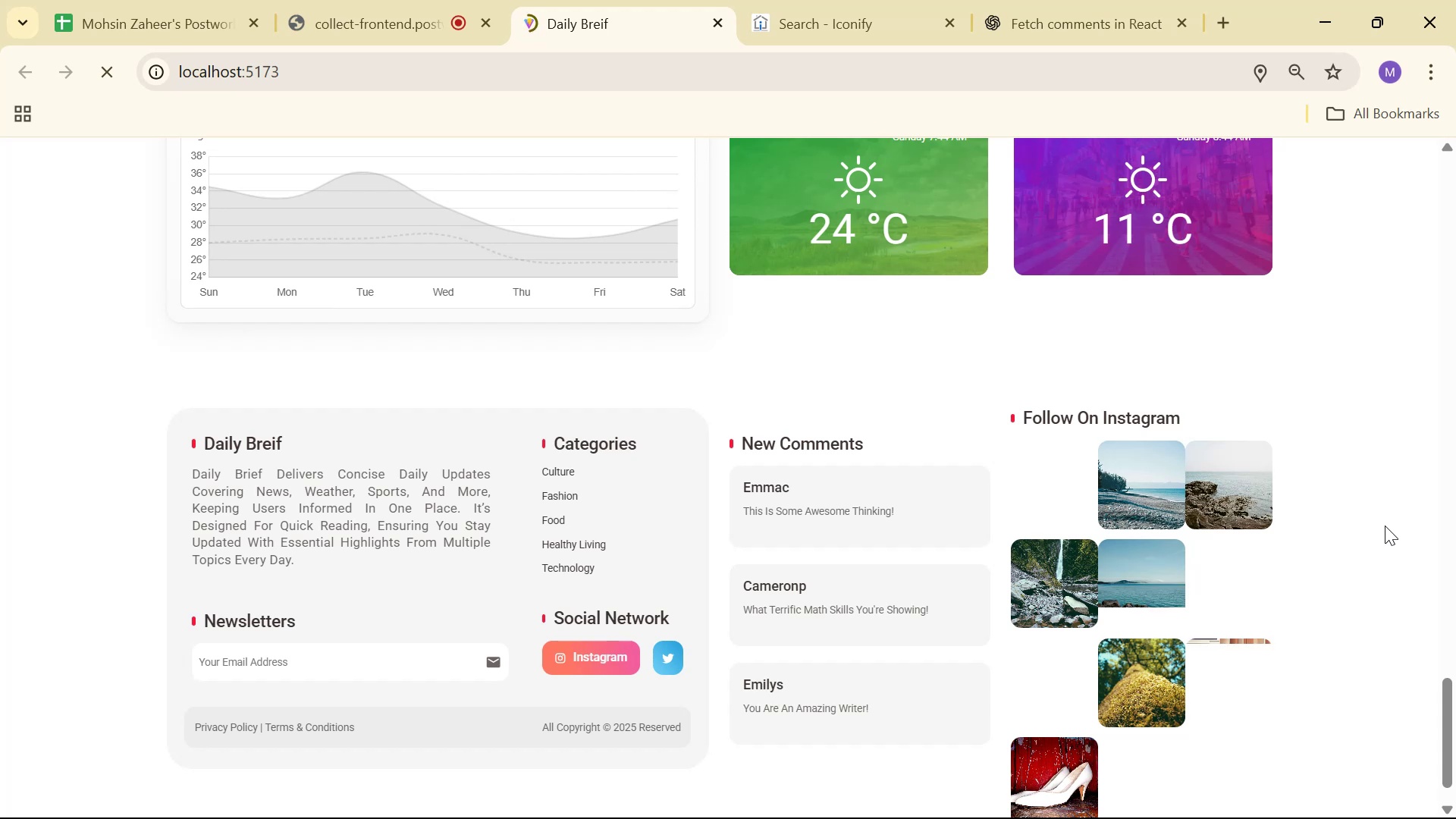 
scroll: coordinate [1373, 528], scroll_direction: down, amount: 4.0
 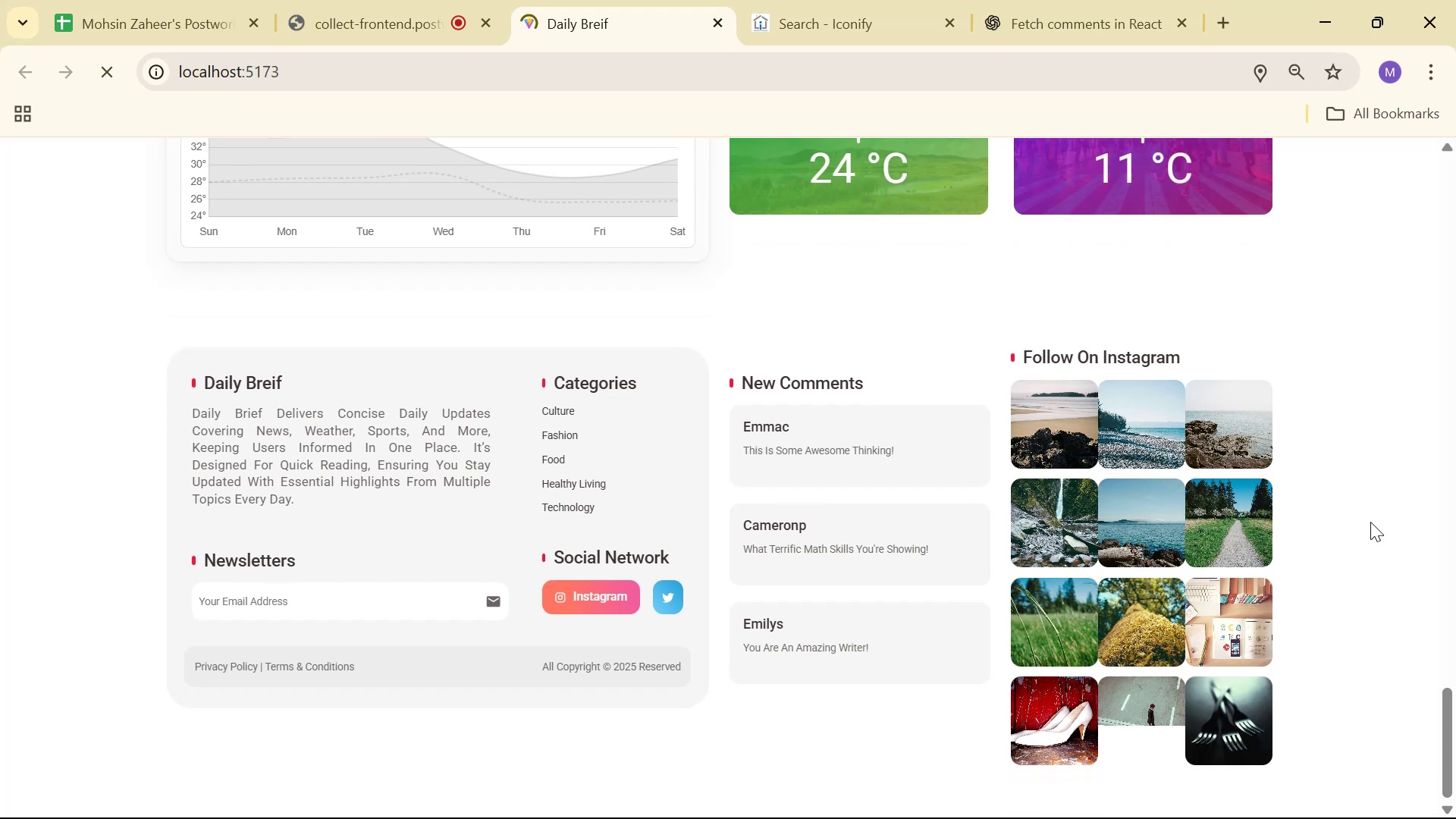 
wait(7.44)
 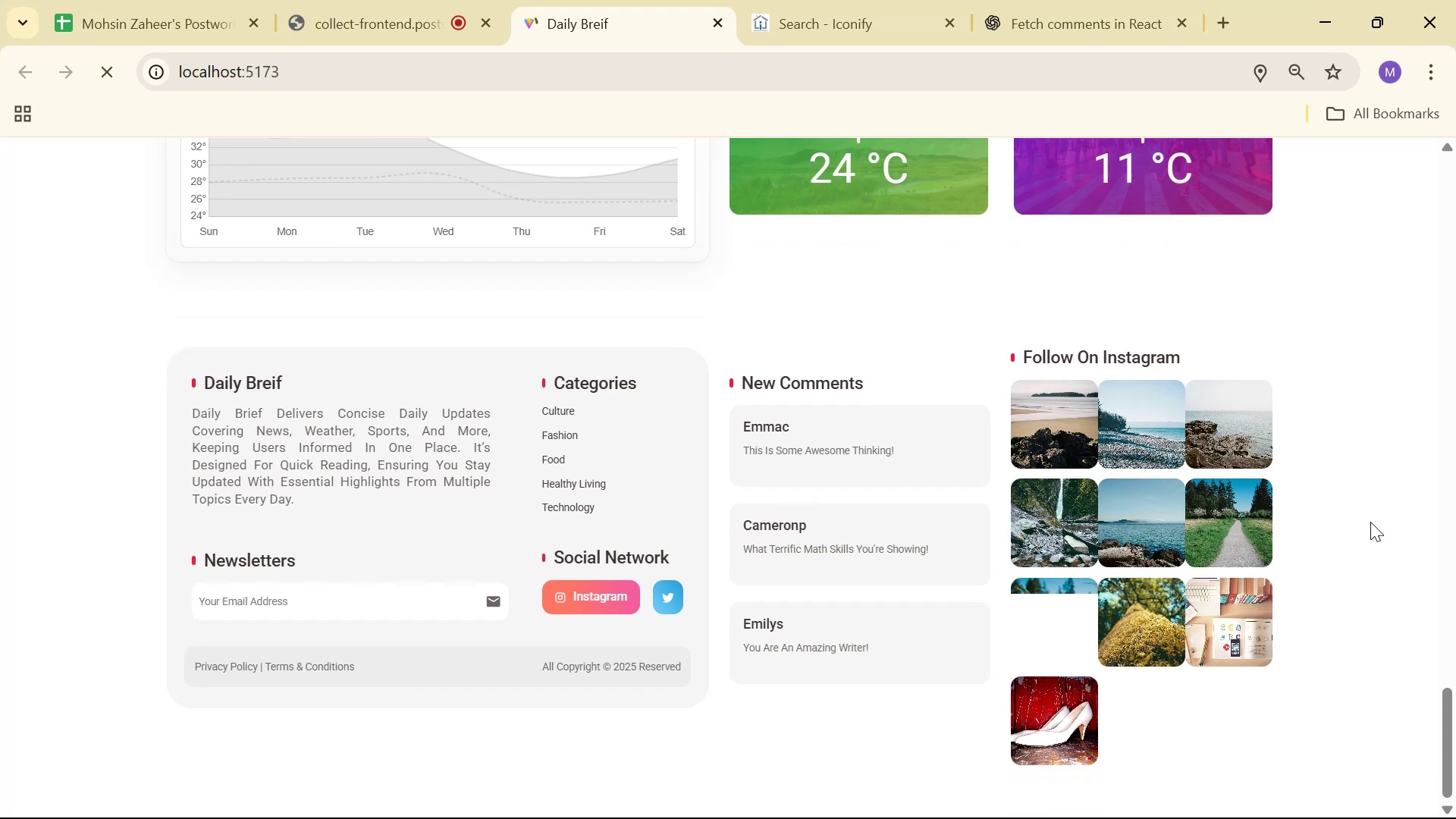 
scroll: coordinate [1342, 538], scroll_direction: down, amount: 5.0
 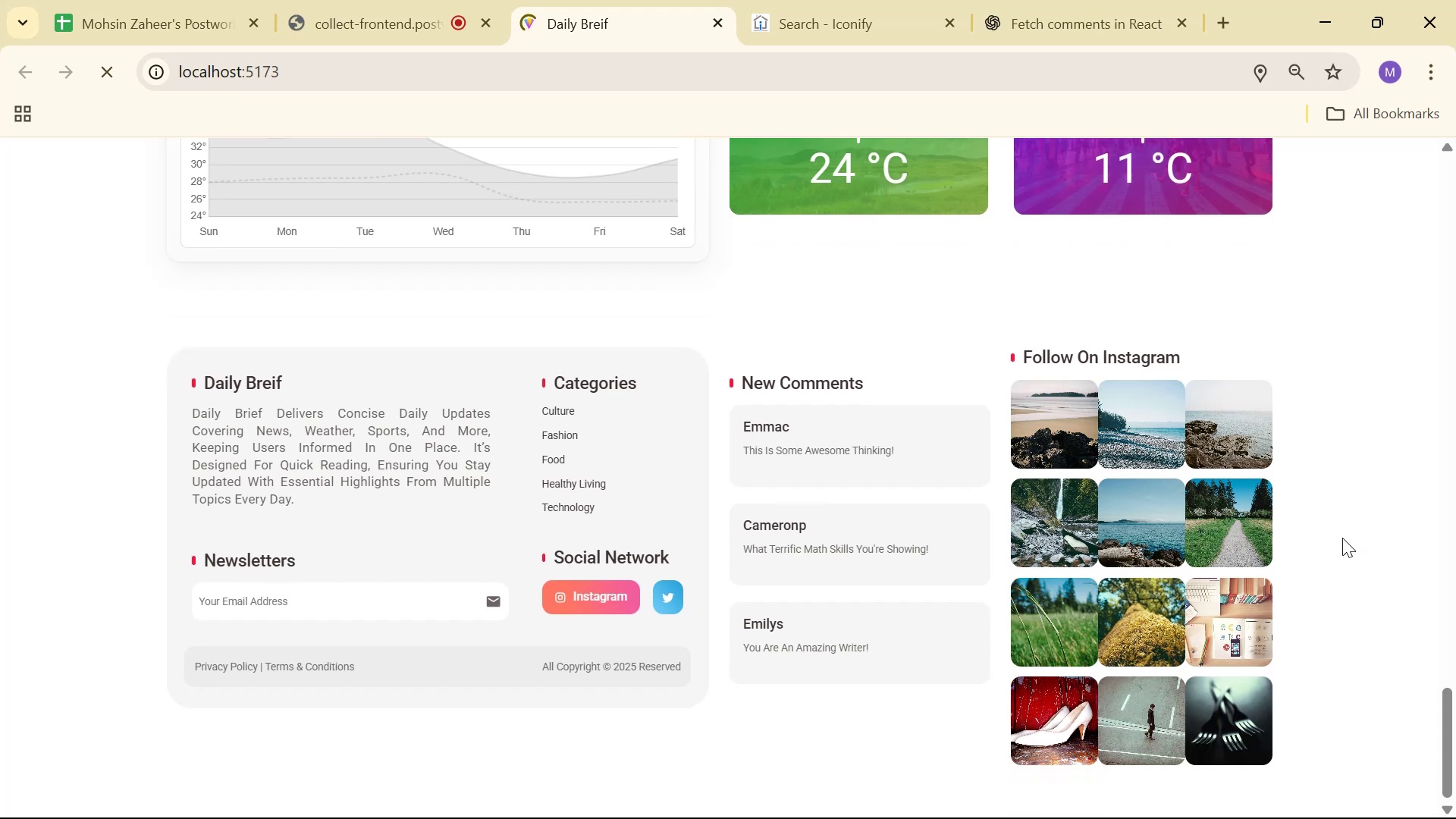 
key(Alt+Tab)
 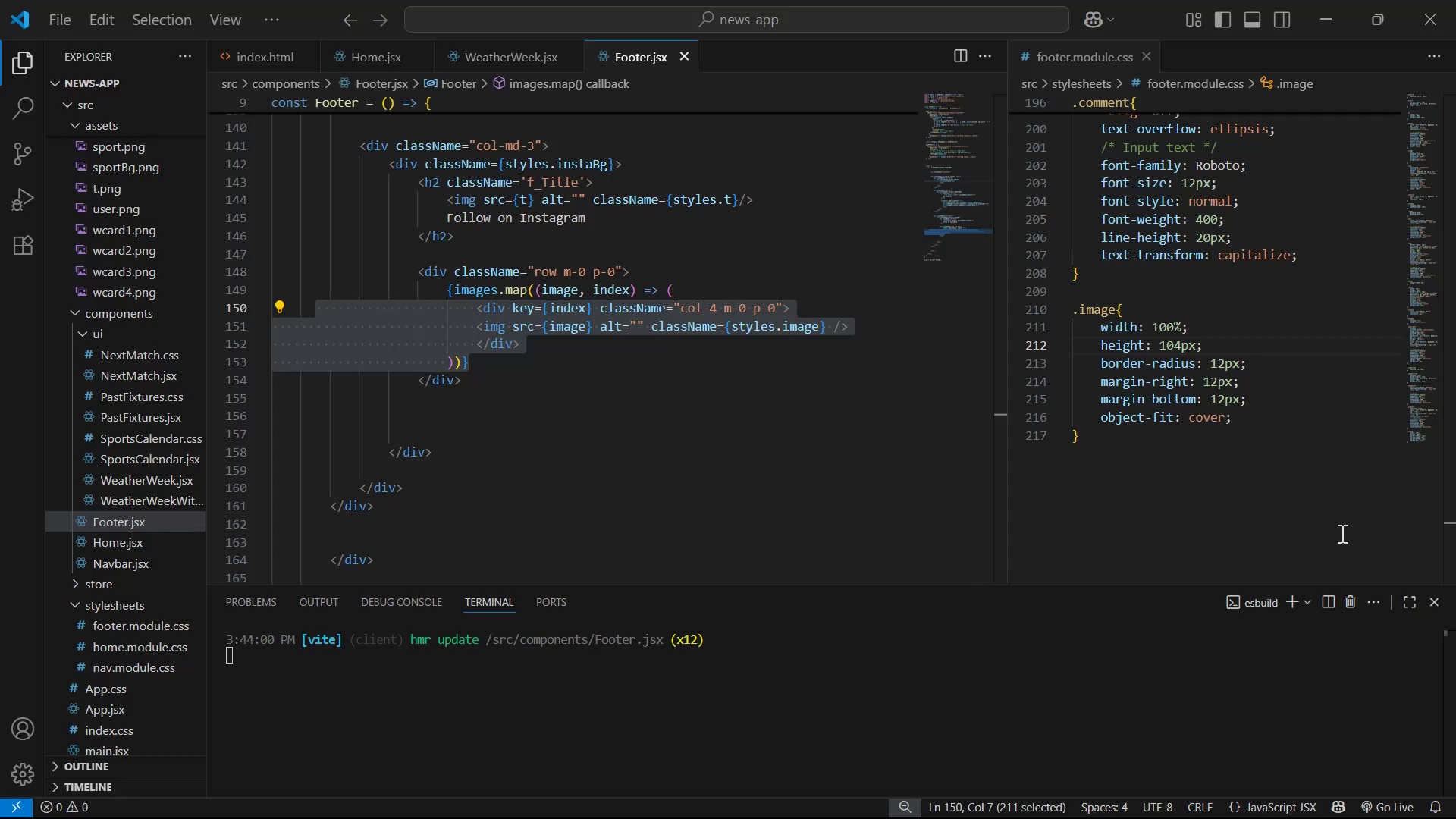 
scroll: coordinate [1295, 384], scroll_direction: up, amount: 1.0
 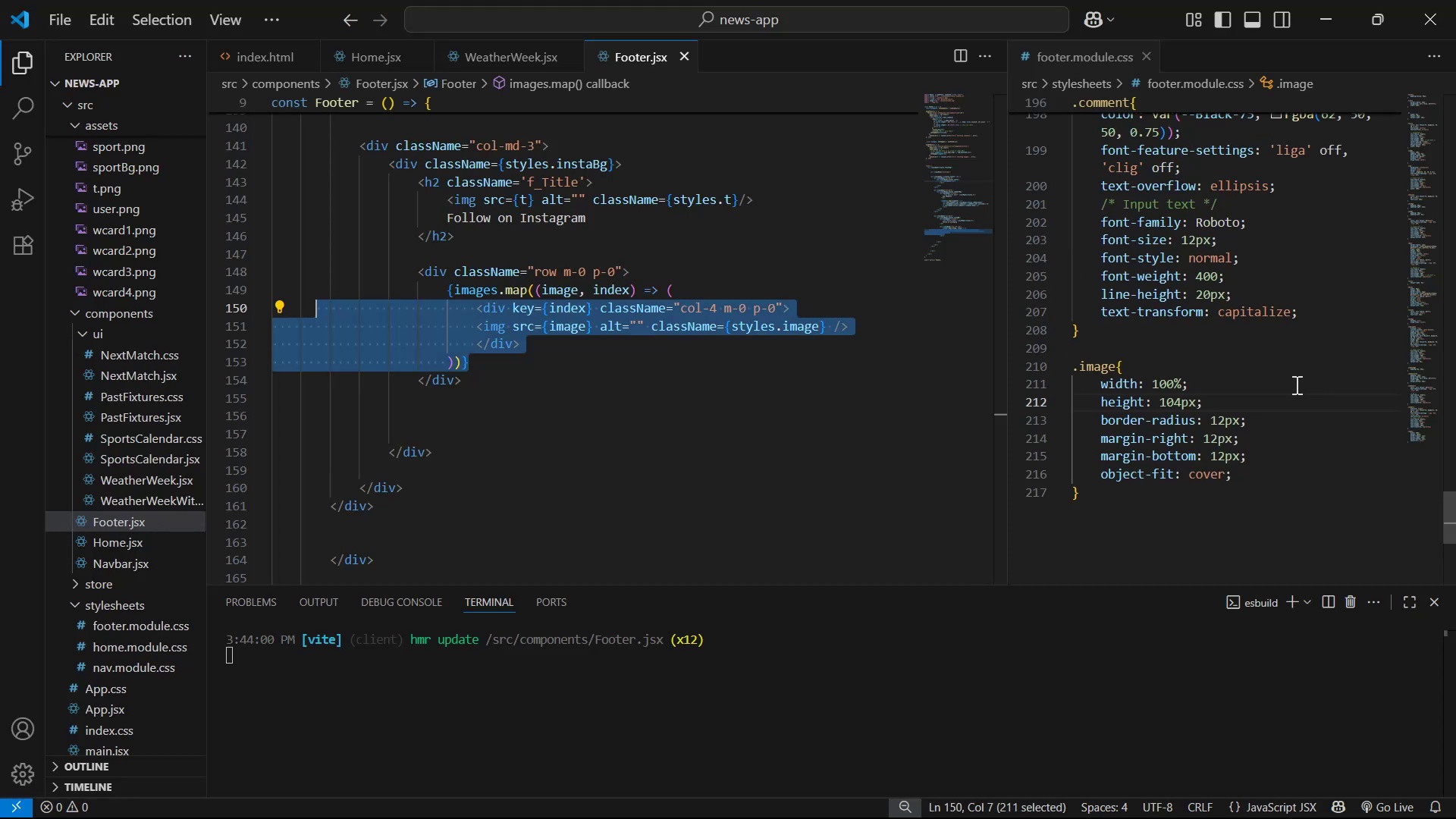 
left_click([1295, 384])
 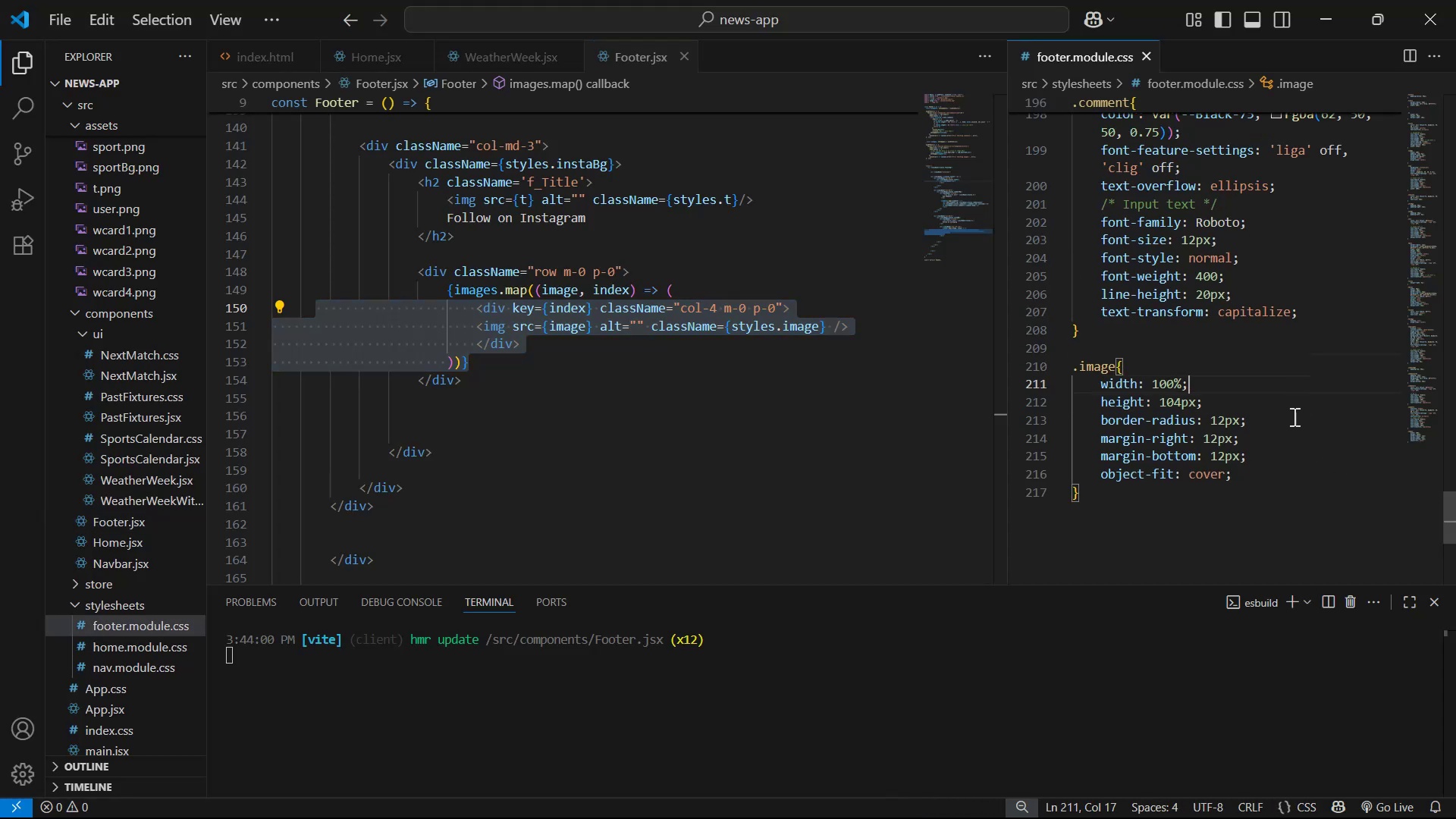 
left_click([1285, 474])
 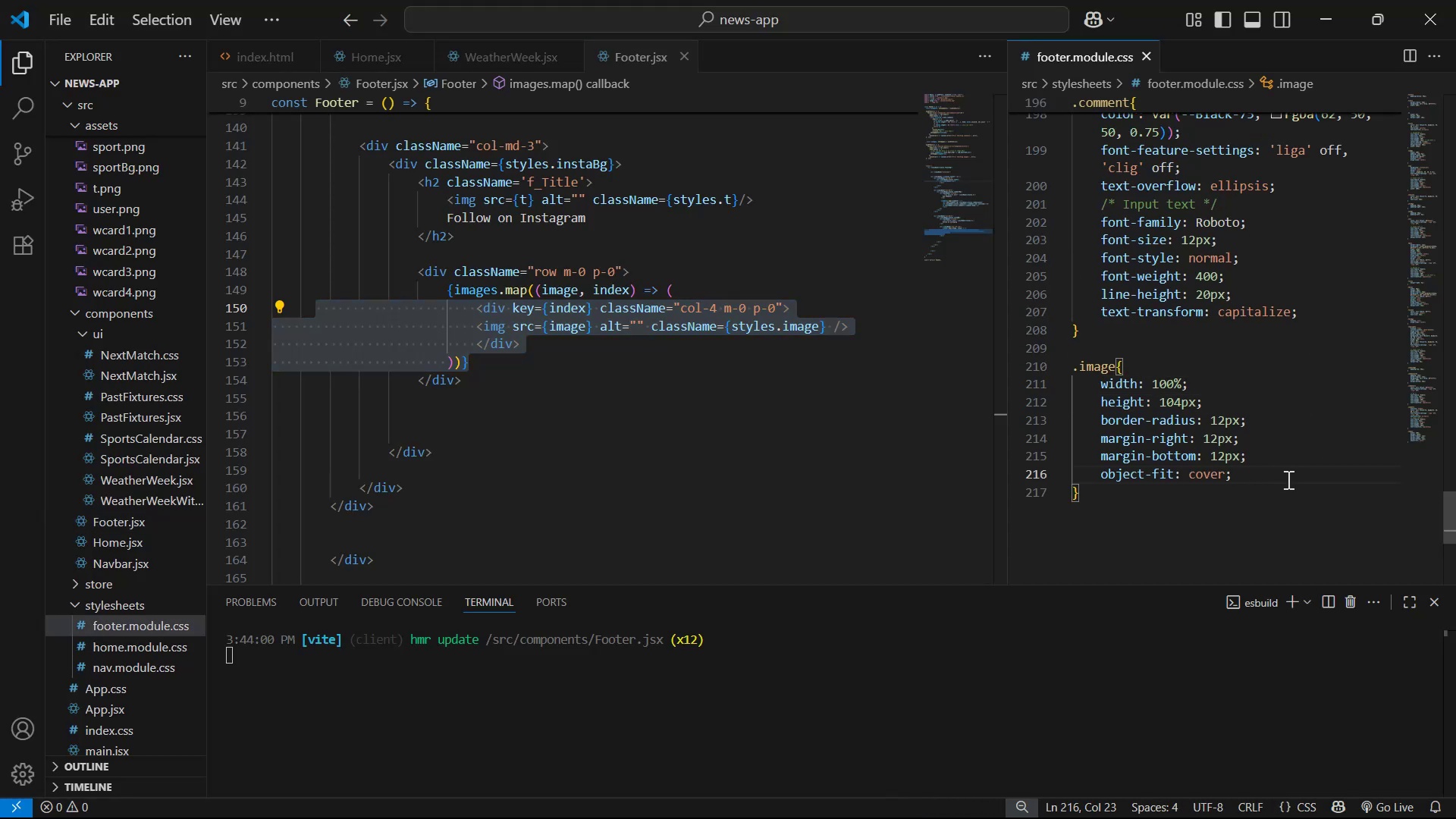 
key(ArrowUp)
 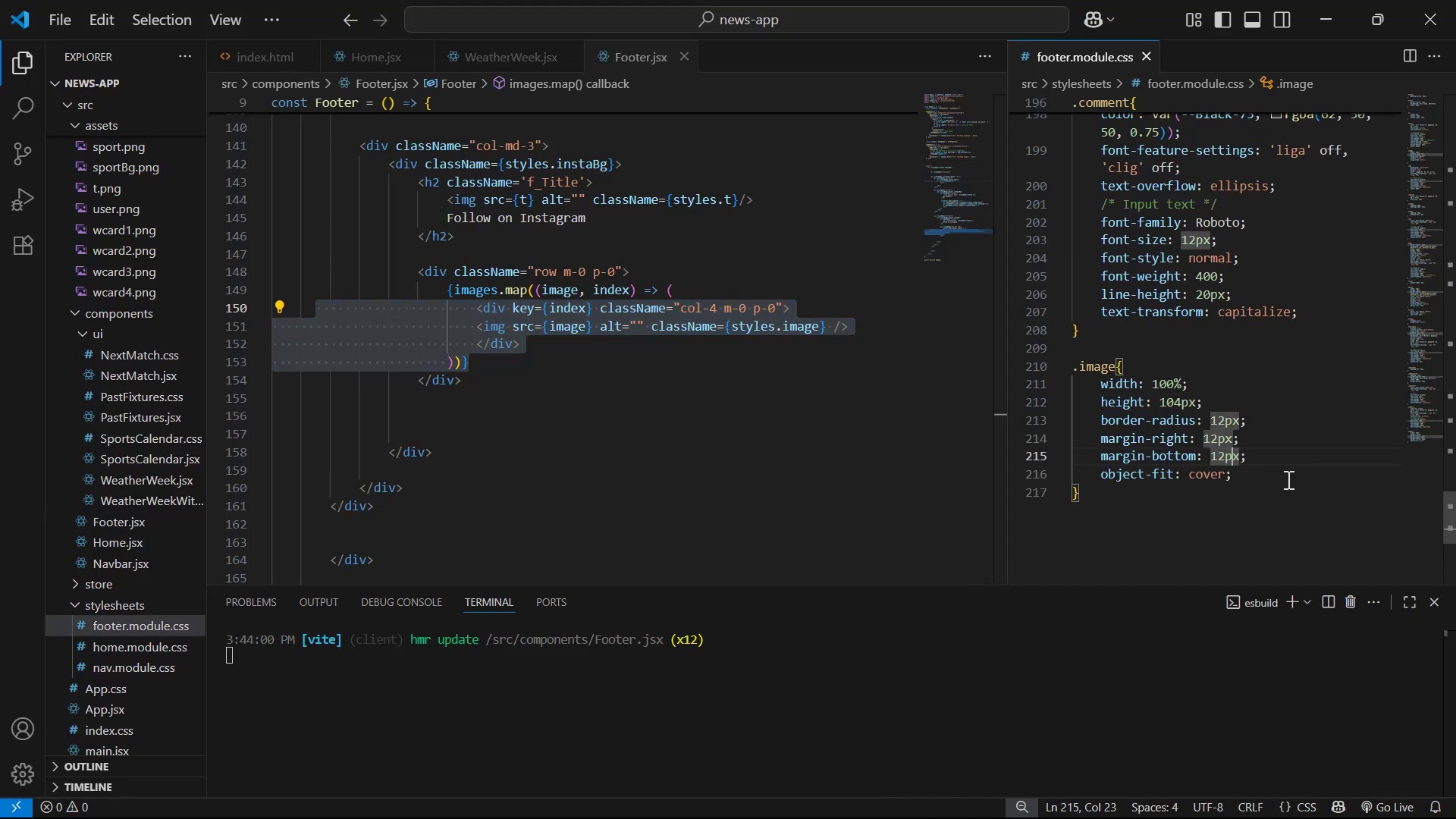 
key(ArrowUp)
 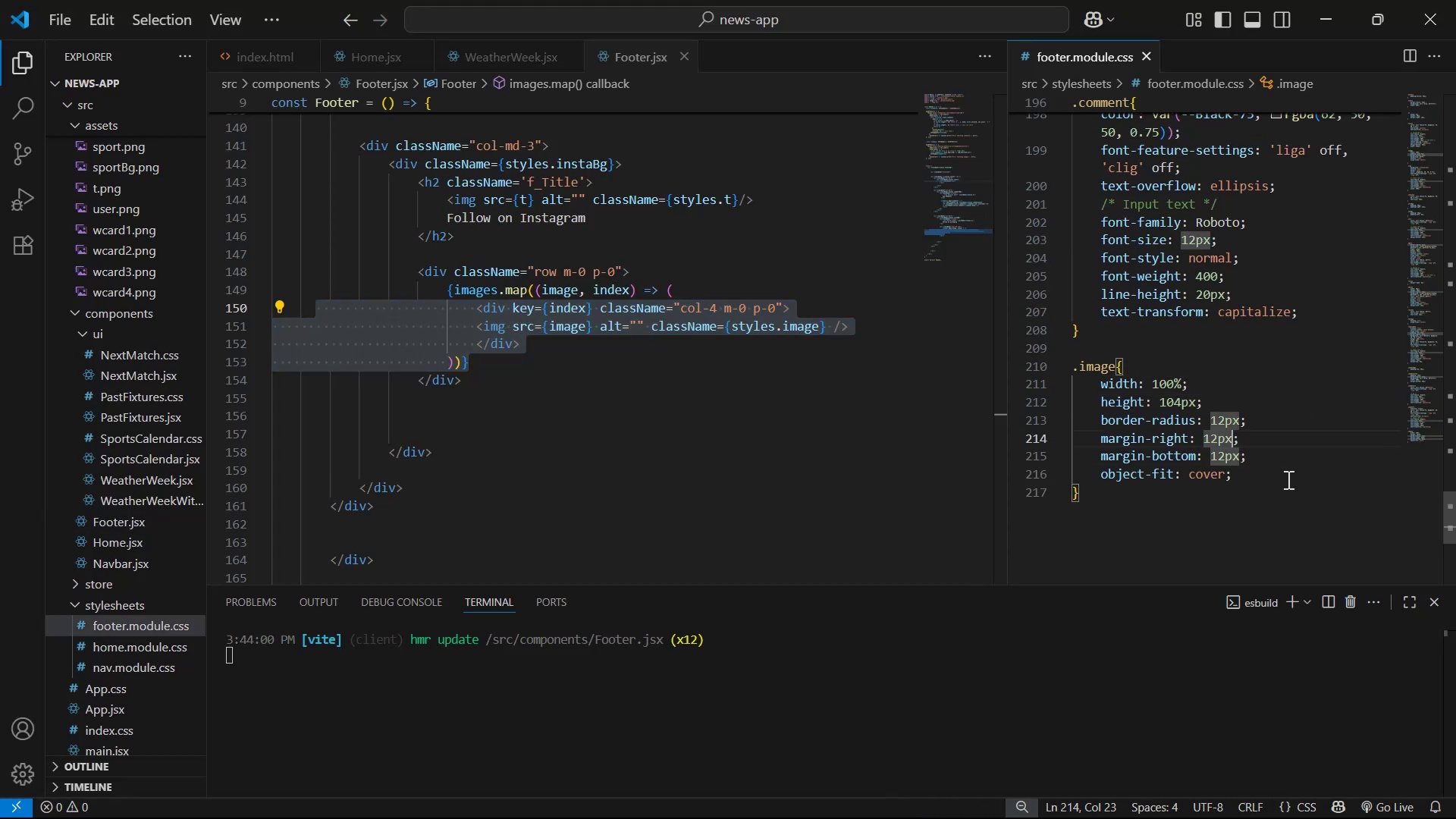 
key(ArrowRight)
 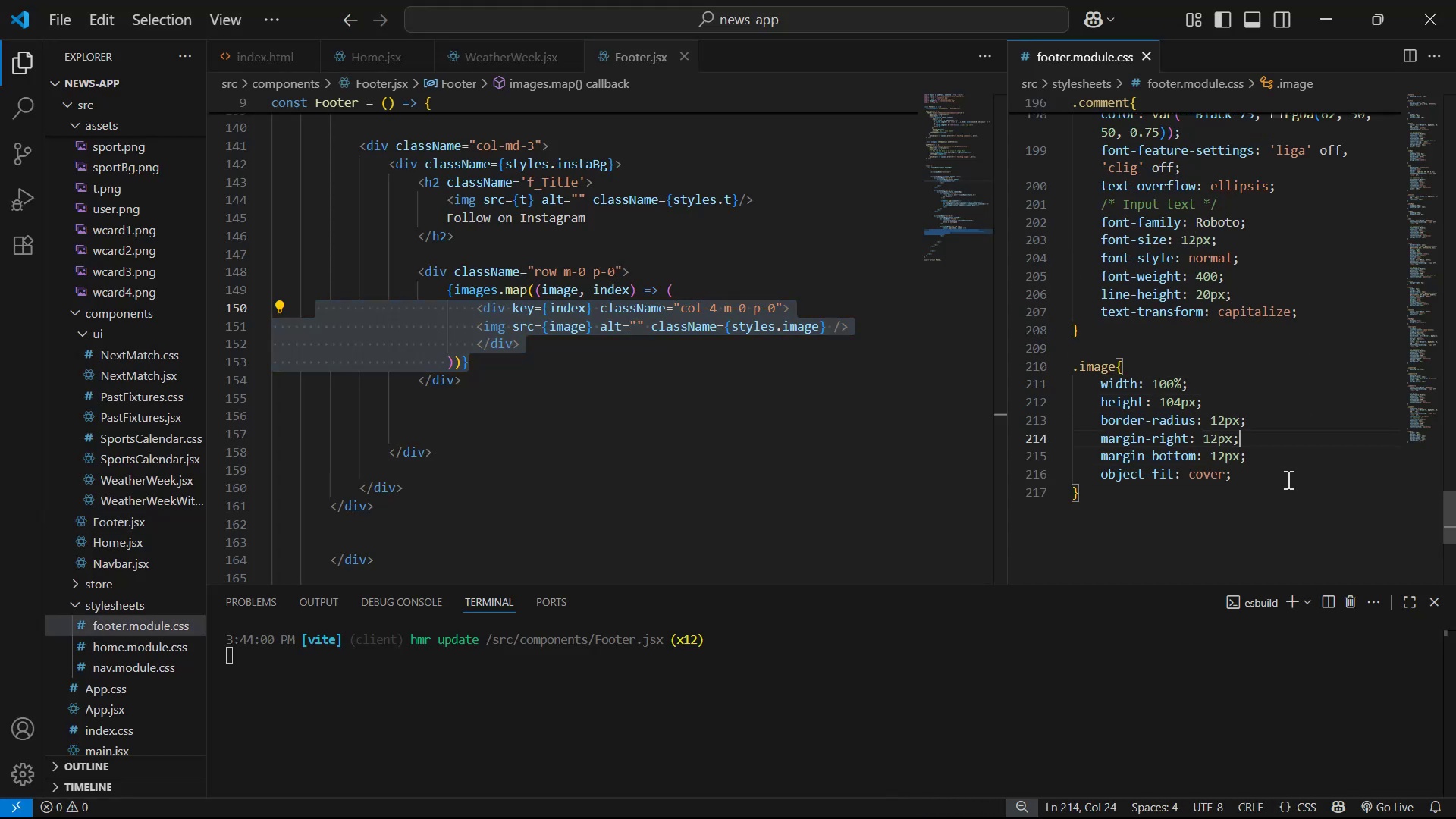 
hold_key(key=Backspace, duration=0.99)
 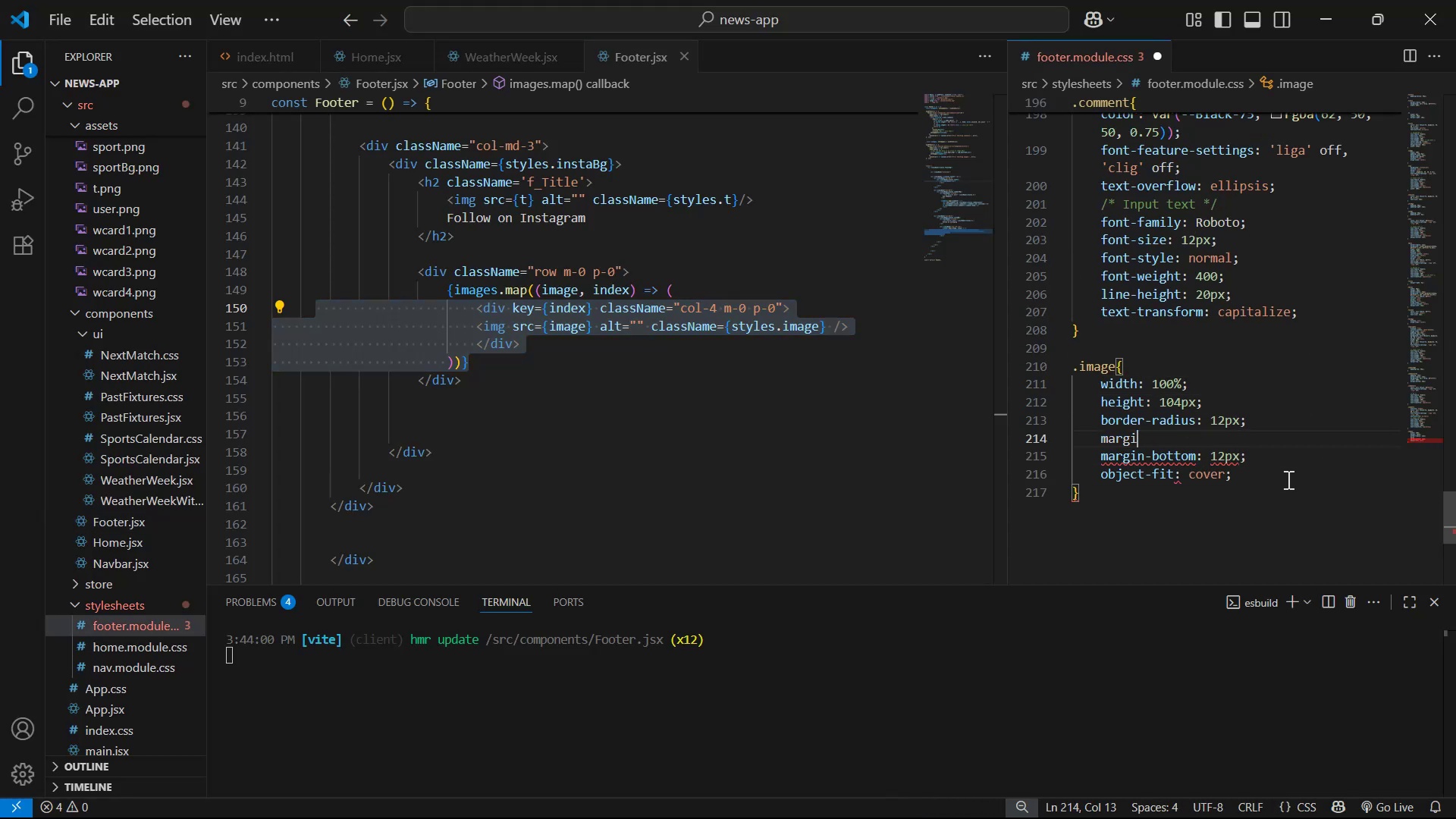 
key(Backspace)
key(Backspace)
type(pa)
 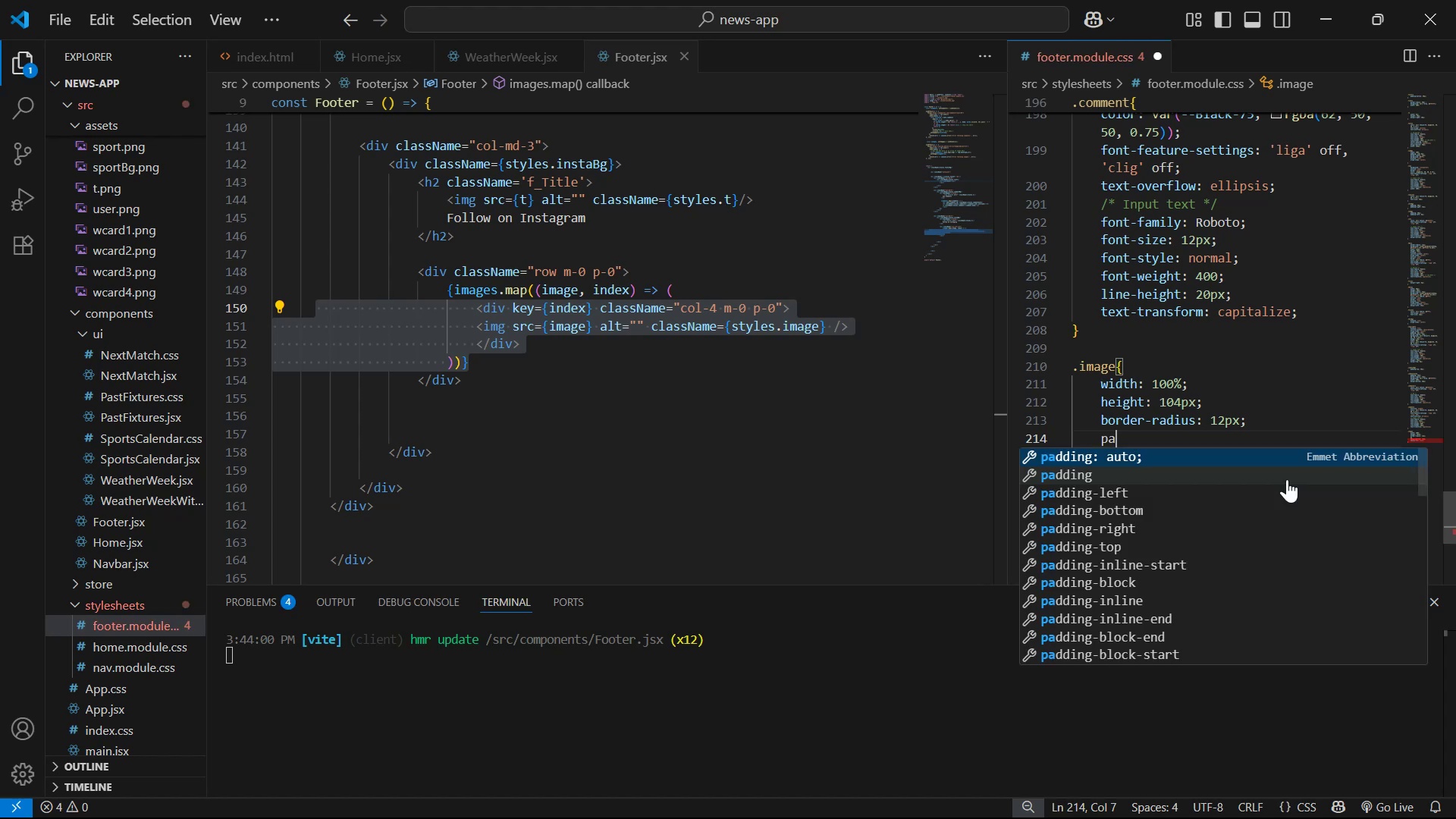 
key(ArrowDown)
 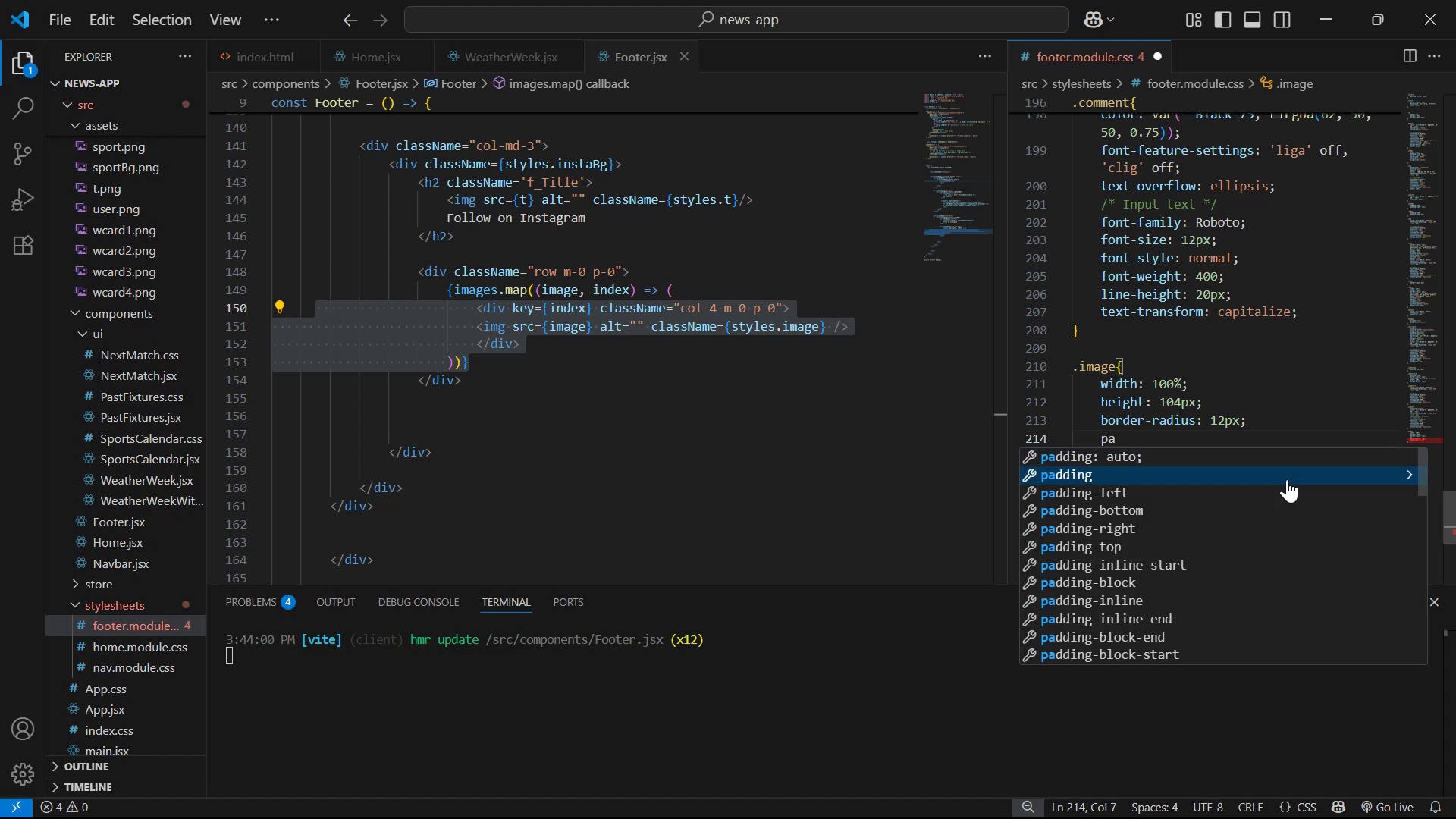 
key(ArrowDown)
 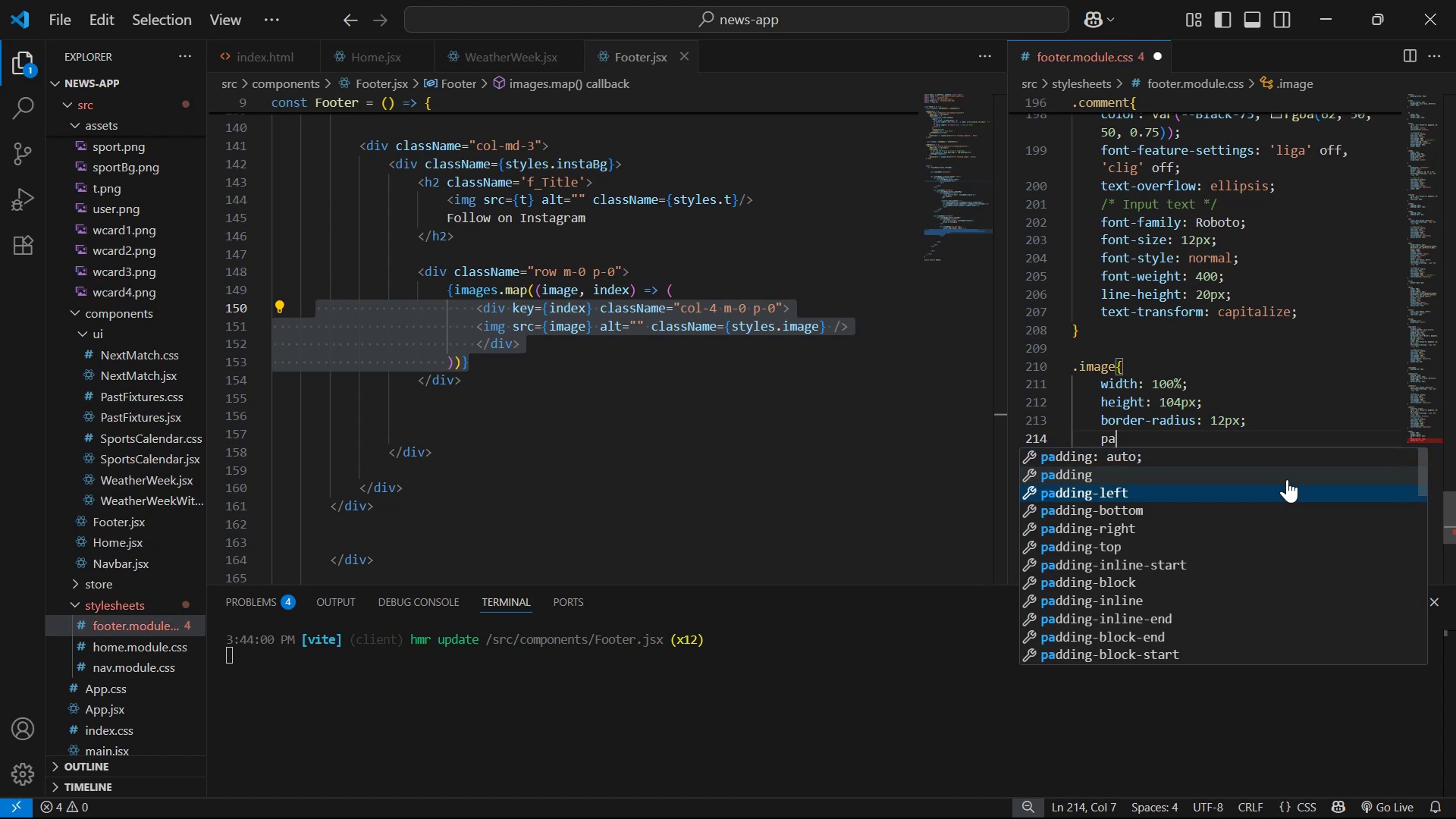 
key(ArrowDown)
 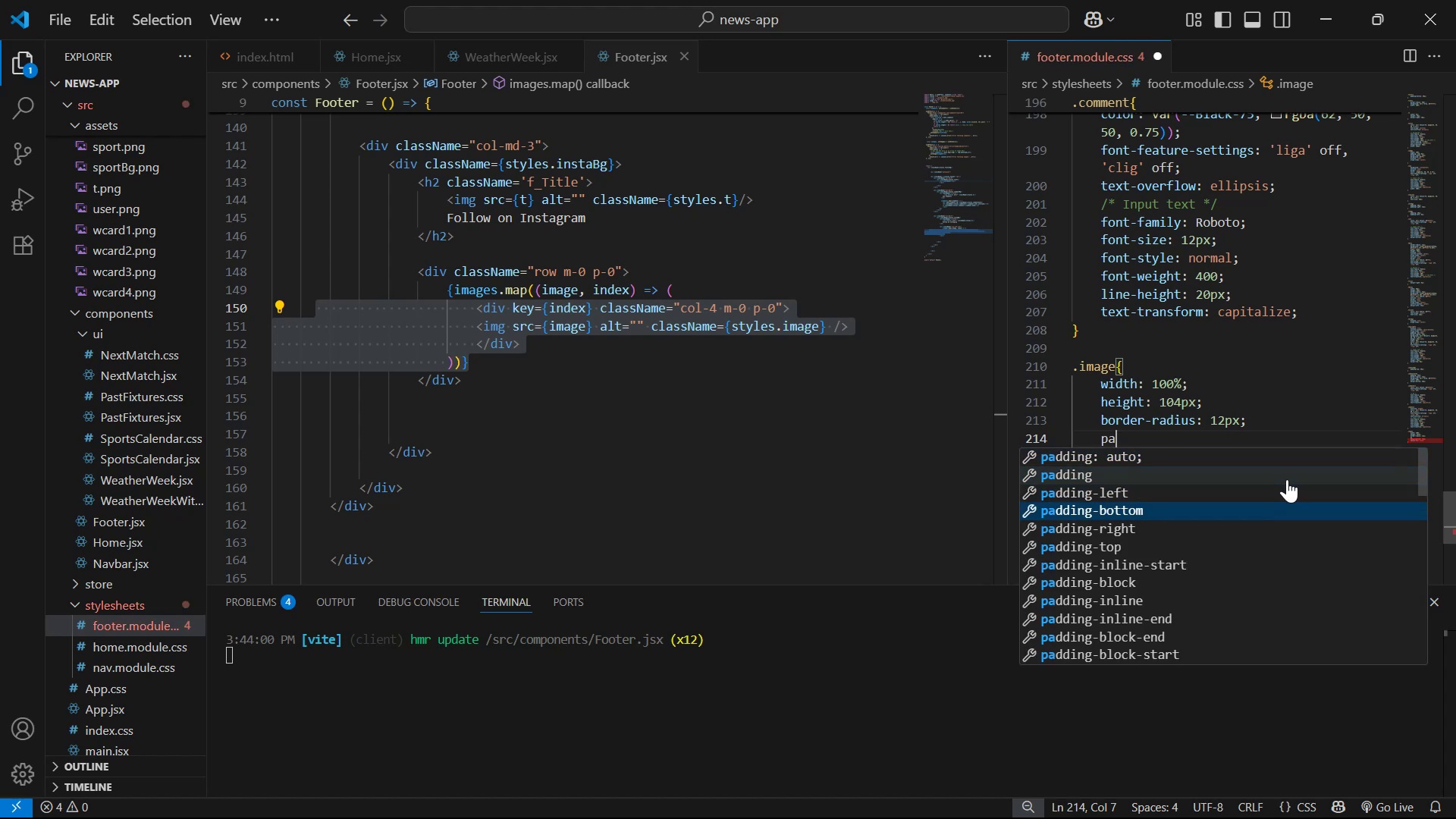 
key(ArrowDown)
 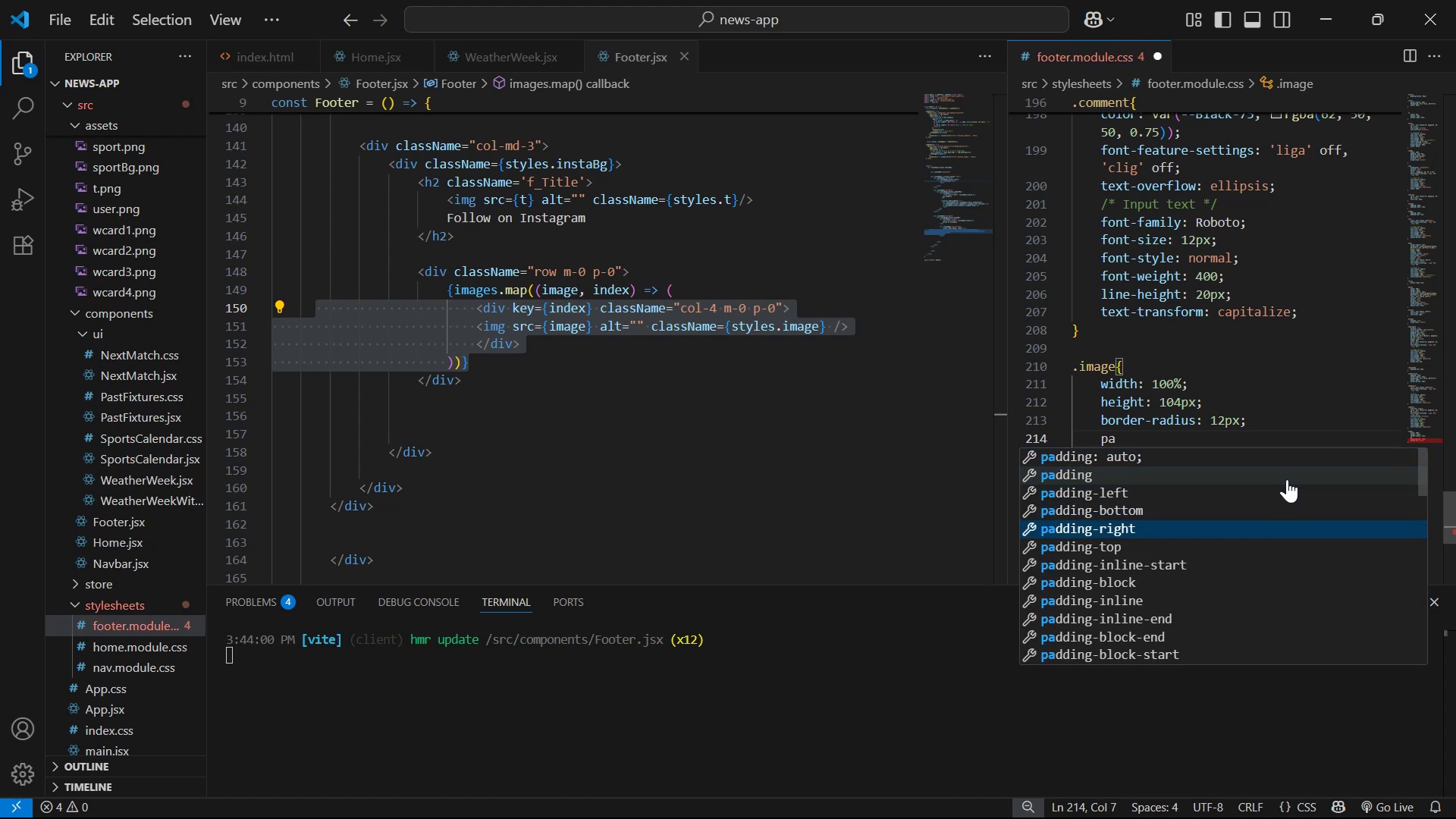 
key(Enter)
 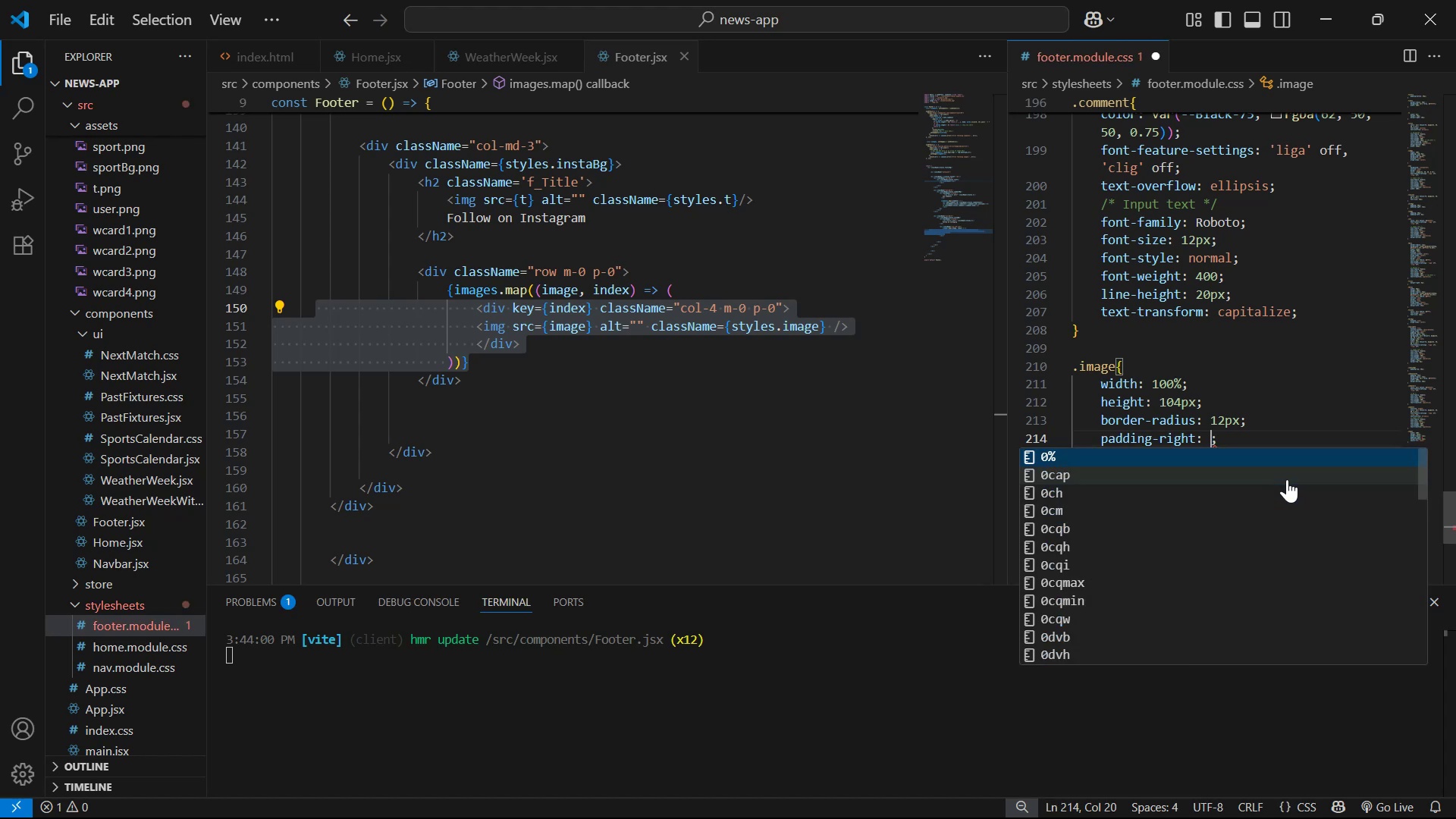 
type(10px)
 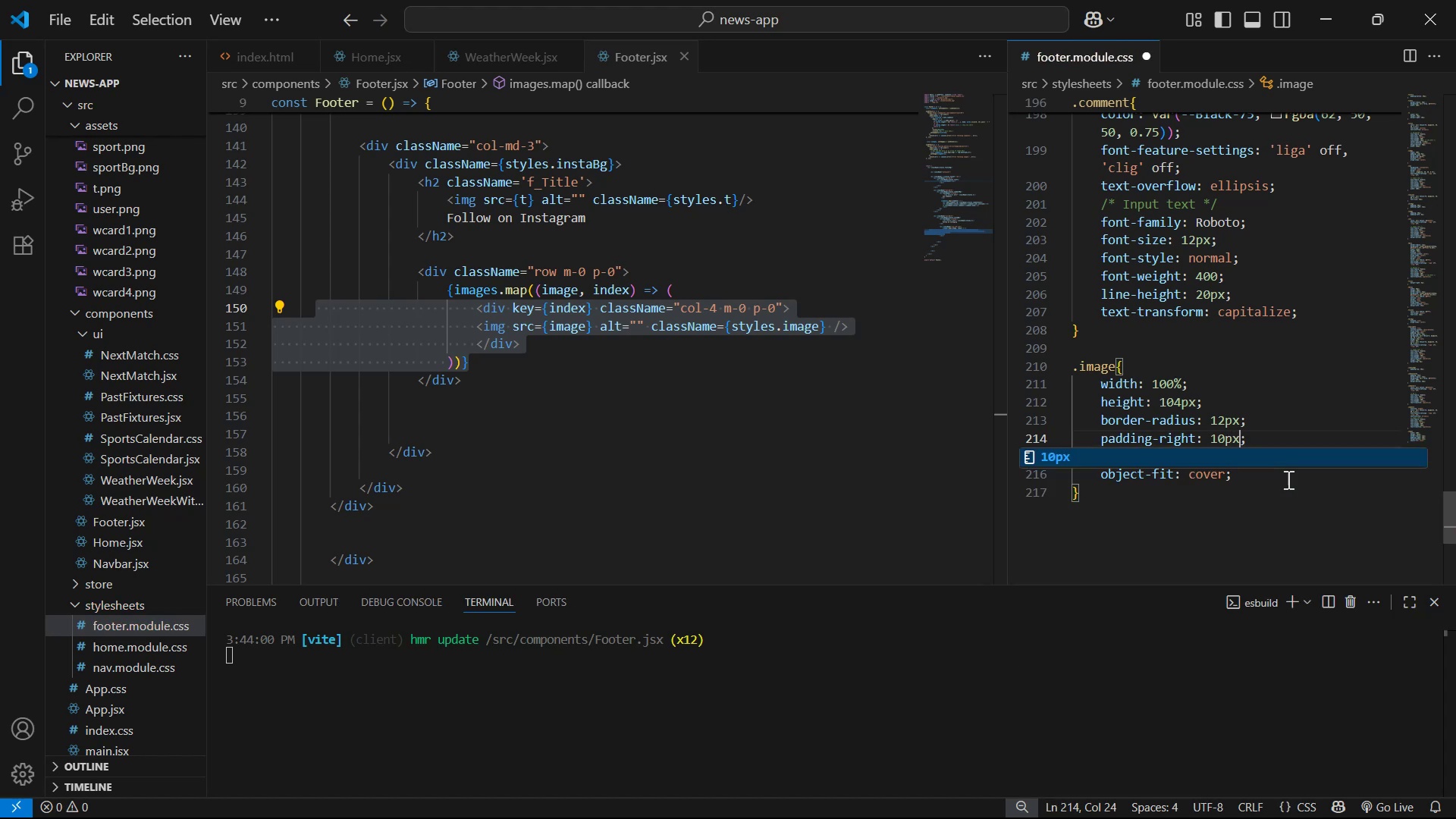 
key(Control+S)
 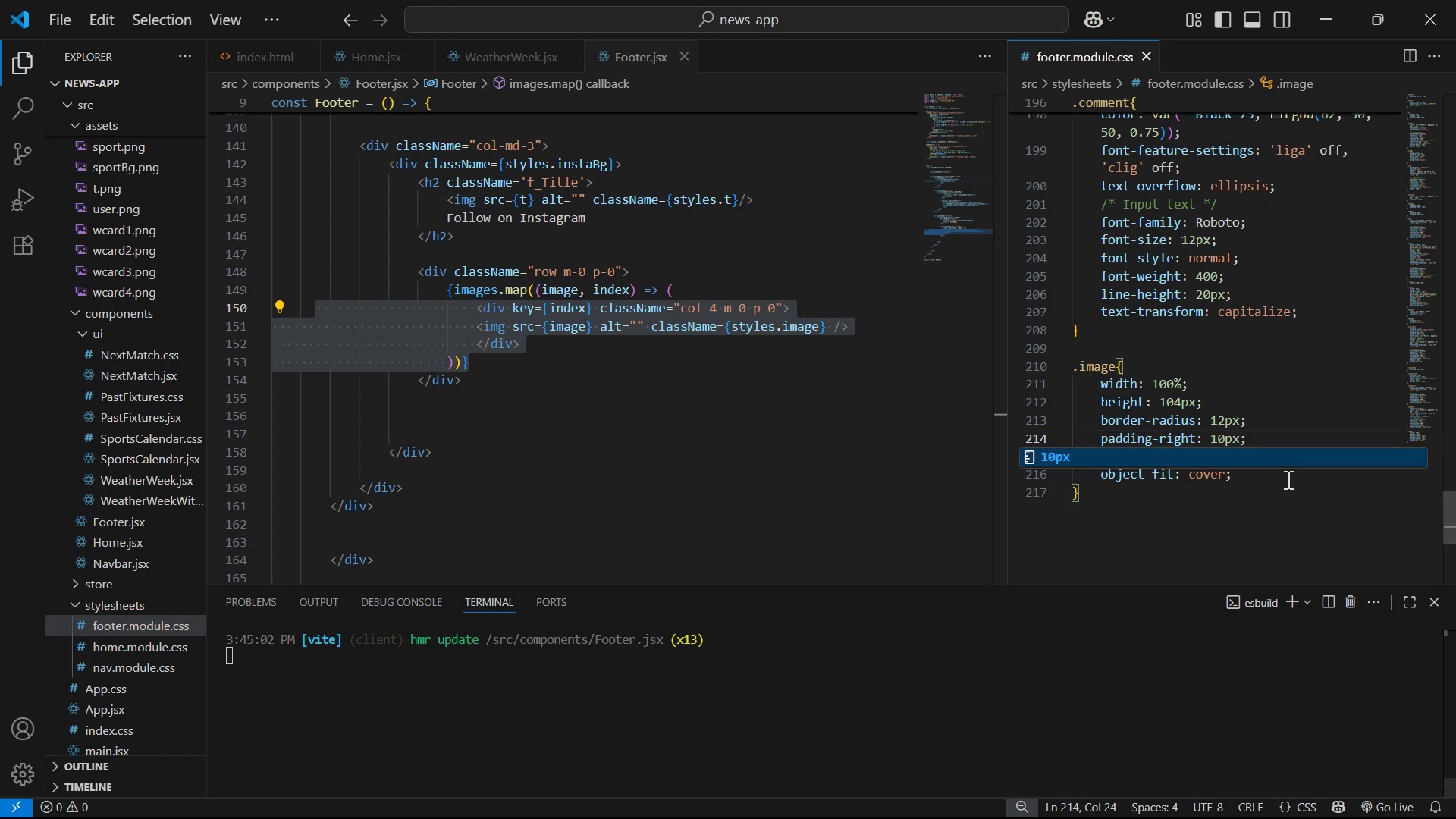 
key(Alt+AltLeft)
 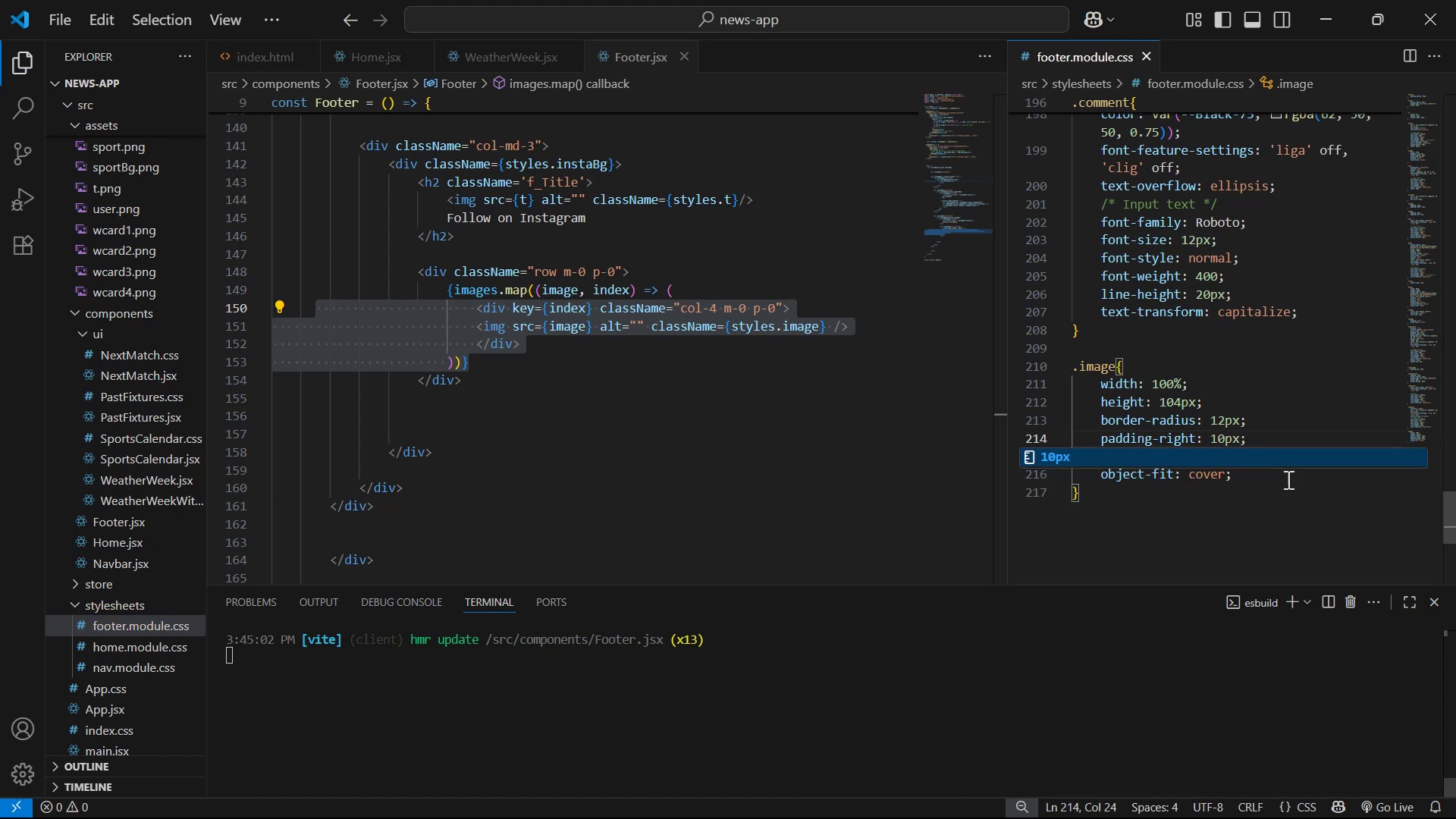 
key(Alt+Tab)
 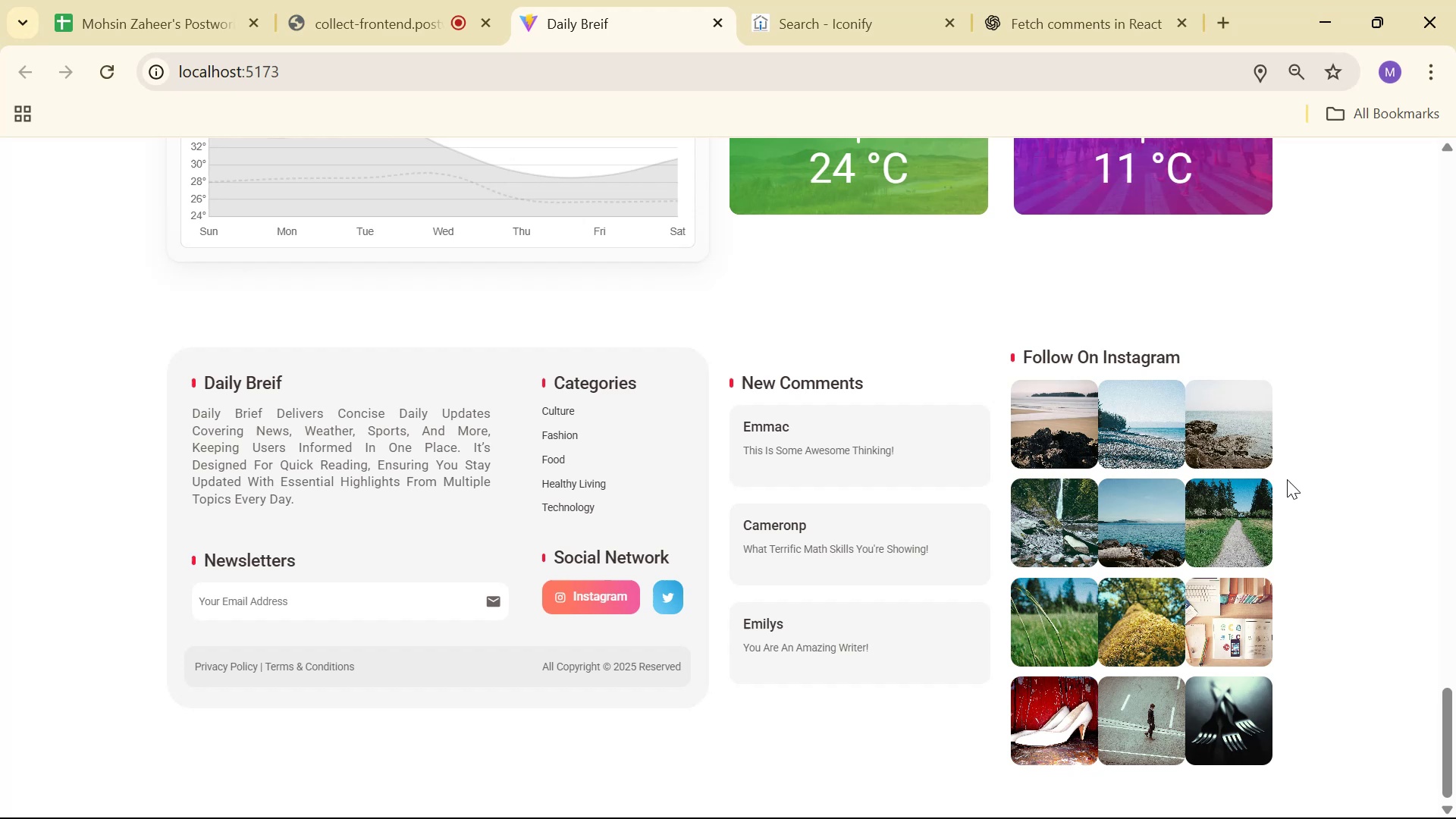 
key(Alt+AltLeft)
 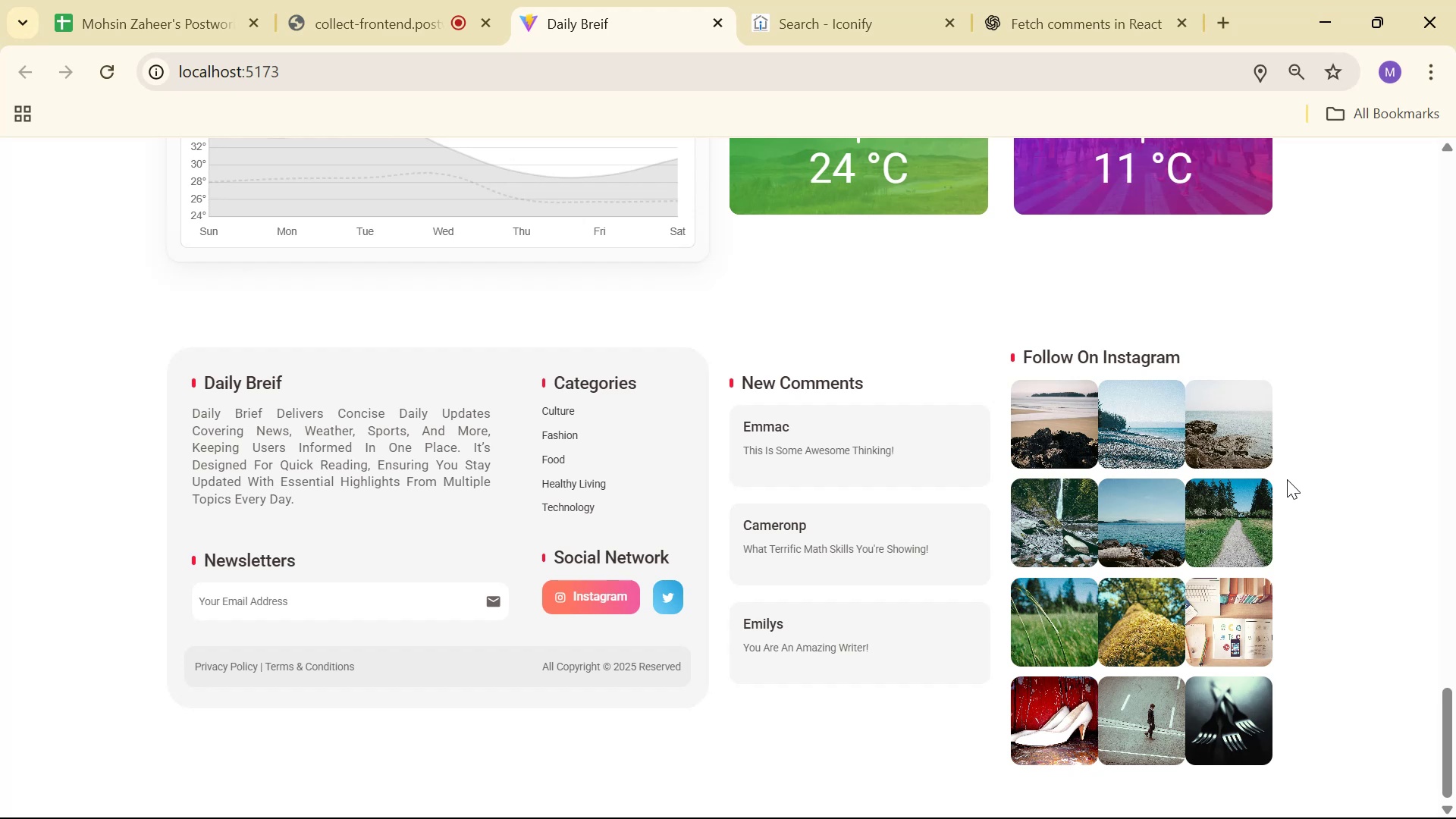 
hold_key(key=Tab, duration=4.74)
 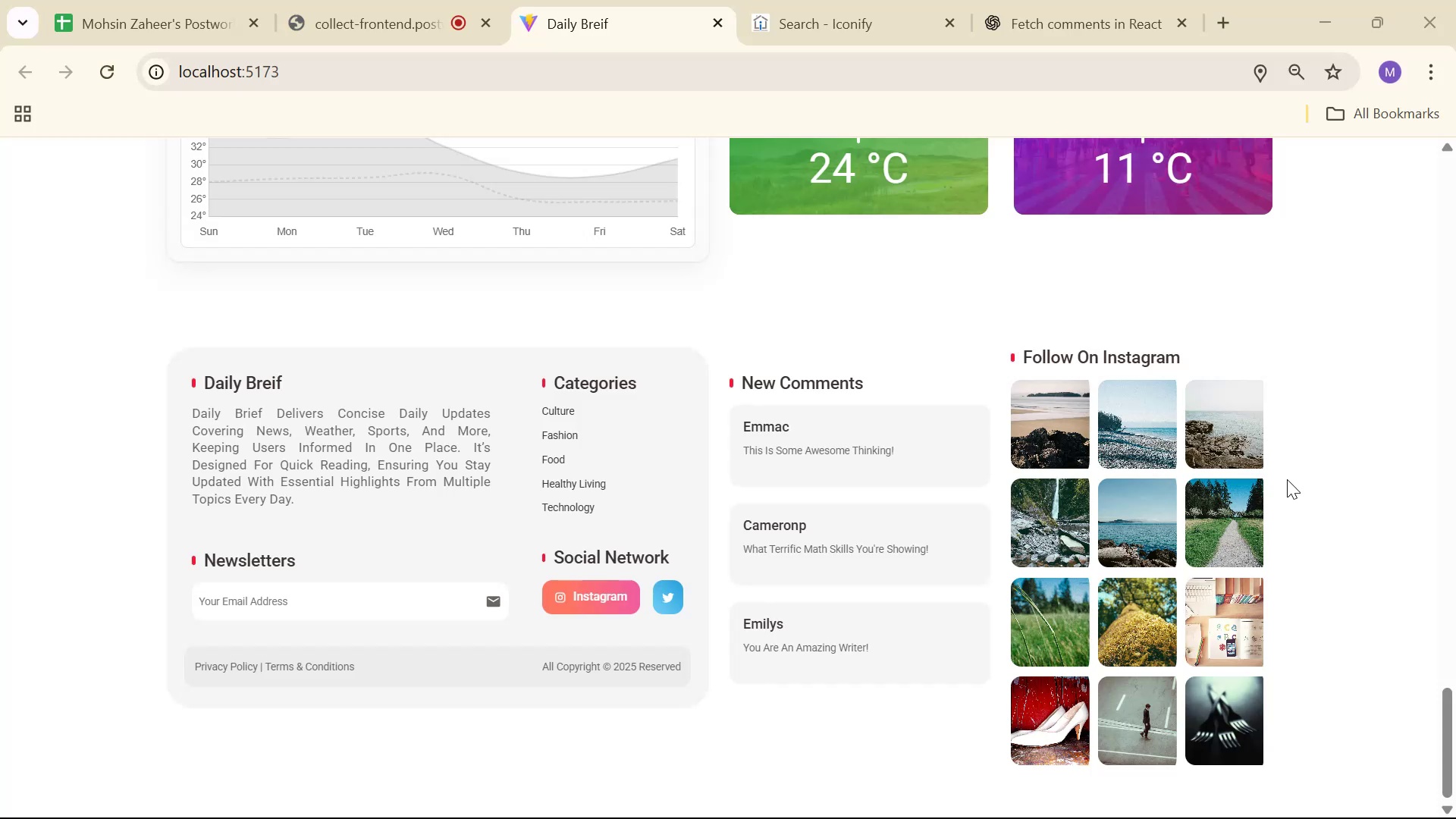 
key(ArrowUp)
 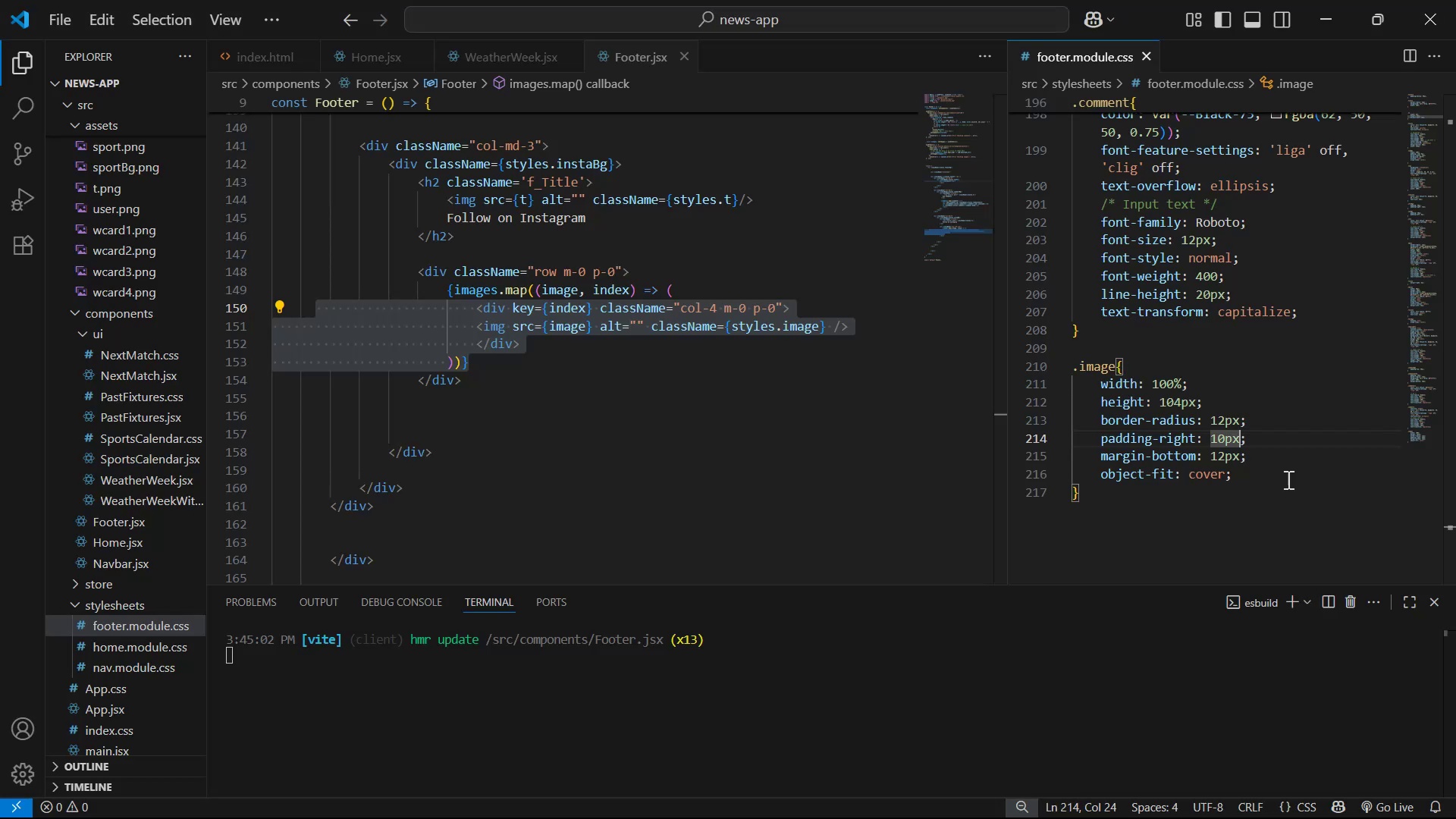 
key(ArrowUp)
 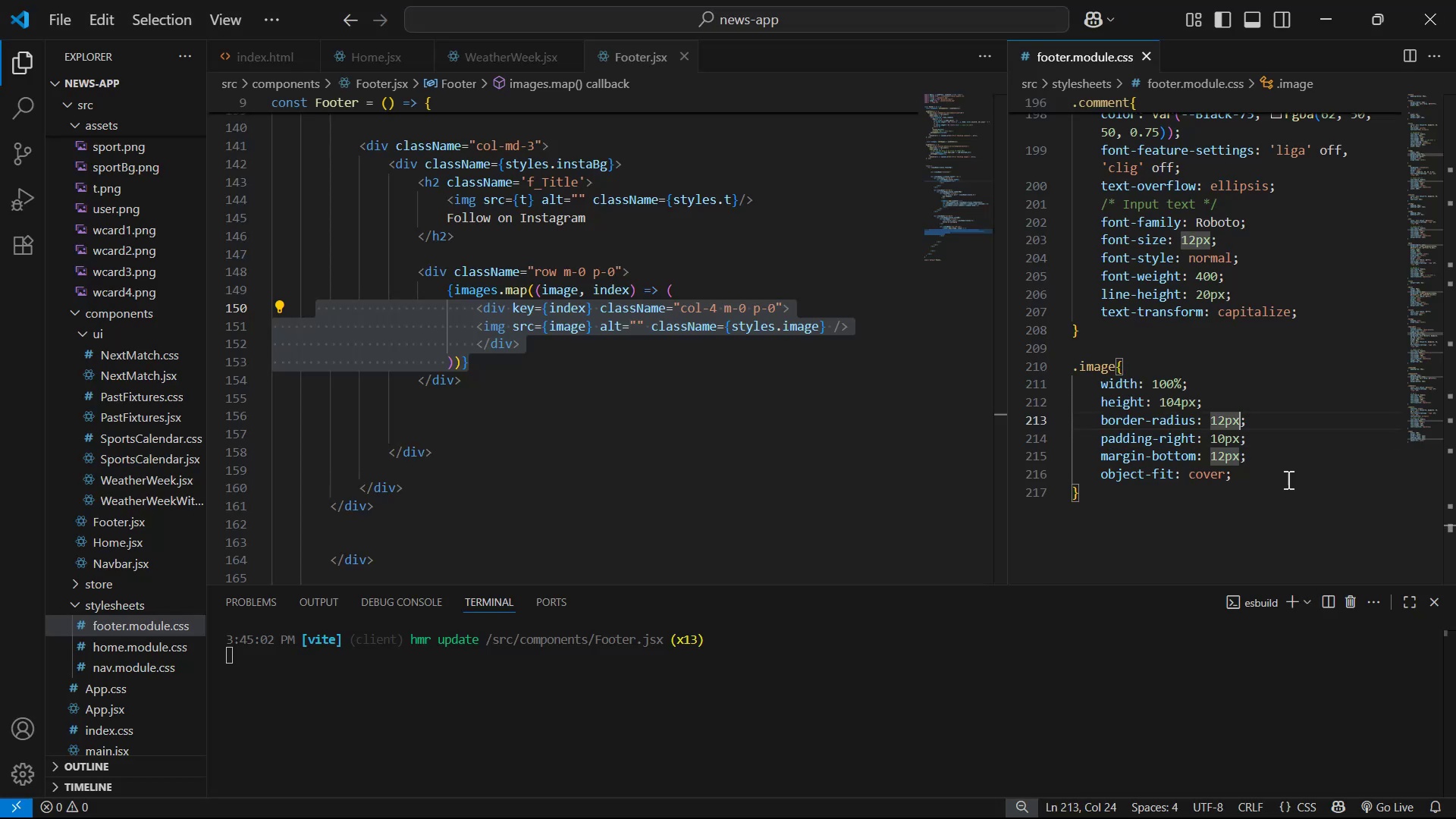 
key(ArrowUp)
 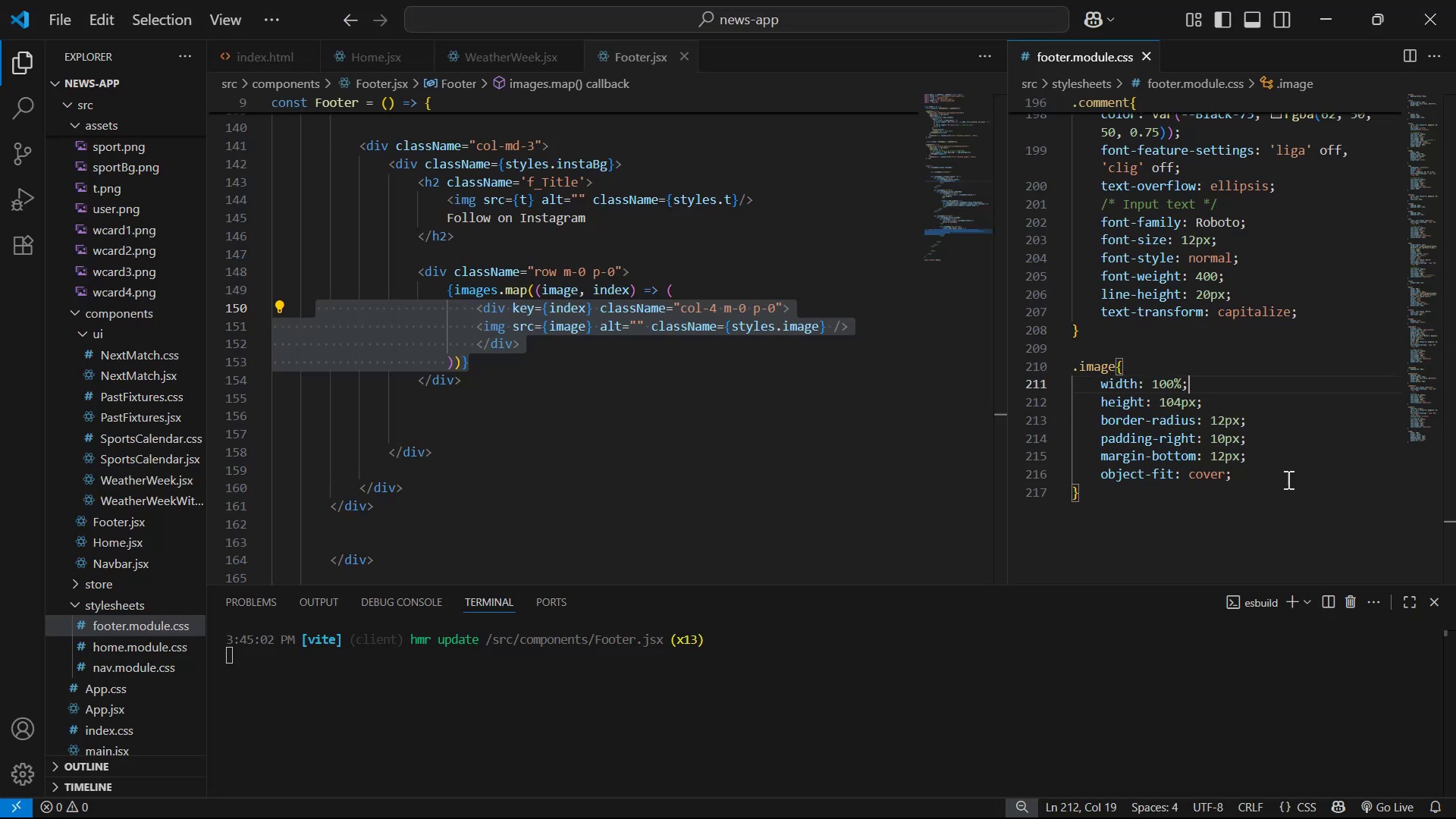 
key(ArrowLeft)
 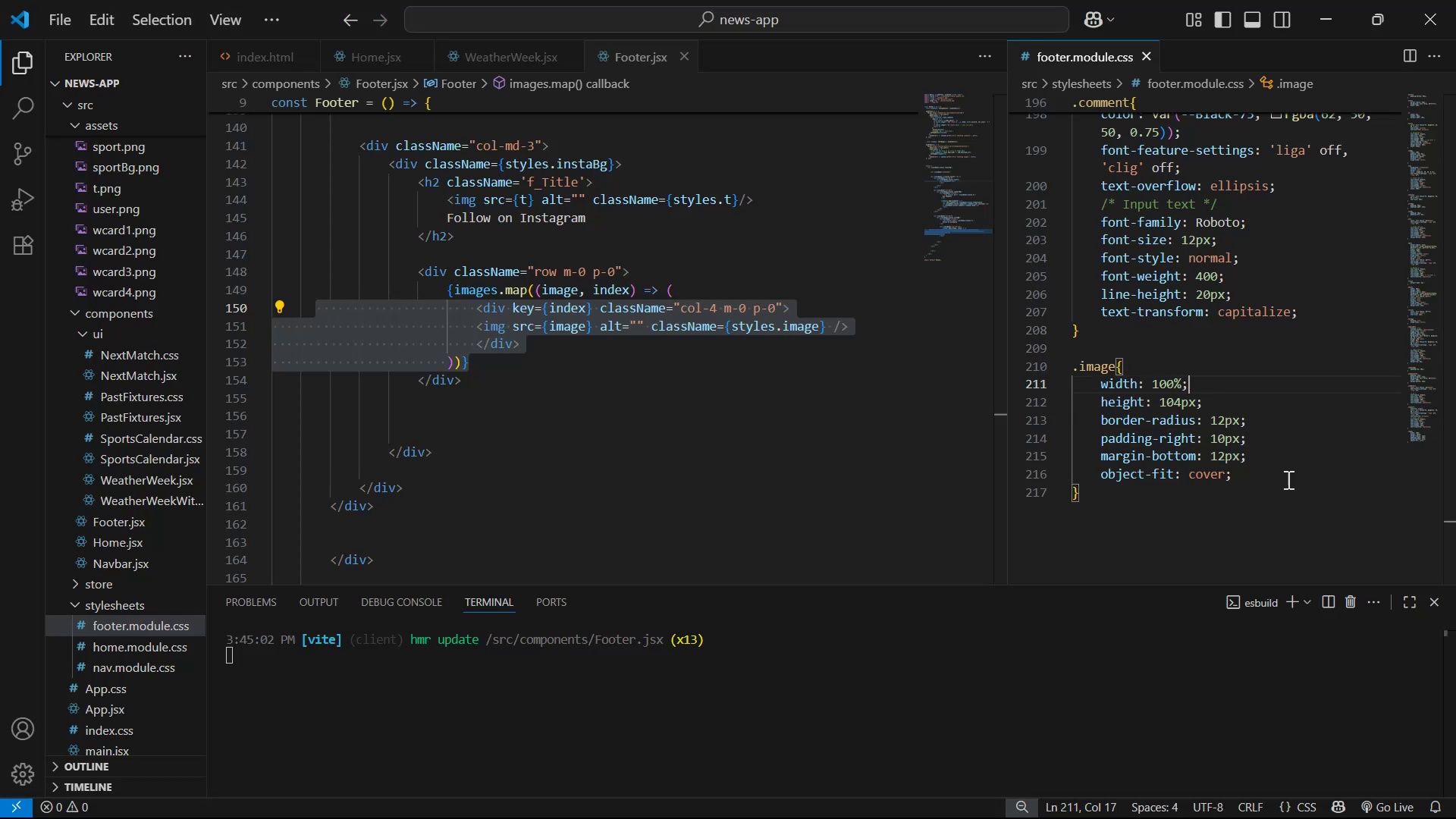 
key(ArrowLeft)
 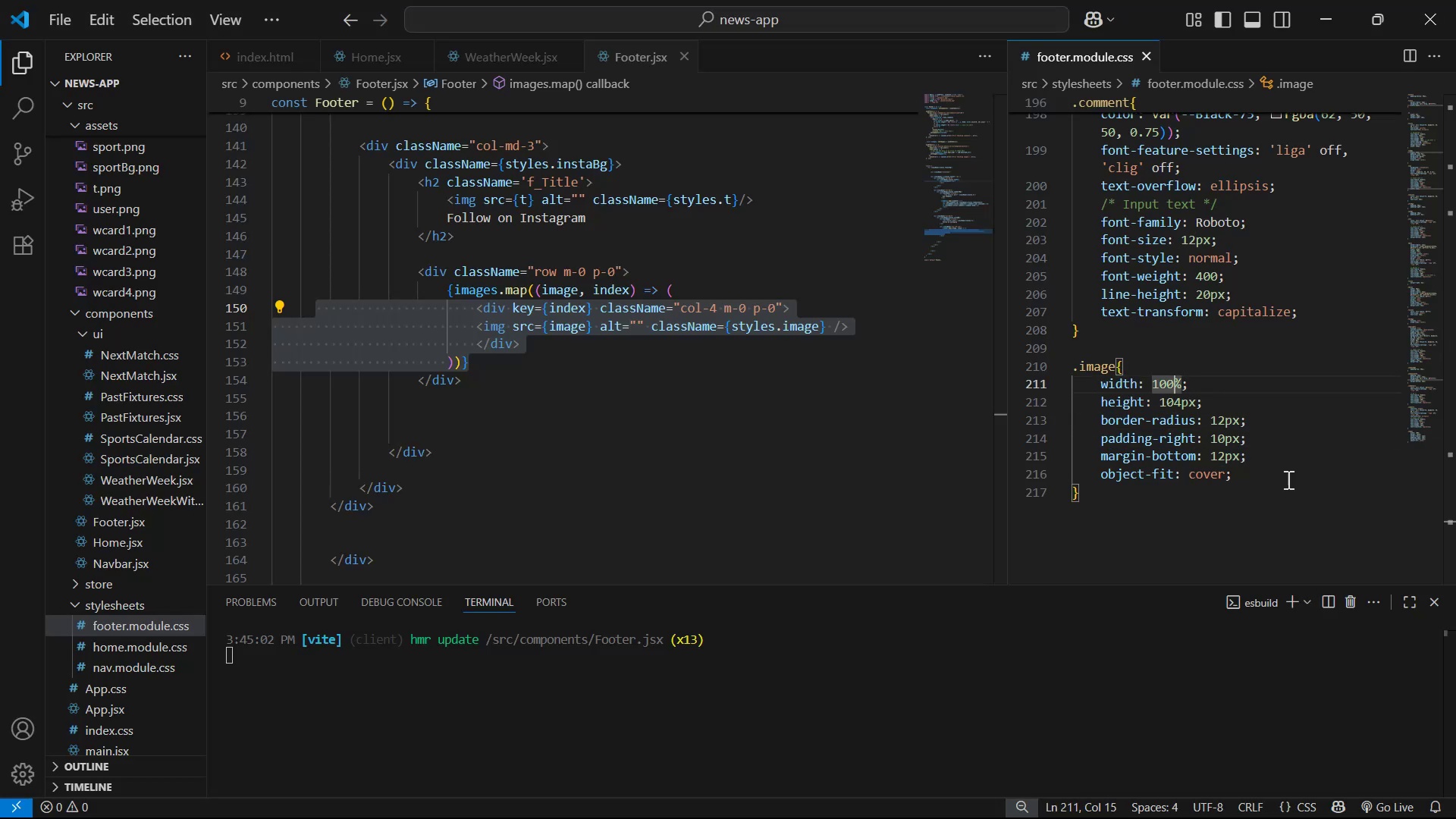 
key(ArrowLeft)
 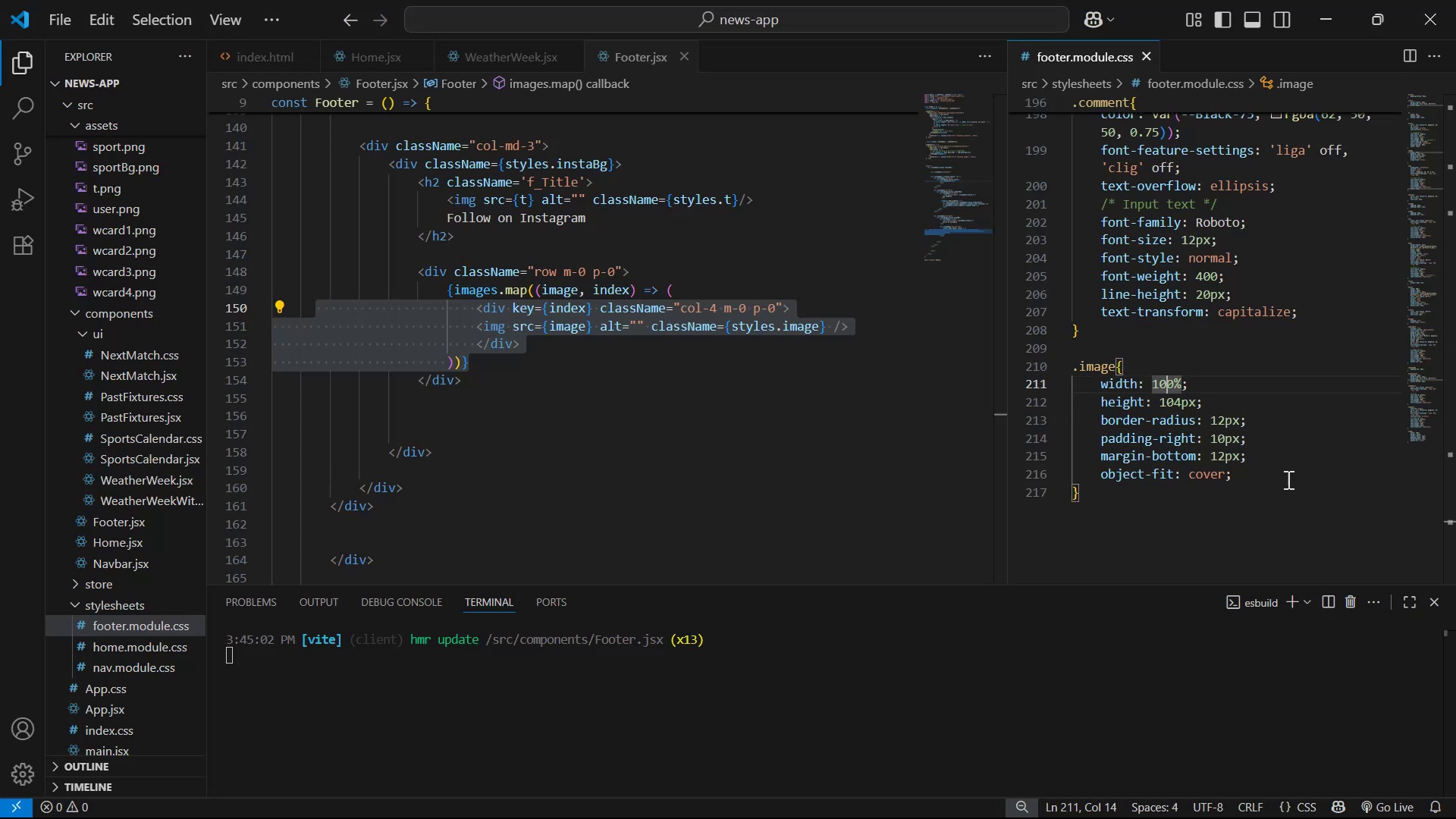 
key(ArrowRight)
 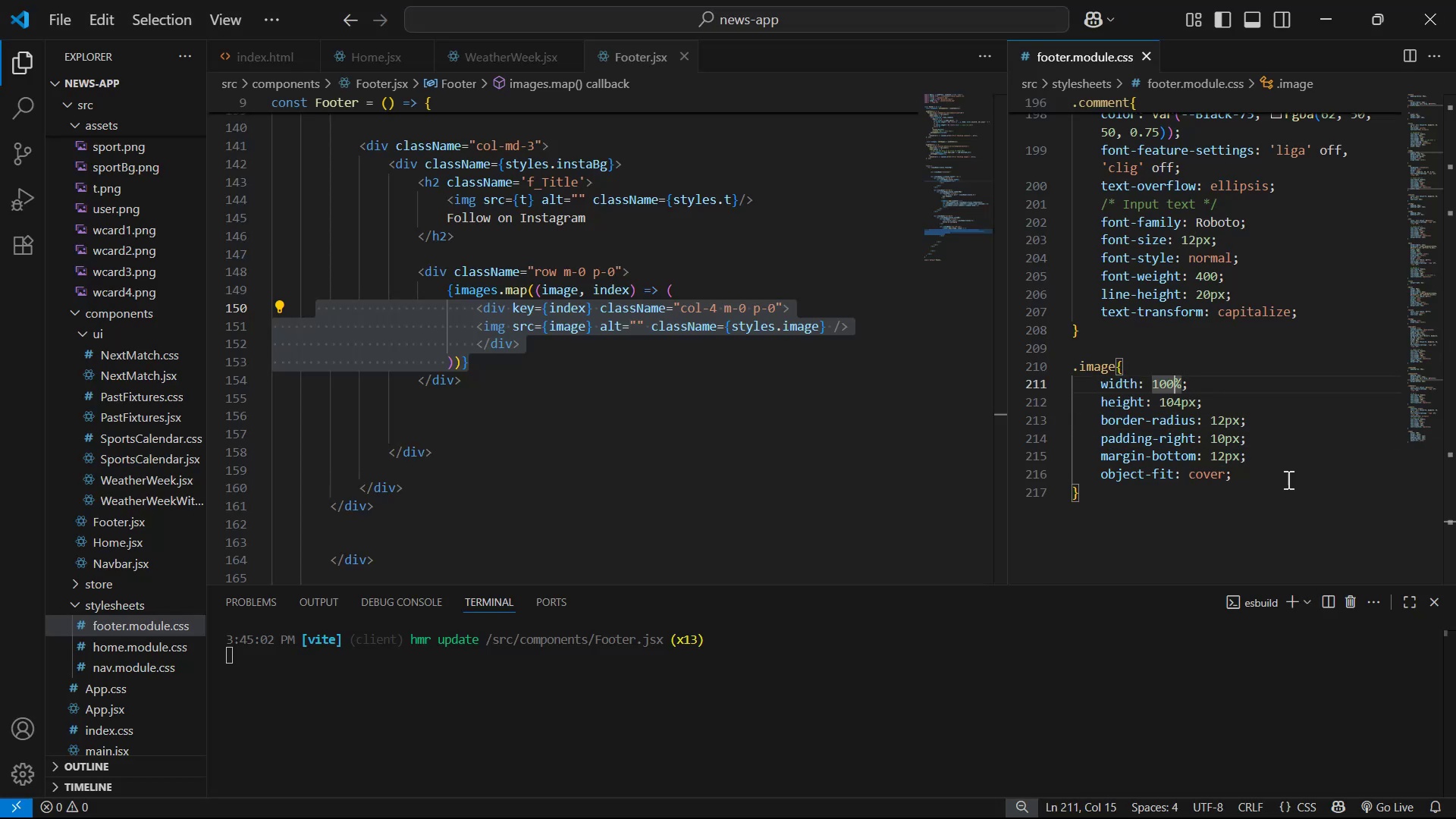 
key(Backspace)
key(Backspace)
key(Backspace)
type(95)
 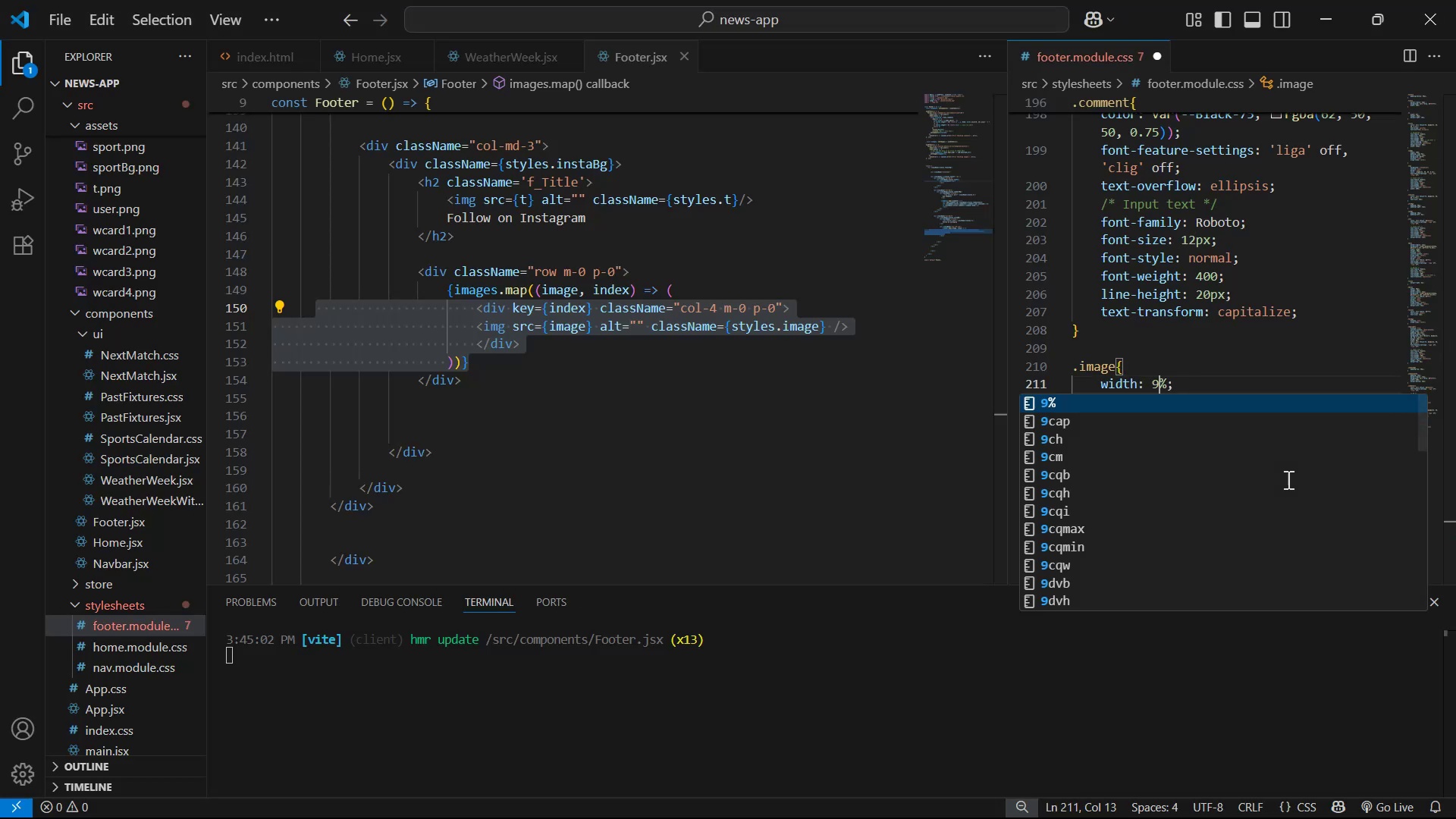 
key(Control+S)
 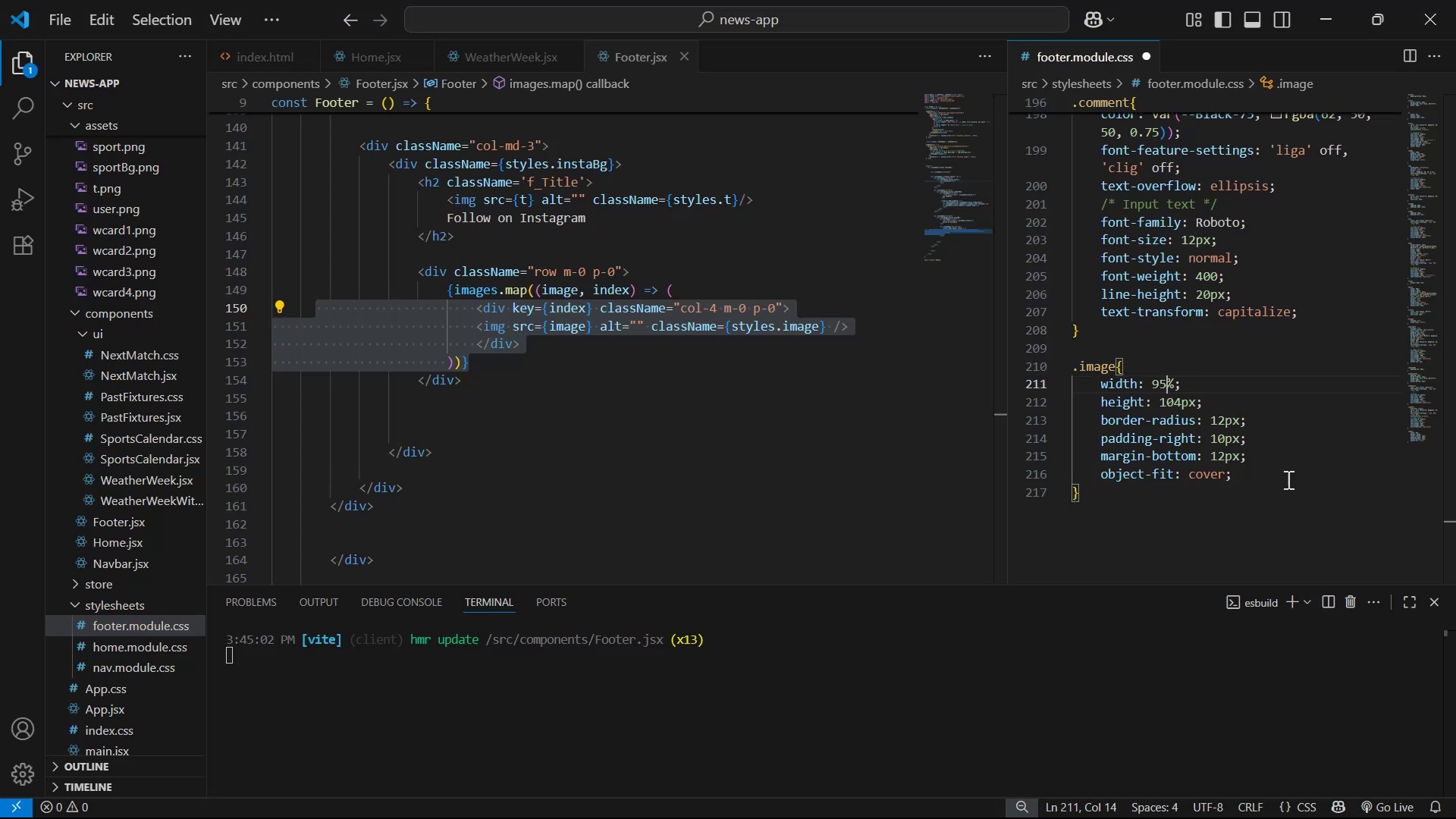 
key(Alt+AltLeft)
 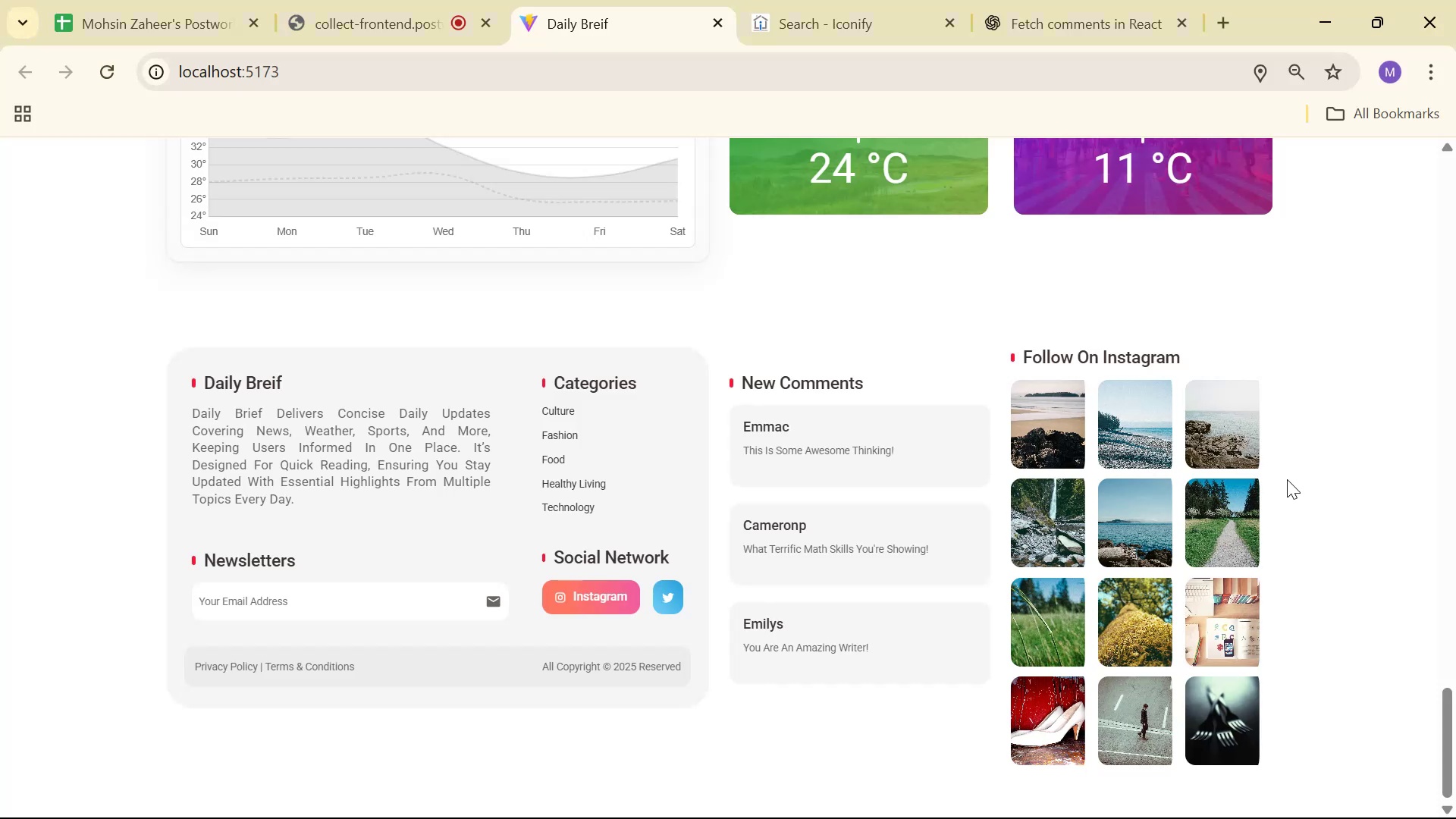 
key(Alt+AltLeft)
 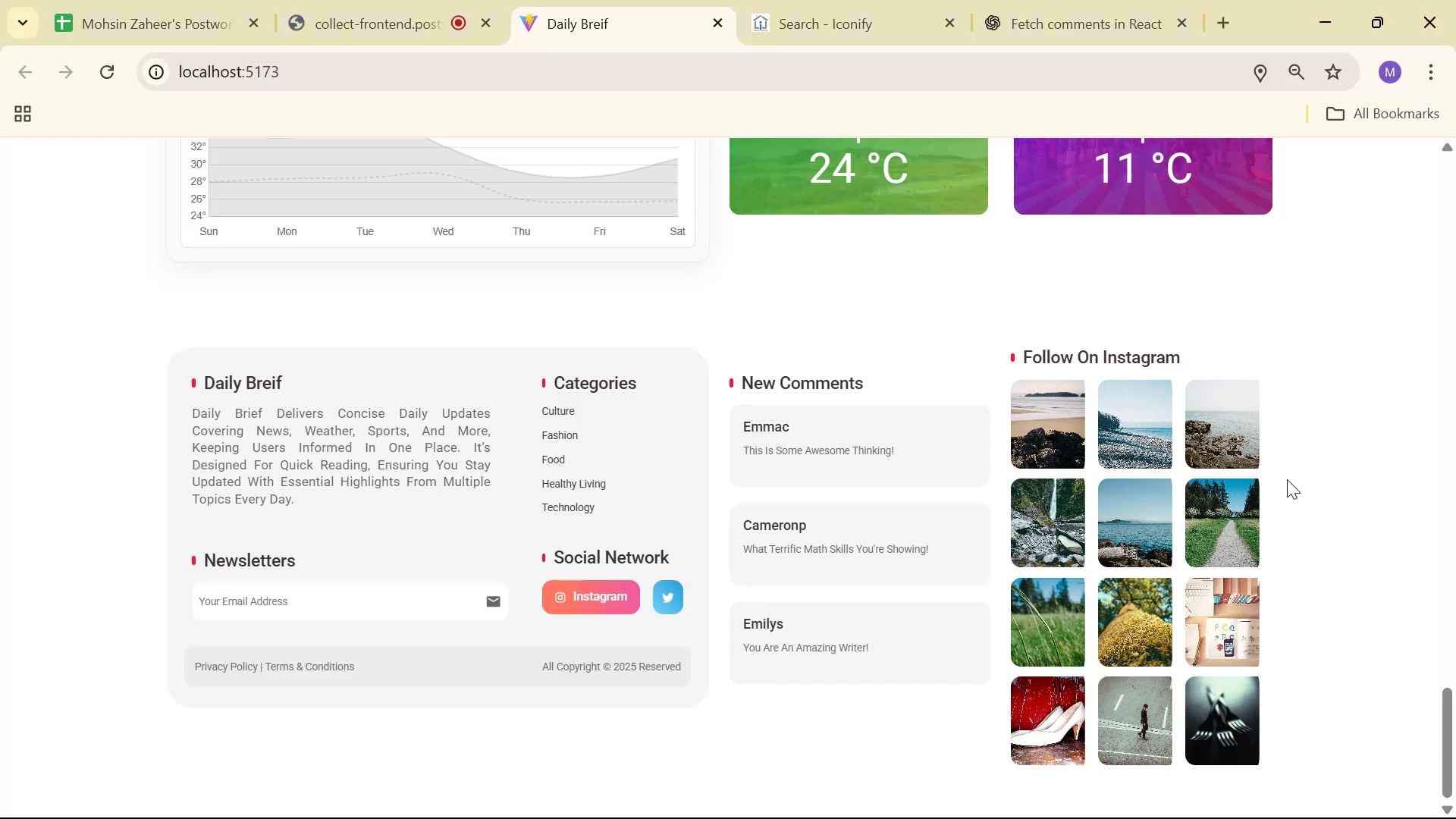 
key(Alt+Tab)
 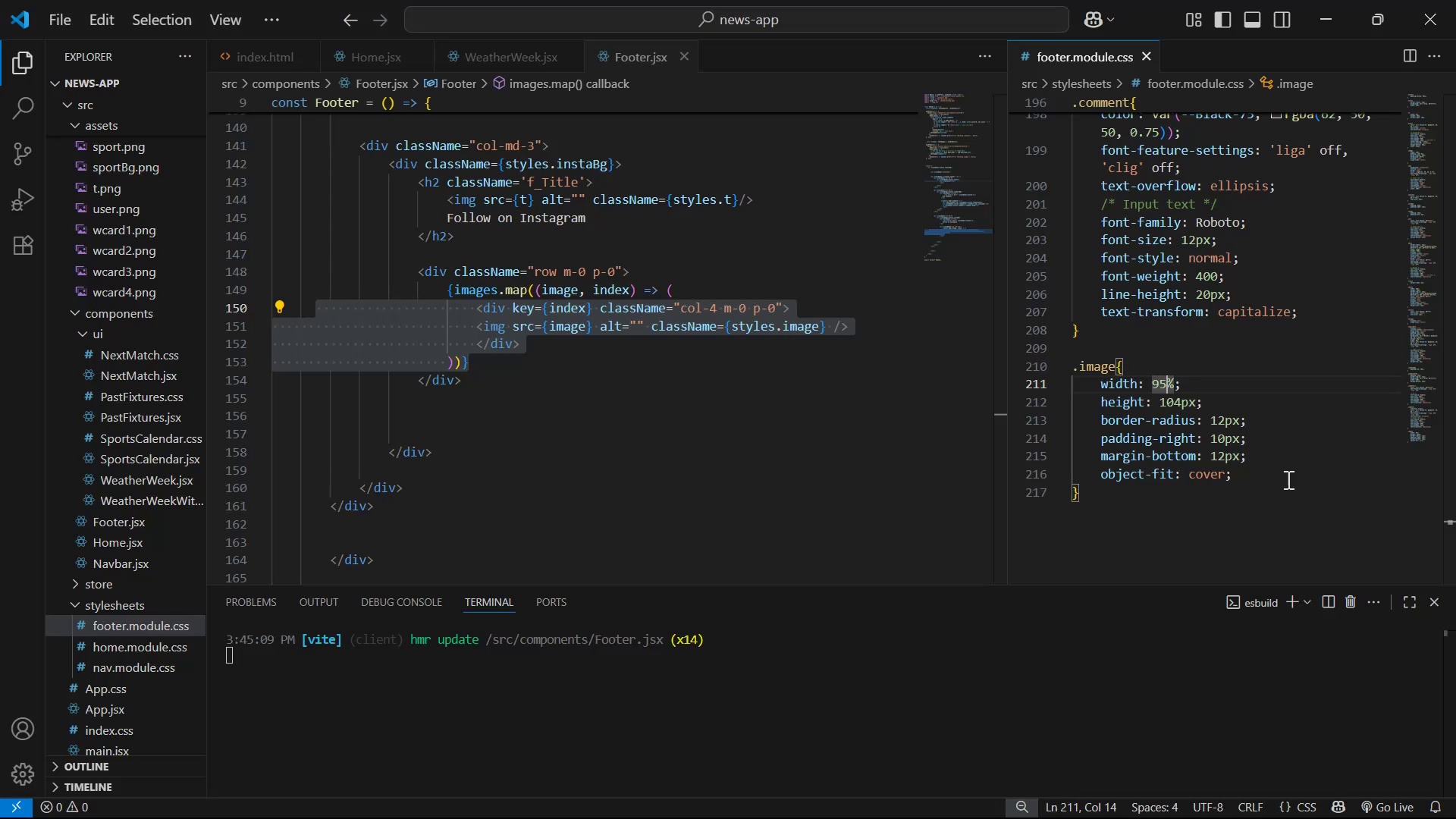 
key(Alt+AltLeft)
 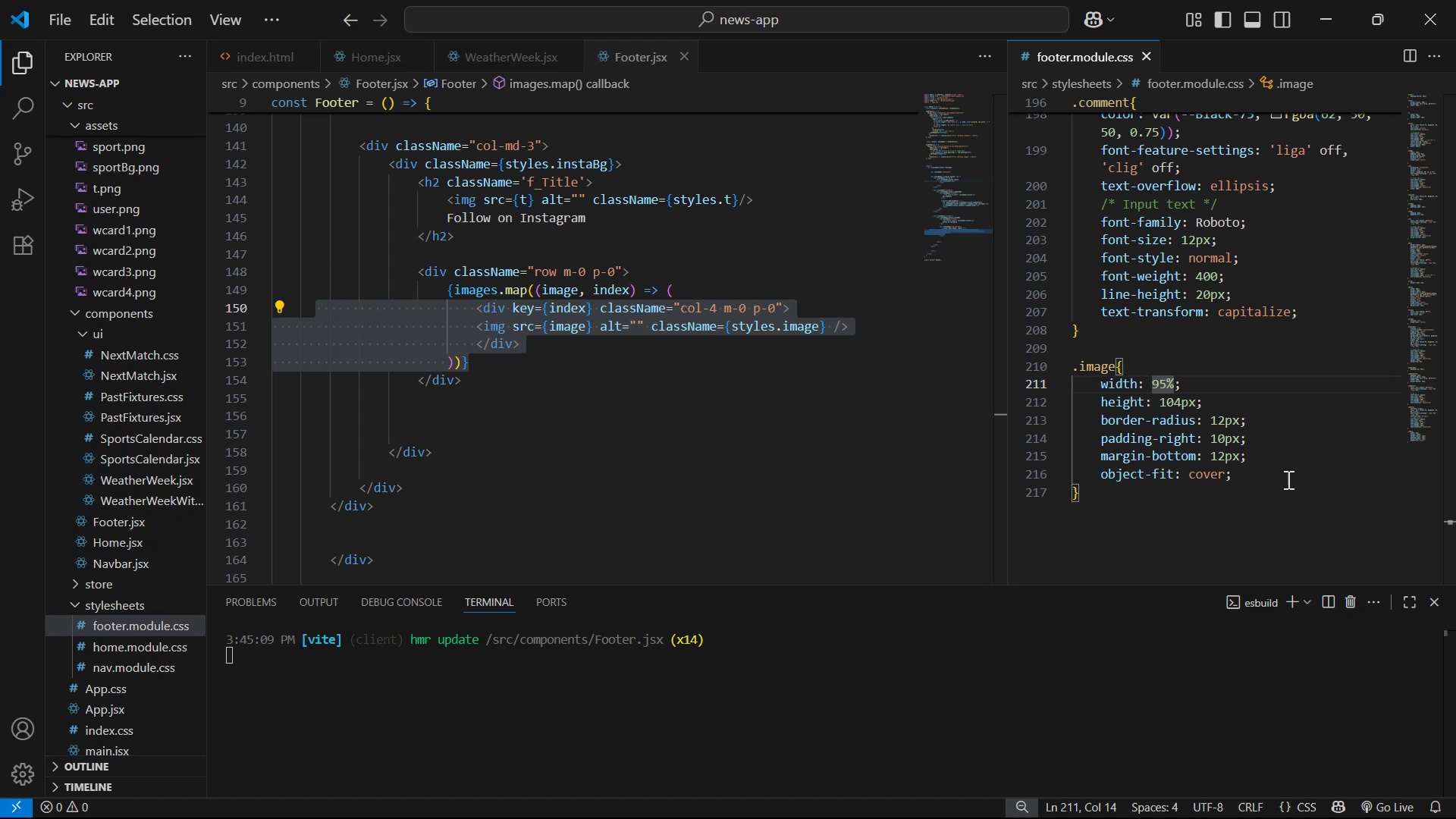 
key(Alt+Tab)
 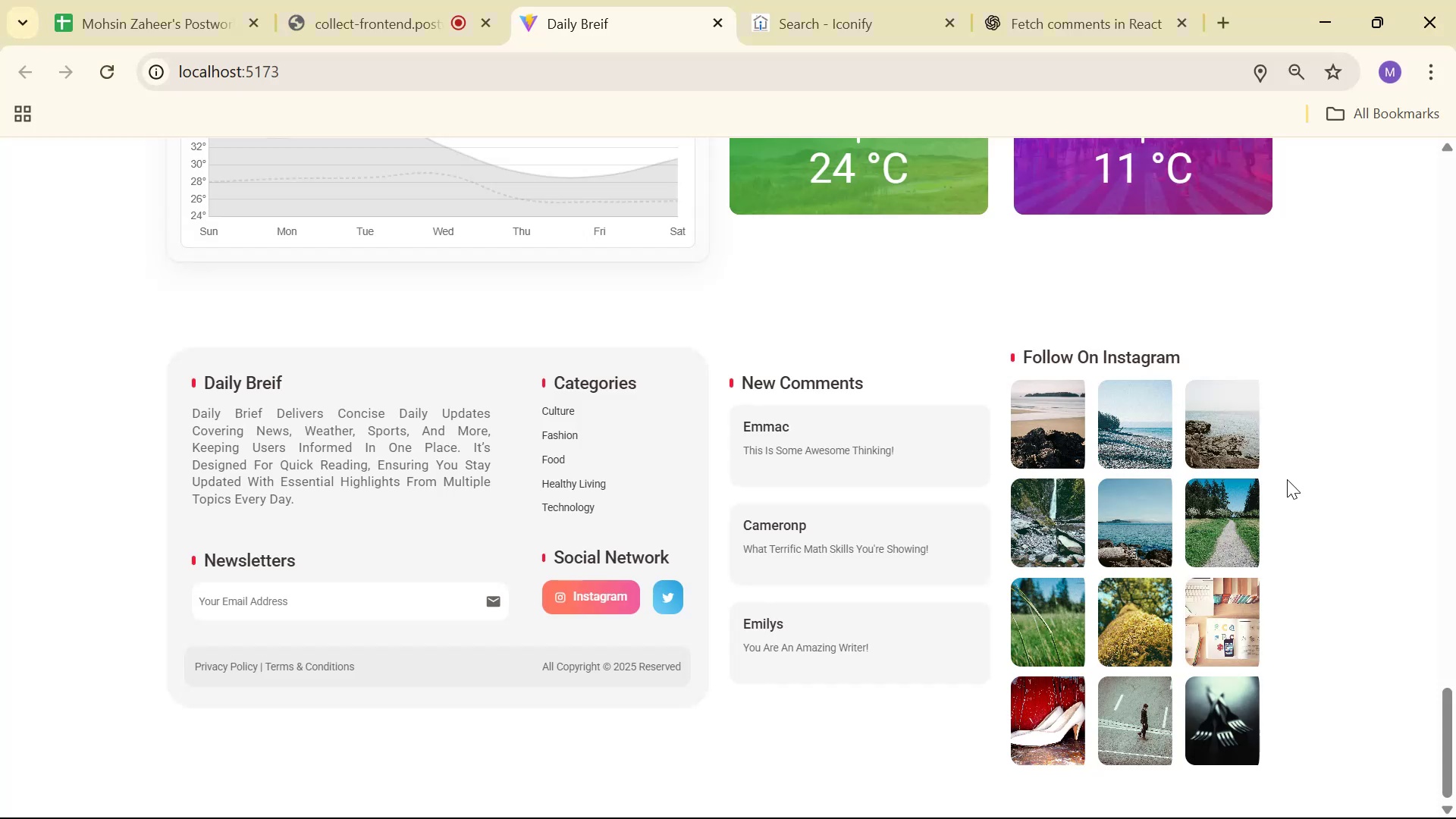 
key(Alt+AltLeft)
 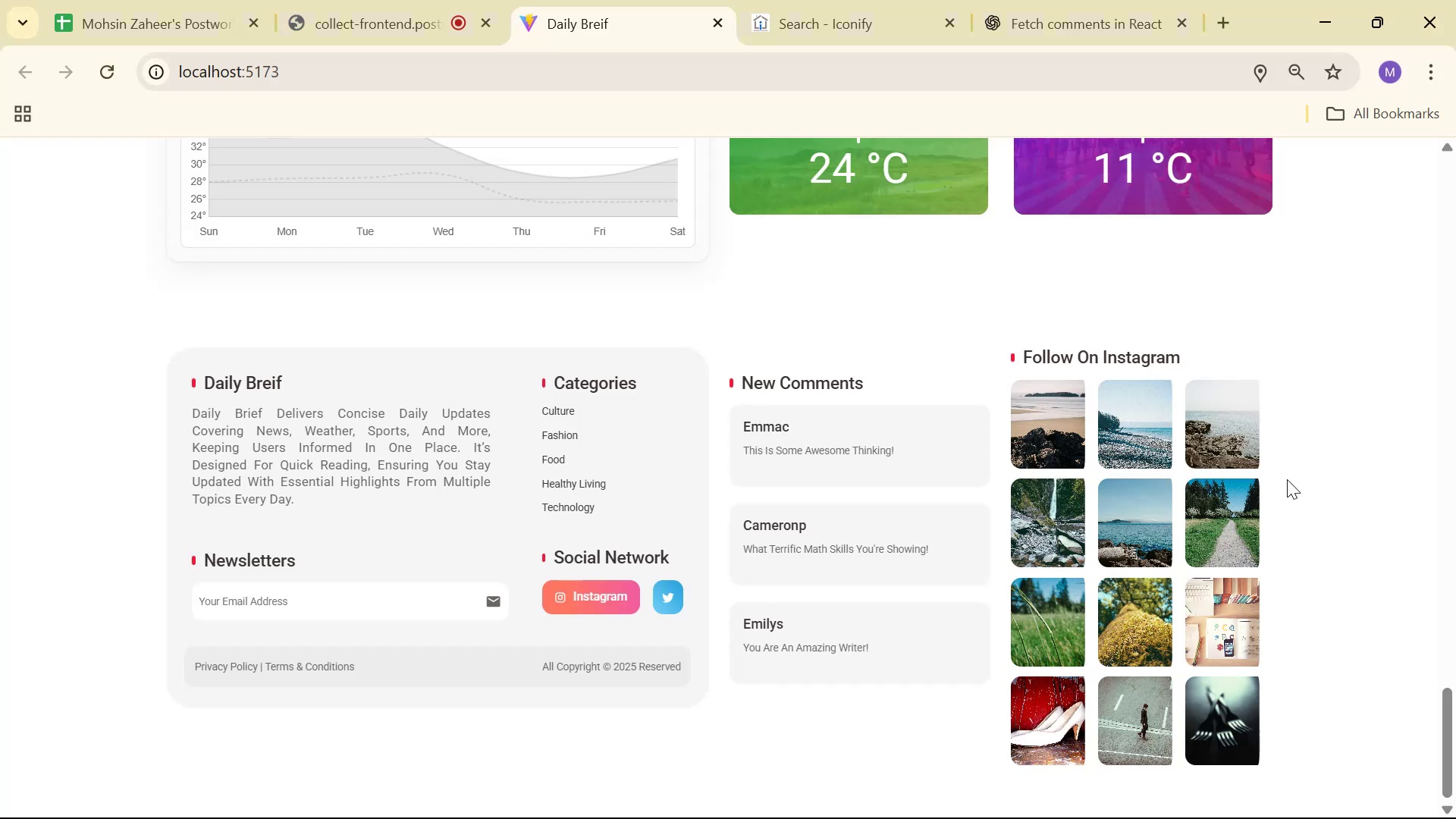 
key(Alt+Tab)
 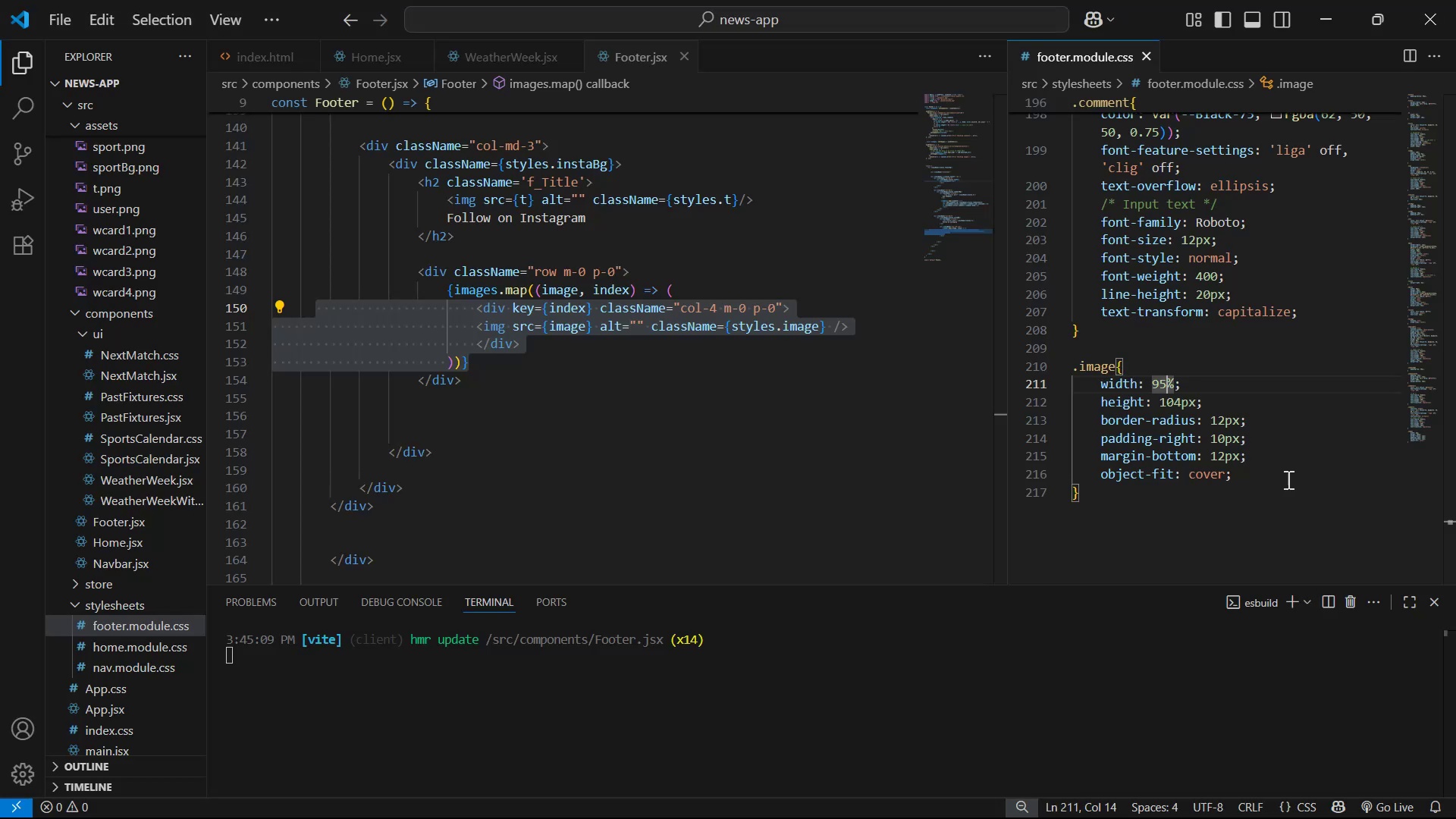 
key(Backspace)
 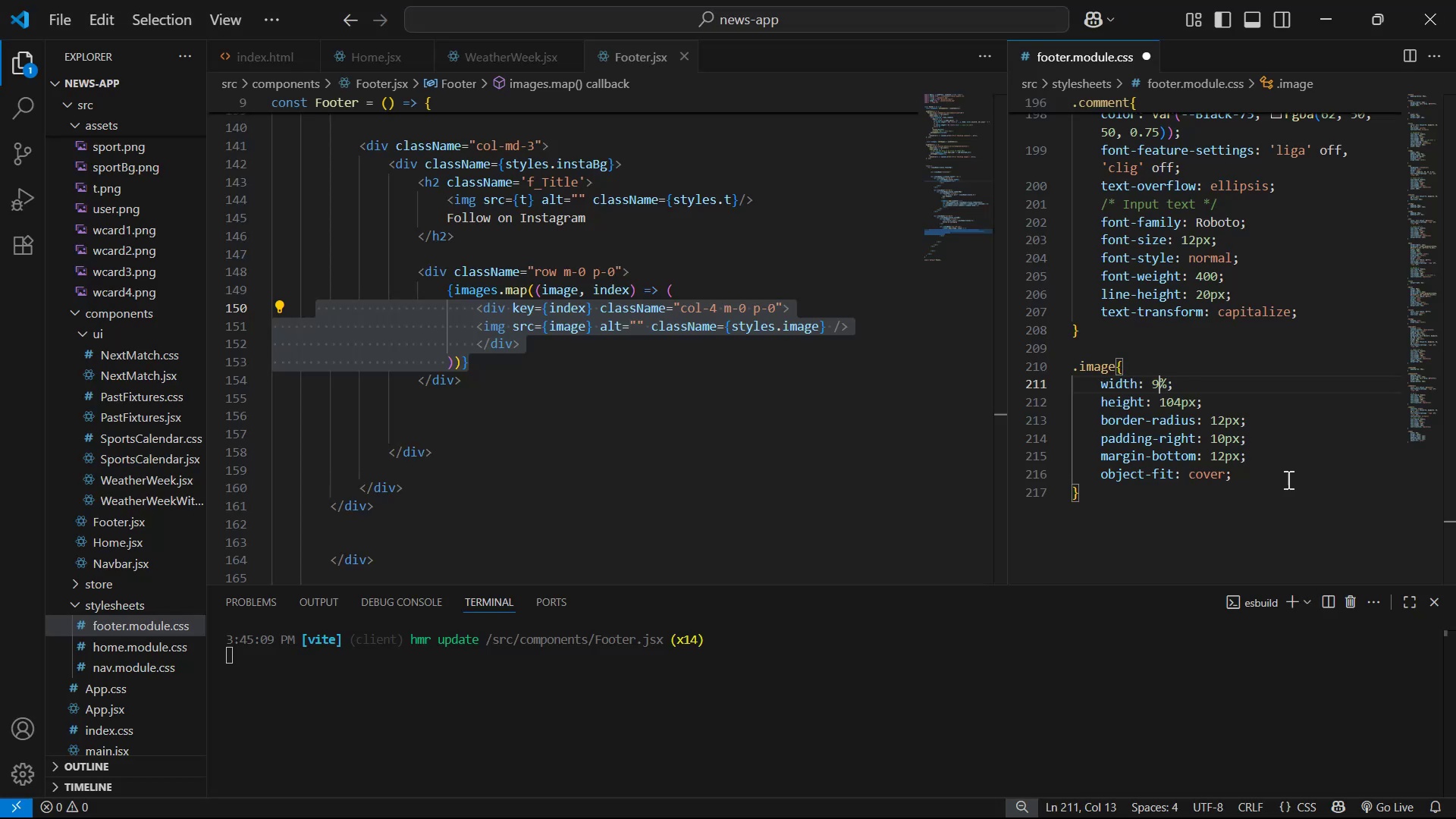 
key(8)
 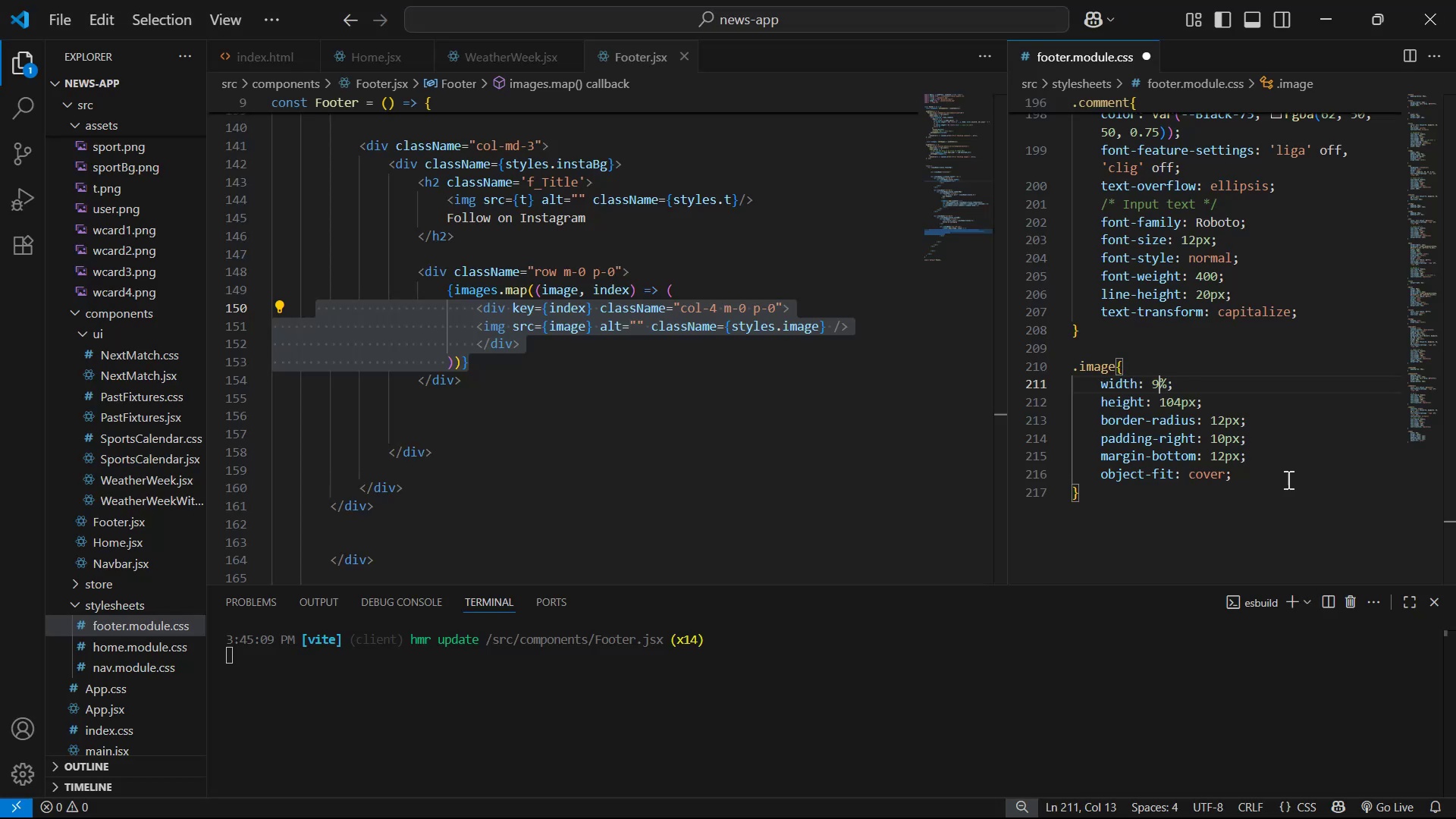 
hold_key(key=ControlLeft, duration=0.35)
 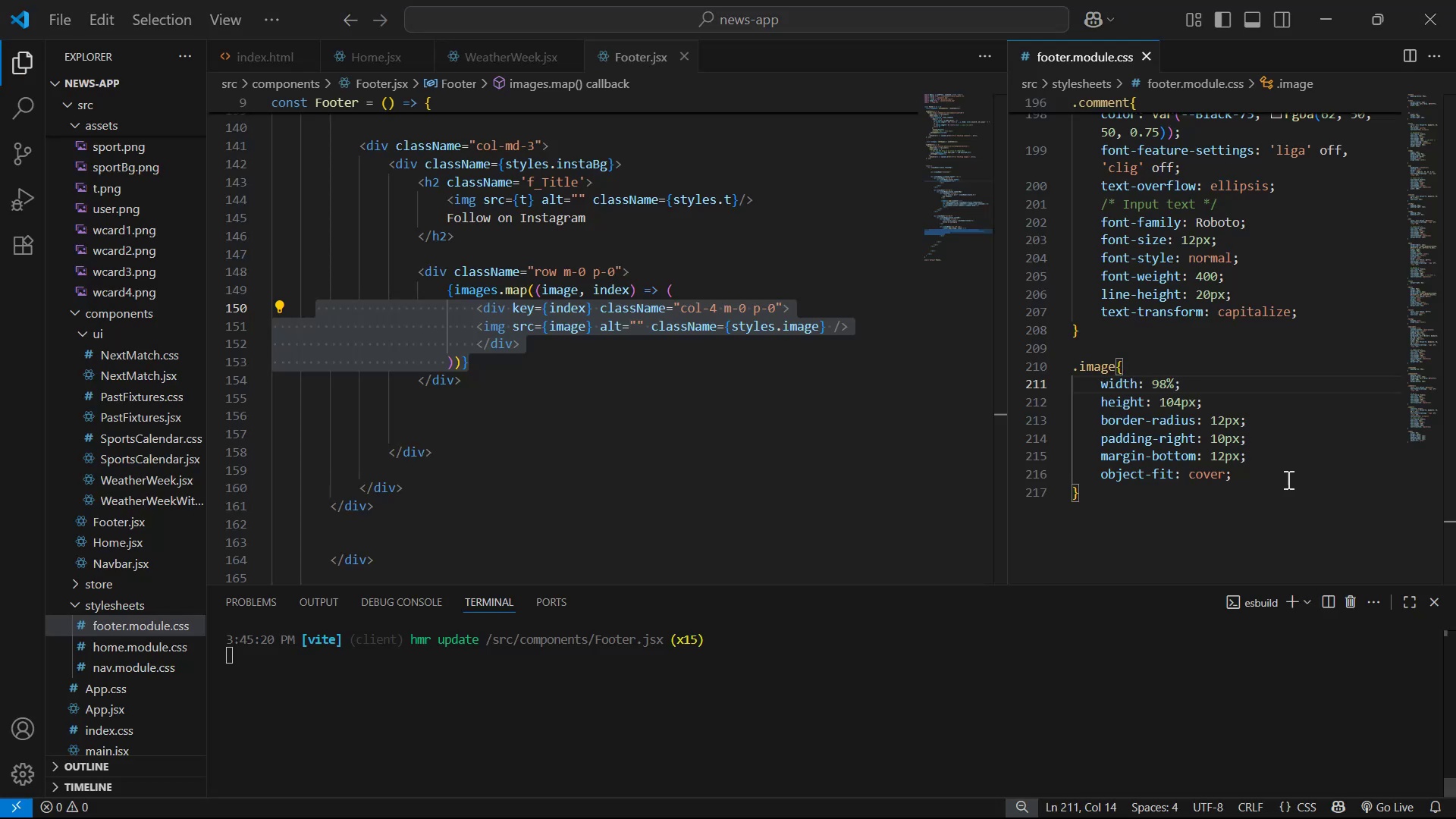 
hold_key(key=S, duration=6.8)
 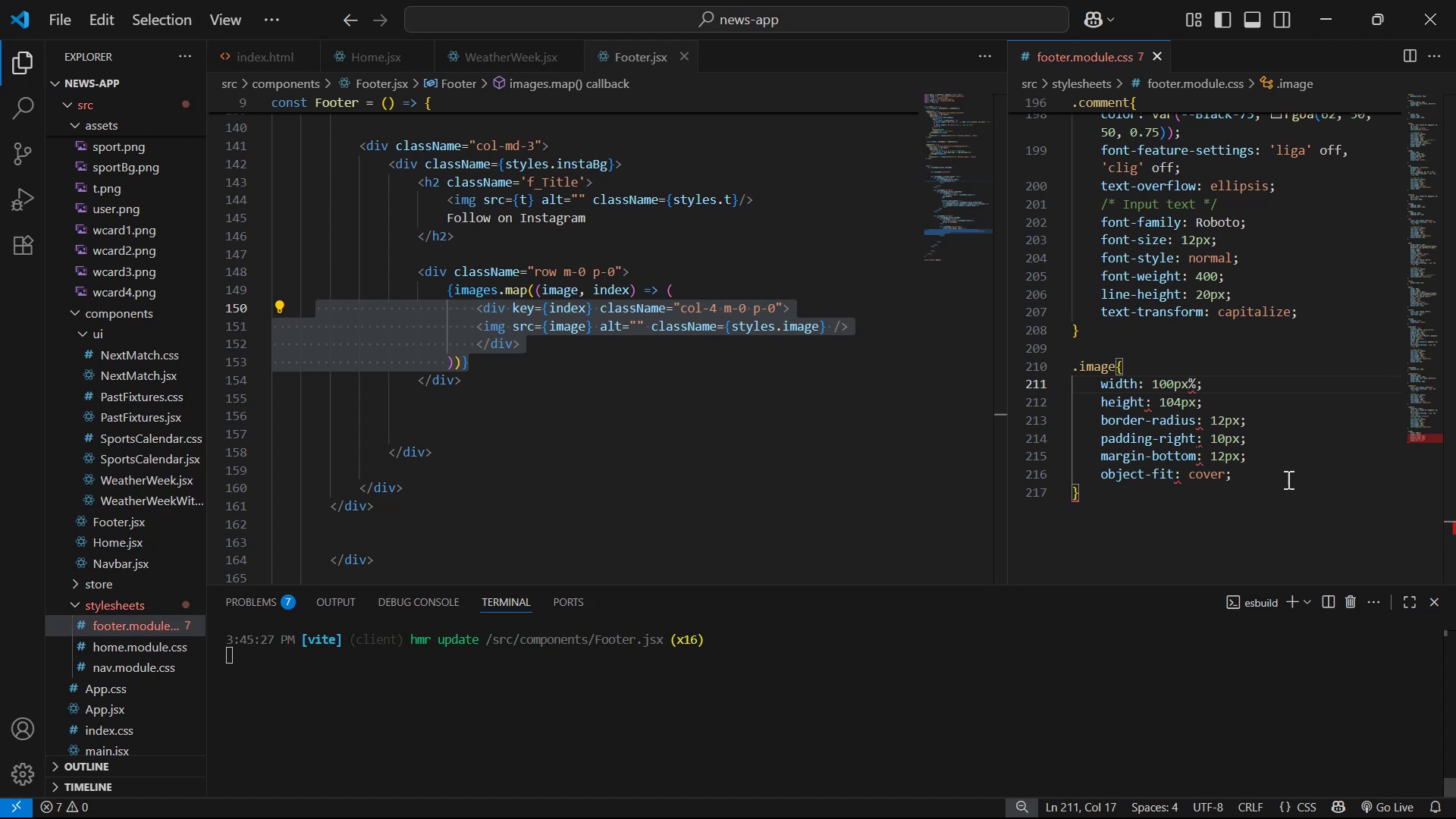 
key(Alt+AltLeft)
 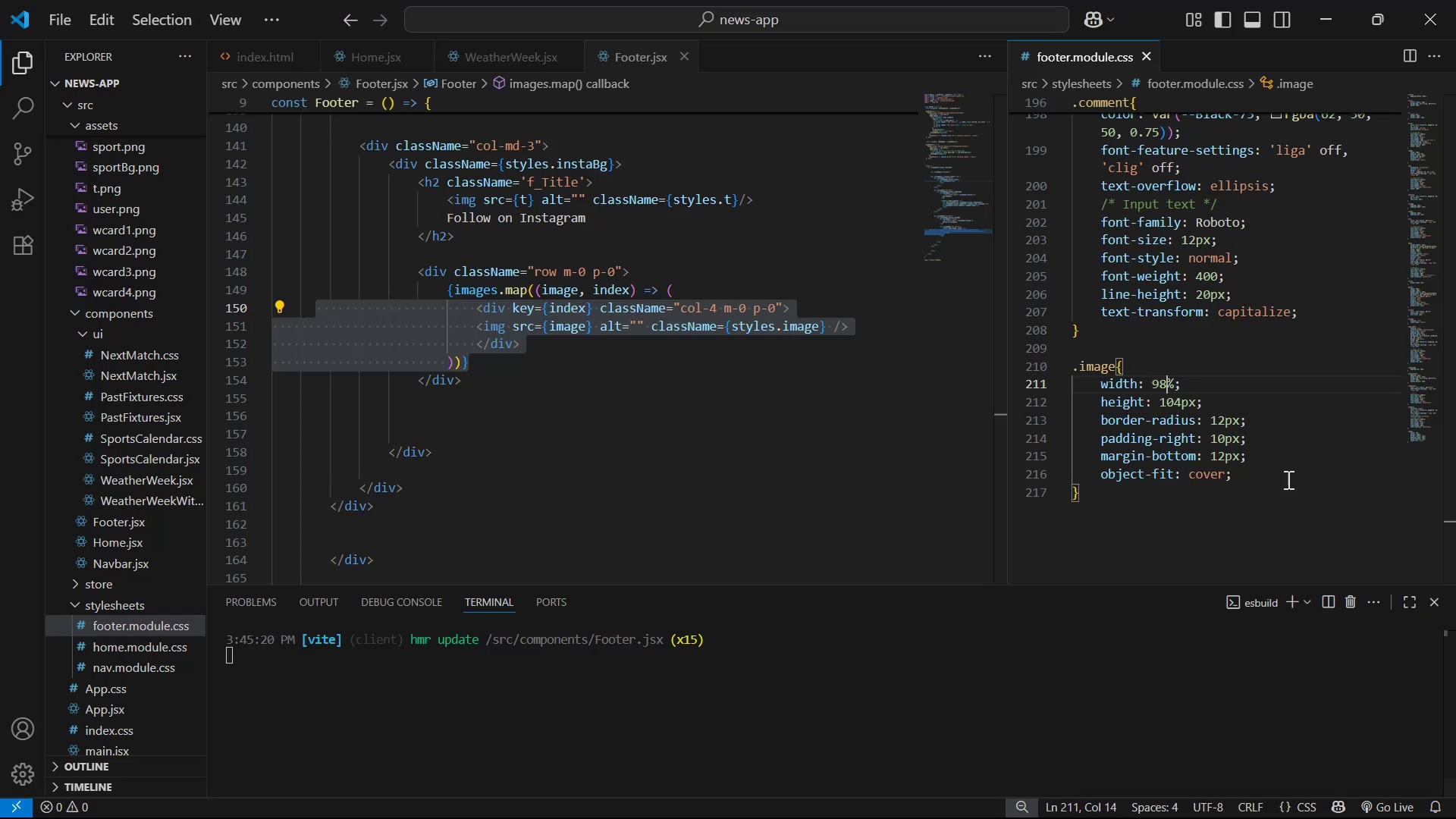 
key(Alt+Tab)
 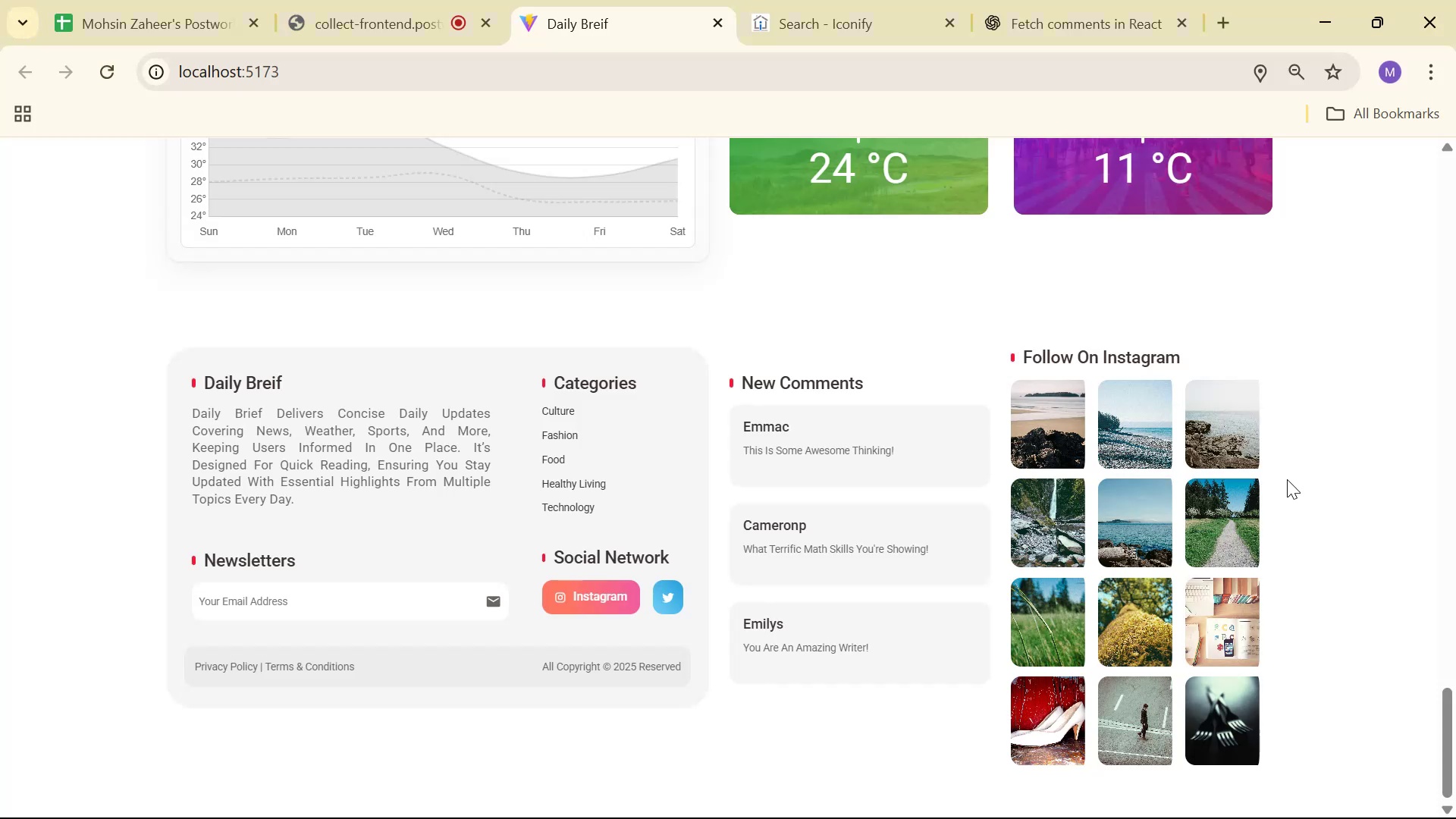 
key(Alt+AltLeft)
 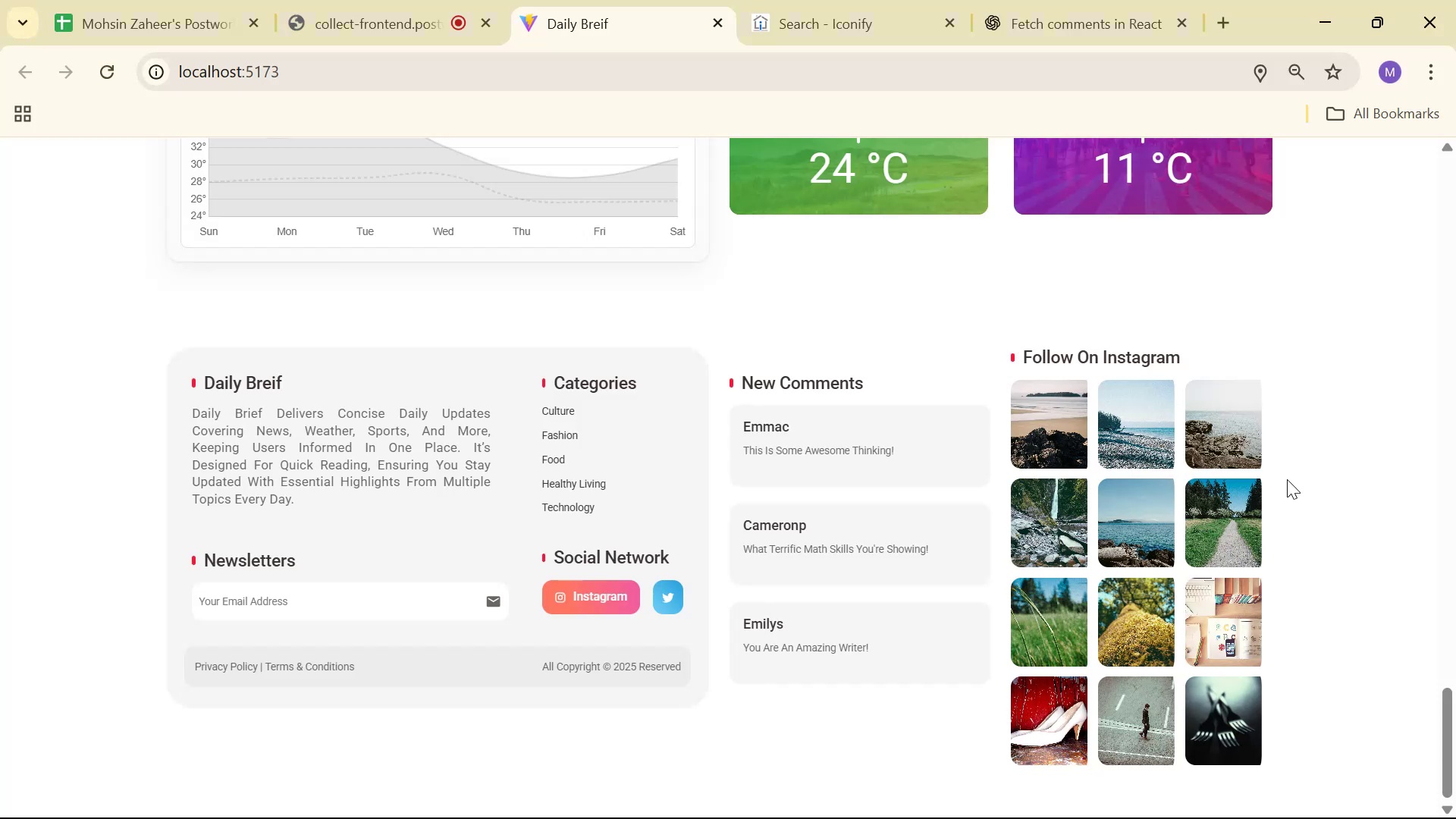 
key(Alt+Tab)
 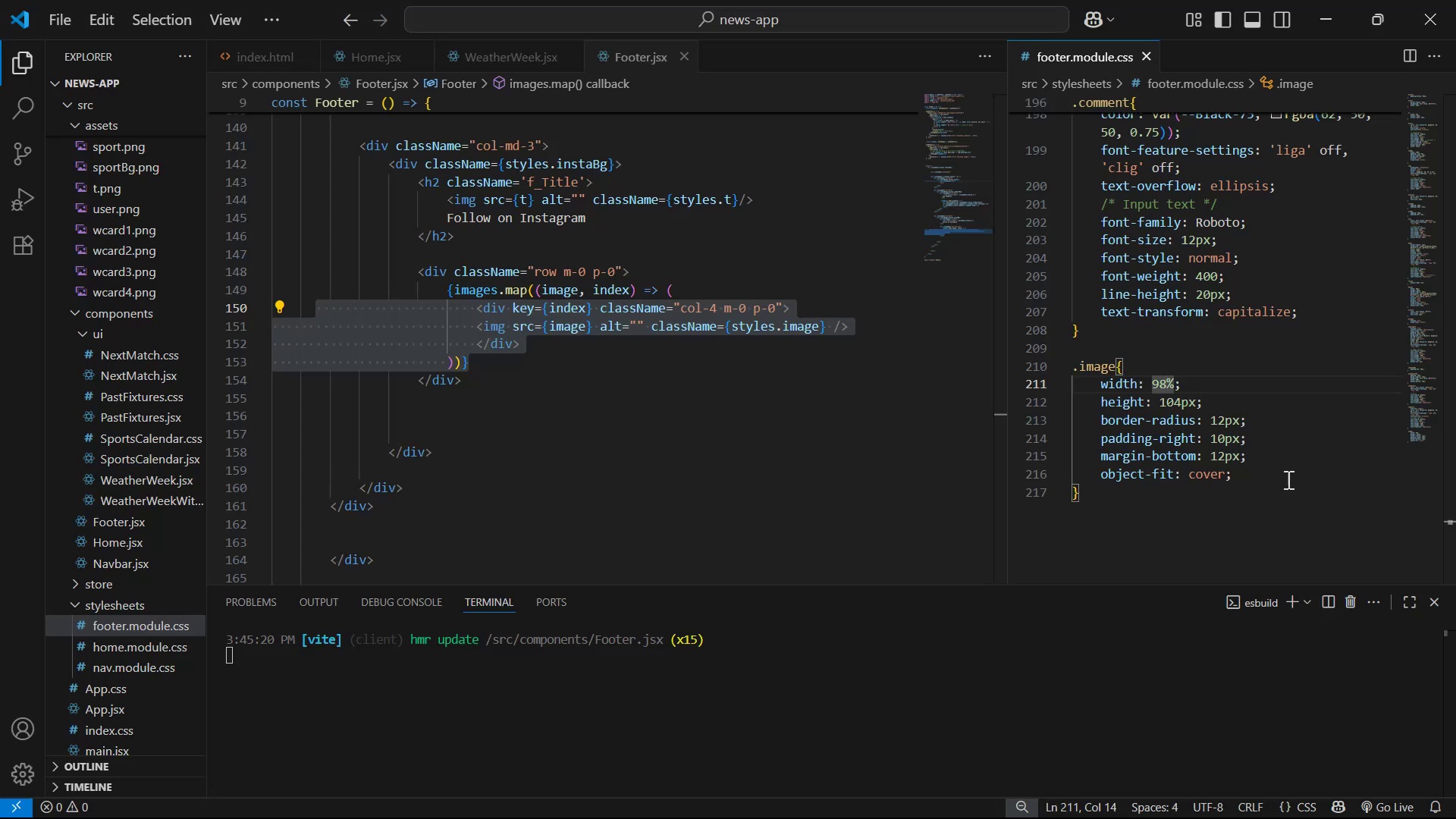 
key(ArrowRight)
 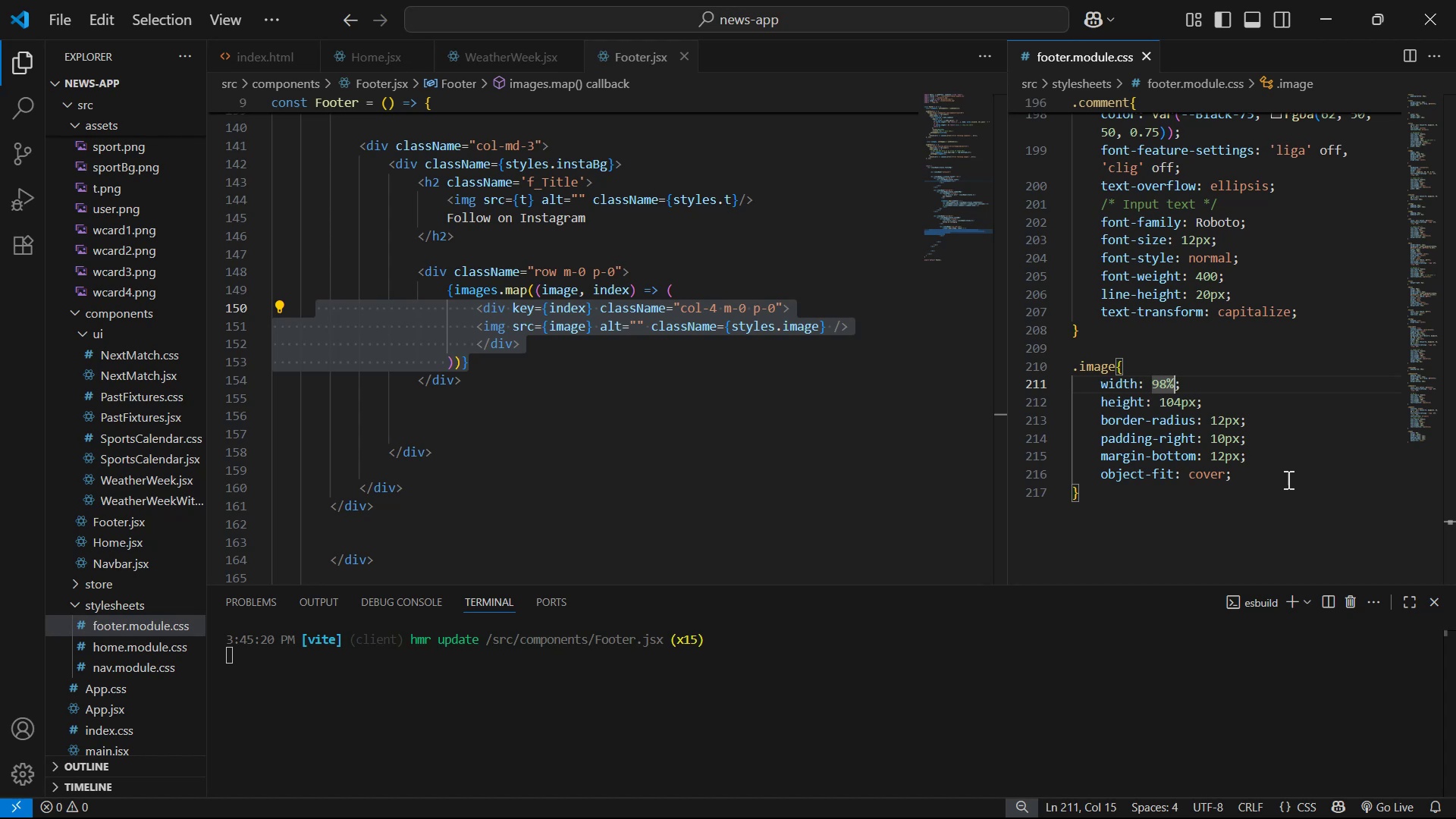 
key(ArrowLeft)
 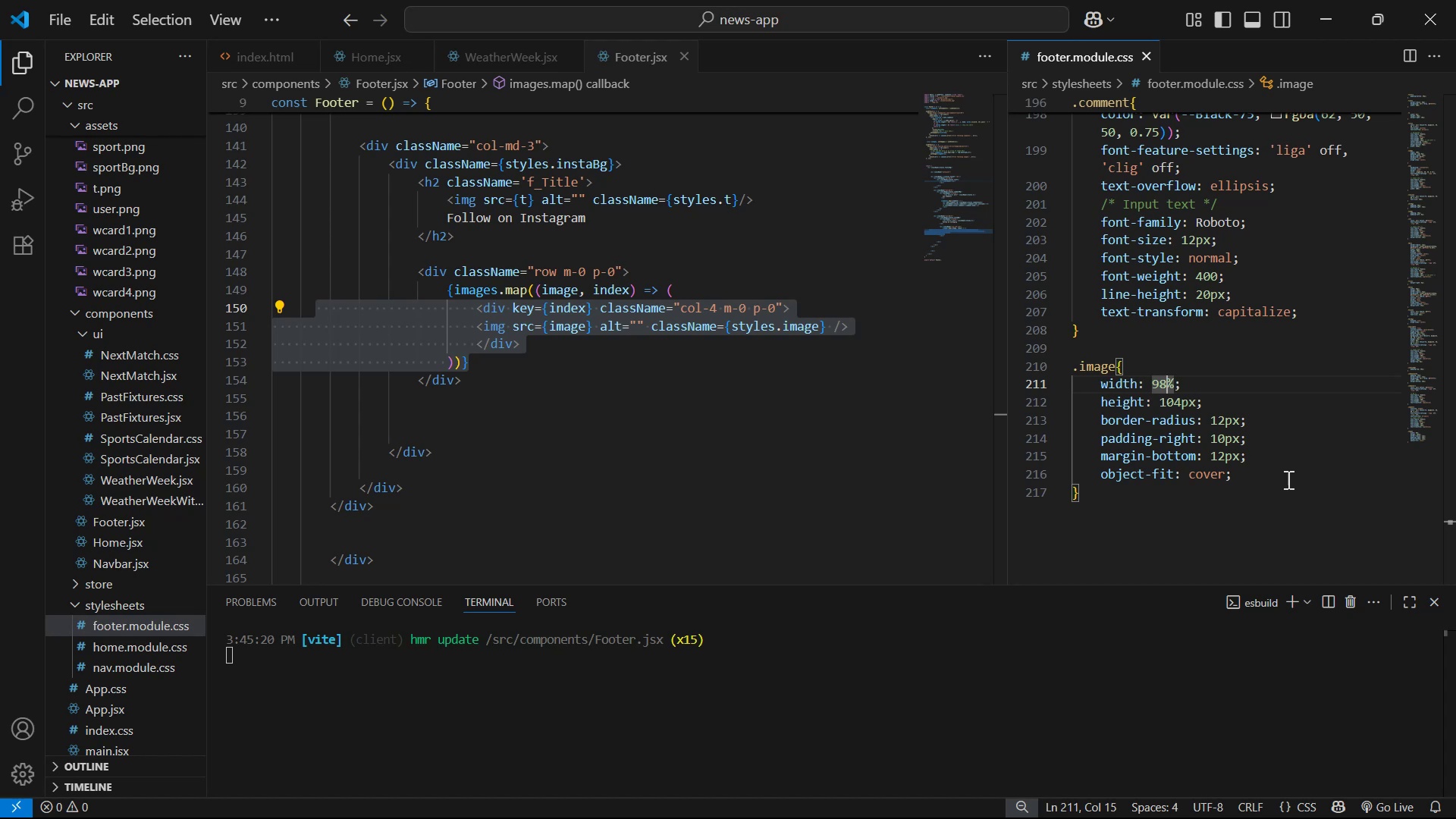 
key(Backspace)
key(Backspace)
type(100px)
 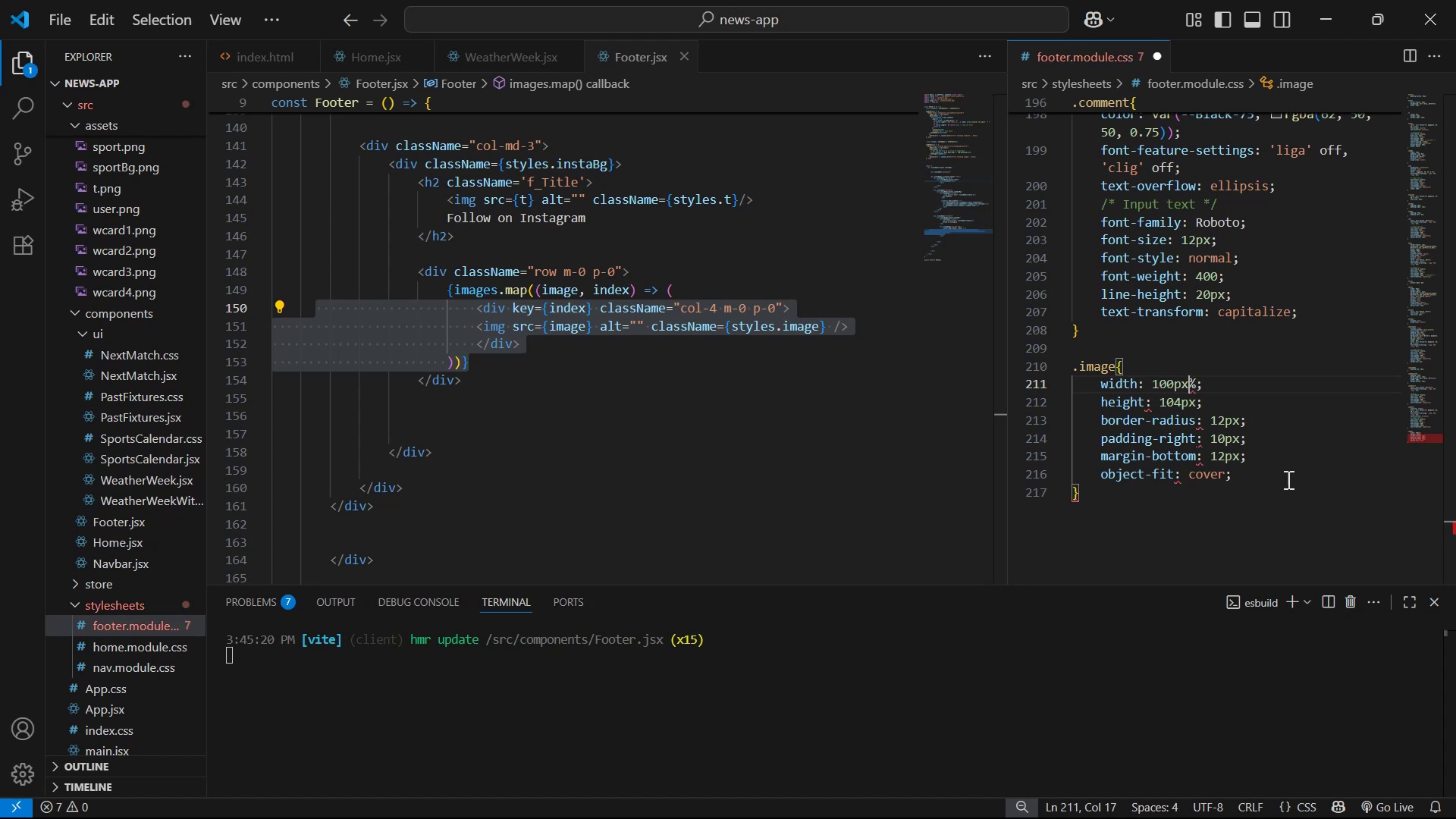 
hold_key(key=ControlLeft, duration=0.37)
 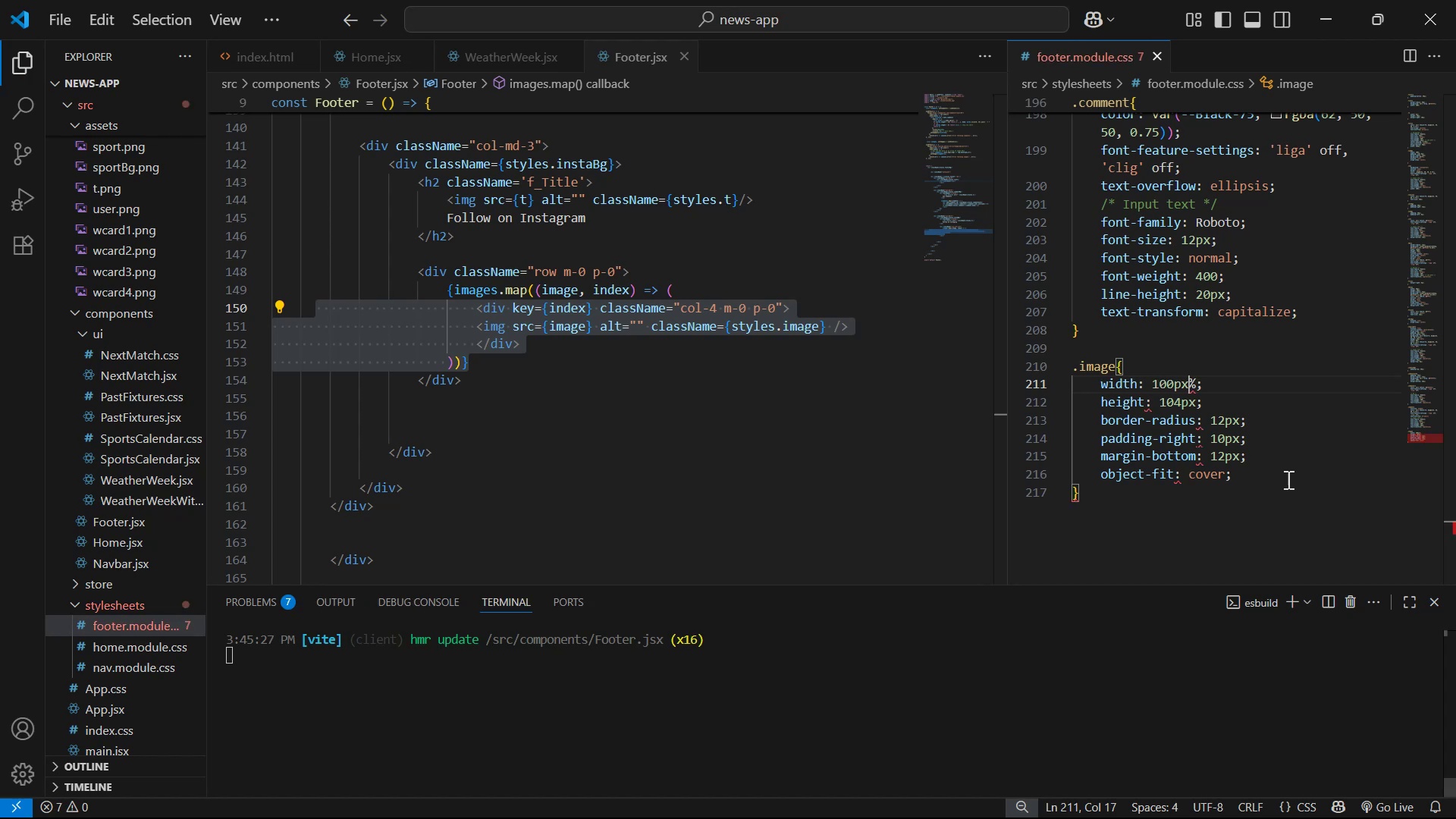 
key(ArrowRight)
 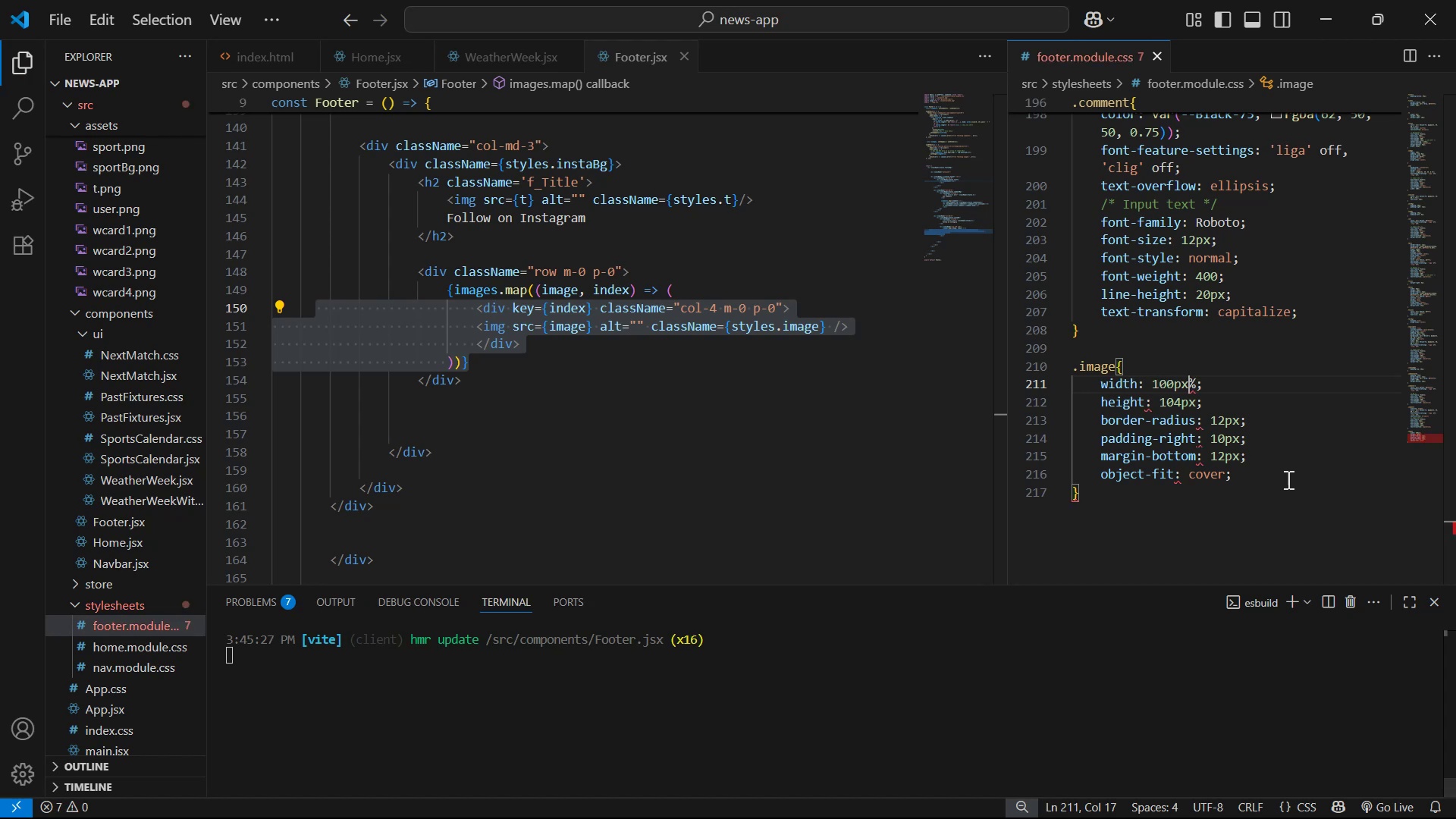 
key(Backspace)
 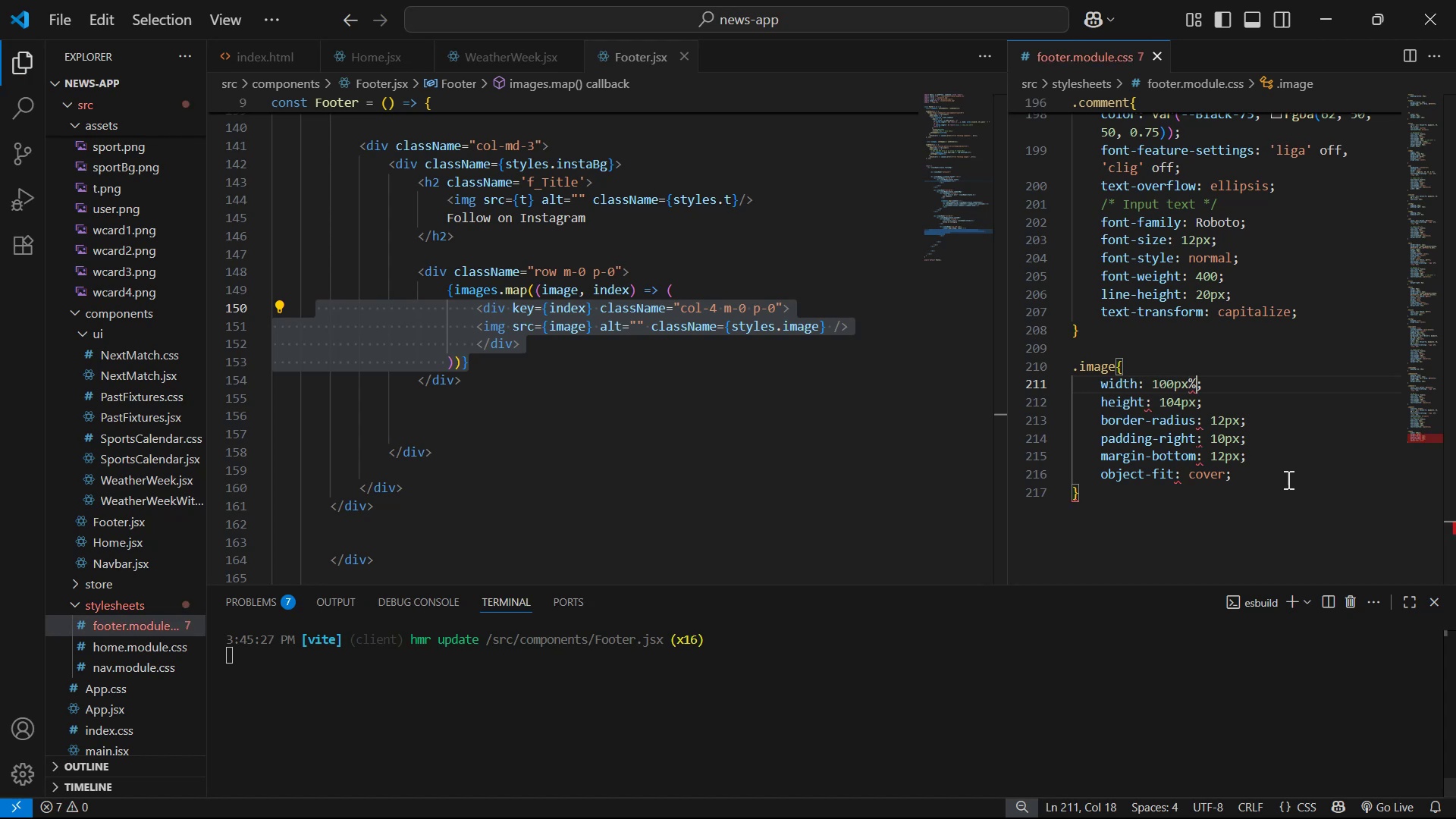 
key(Control+S)
 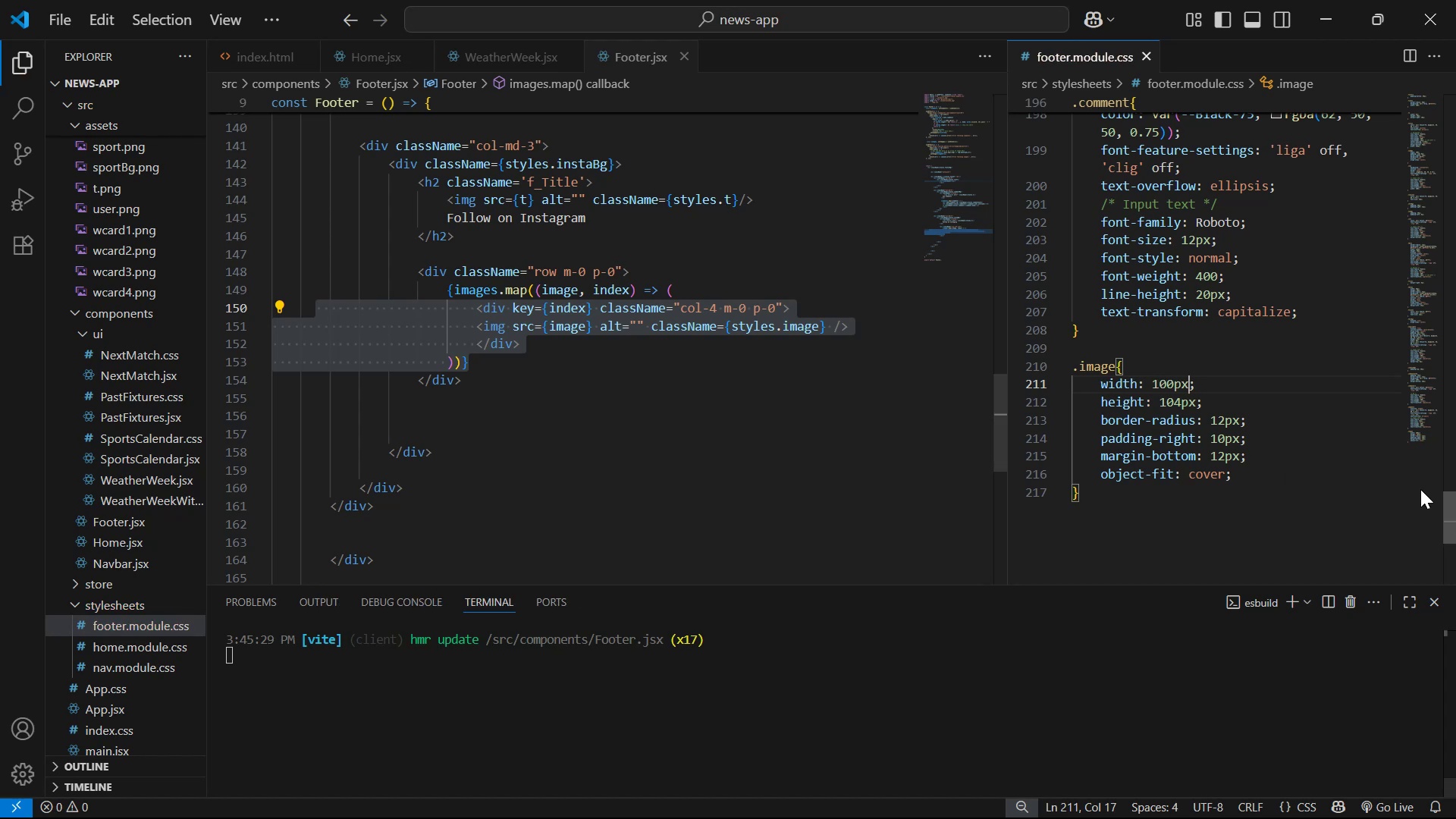 
left_click_drag(start_coordinate=[1294, 441], to_coordinate=[1298, 428])
 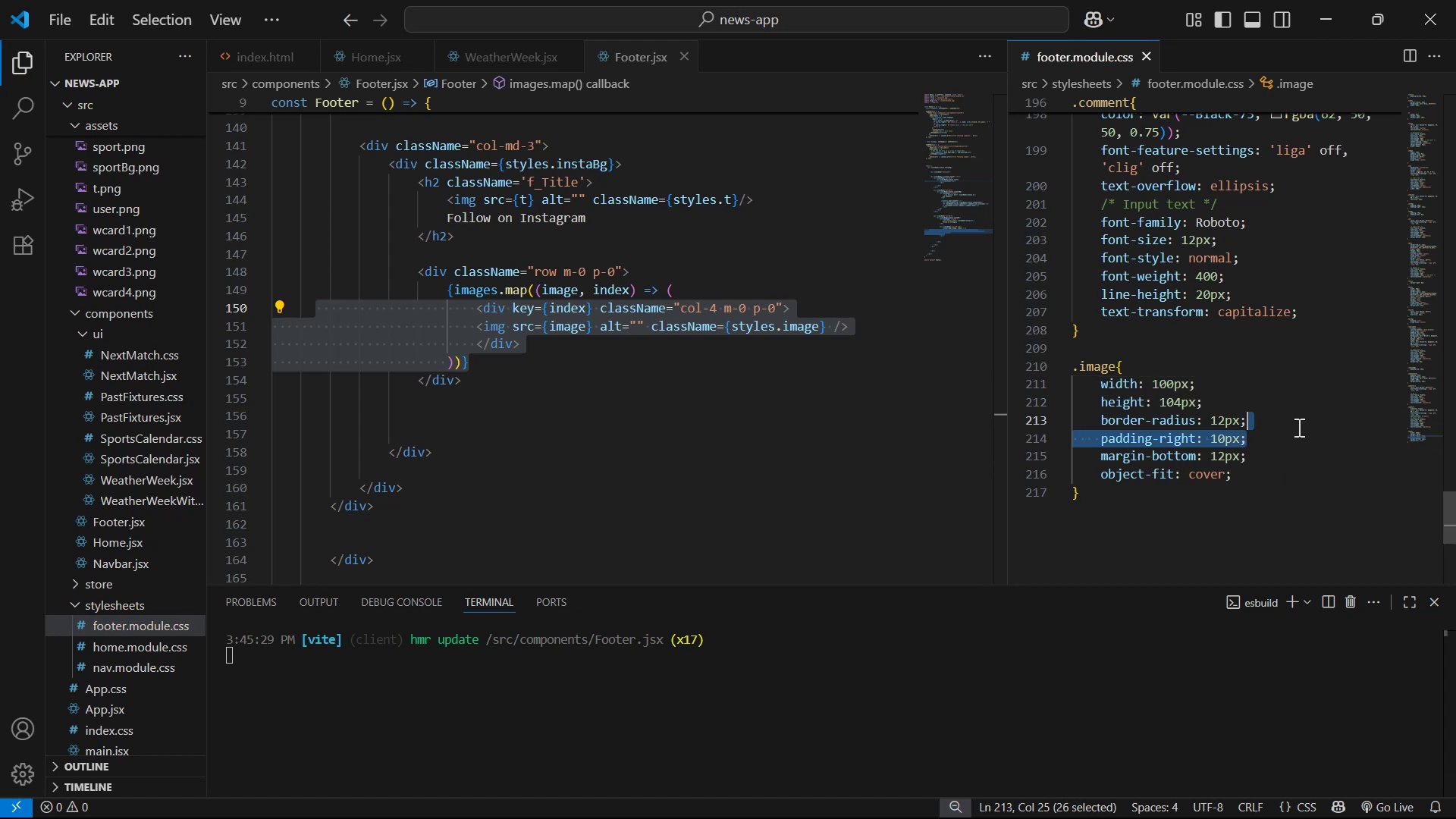 
key(Backspace)
 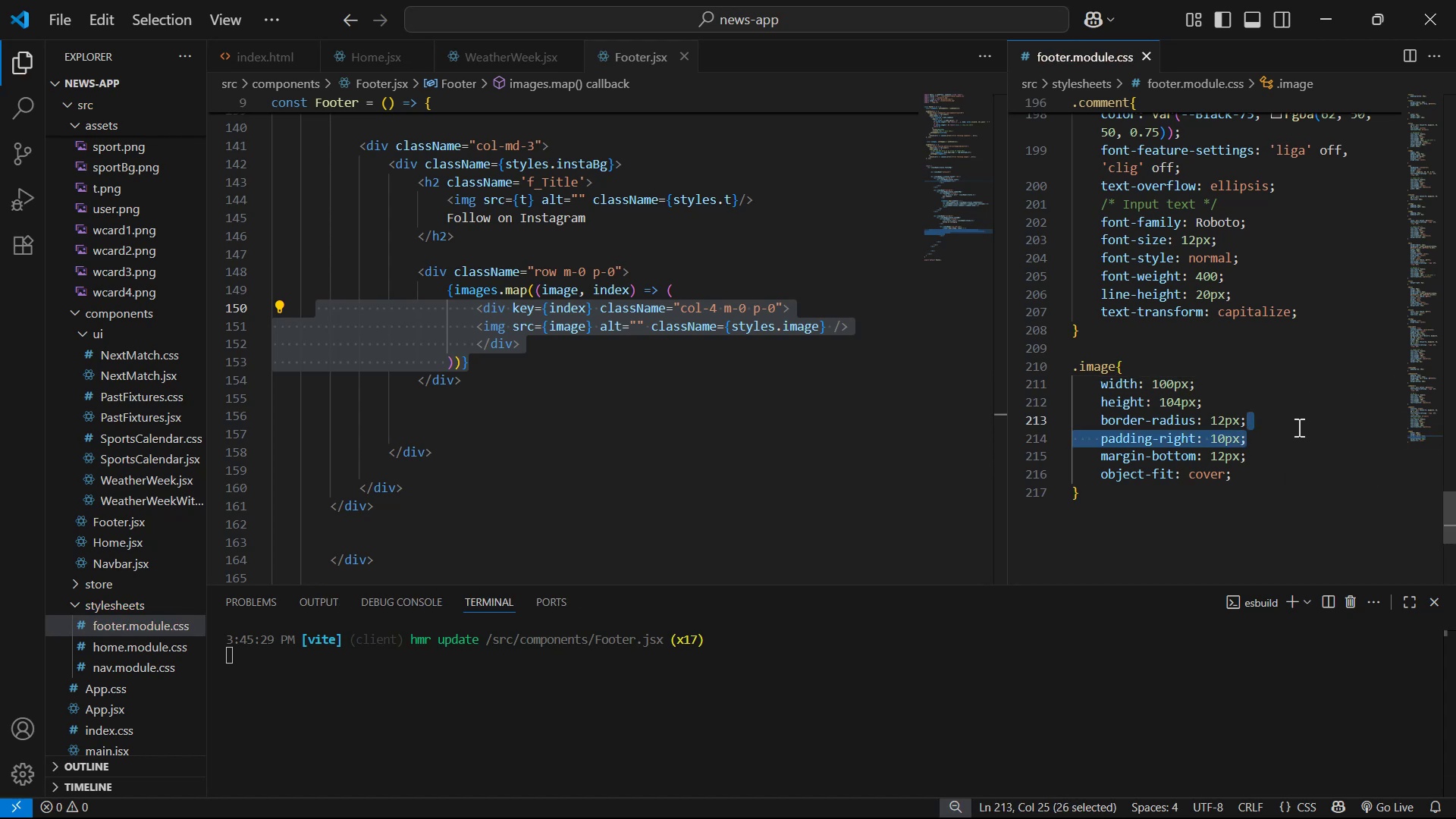 
key(Control+S)
 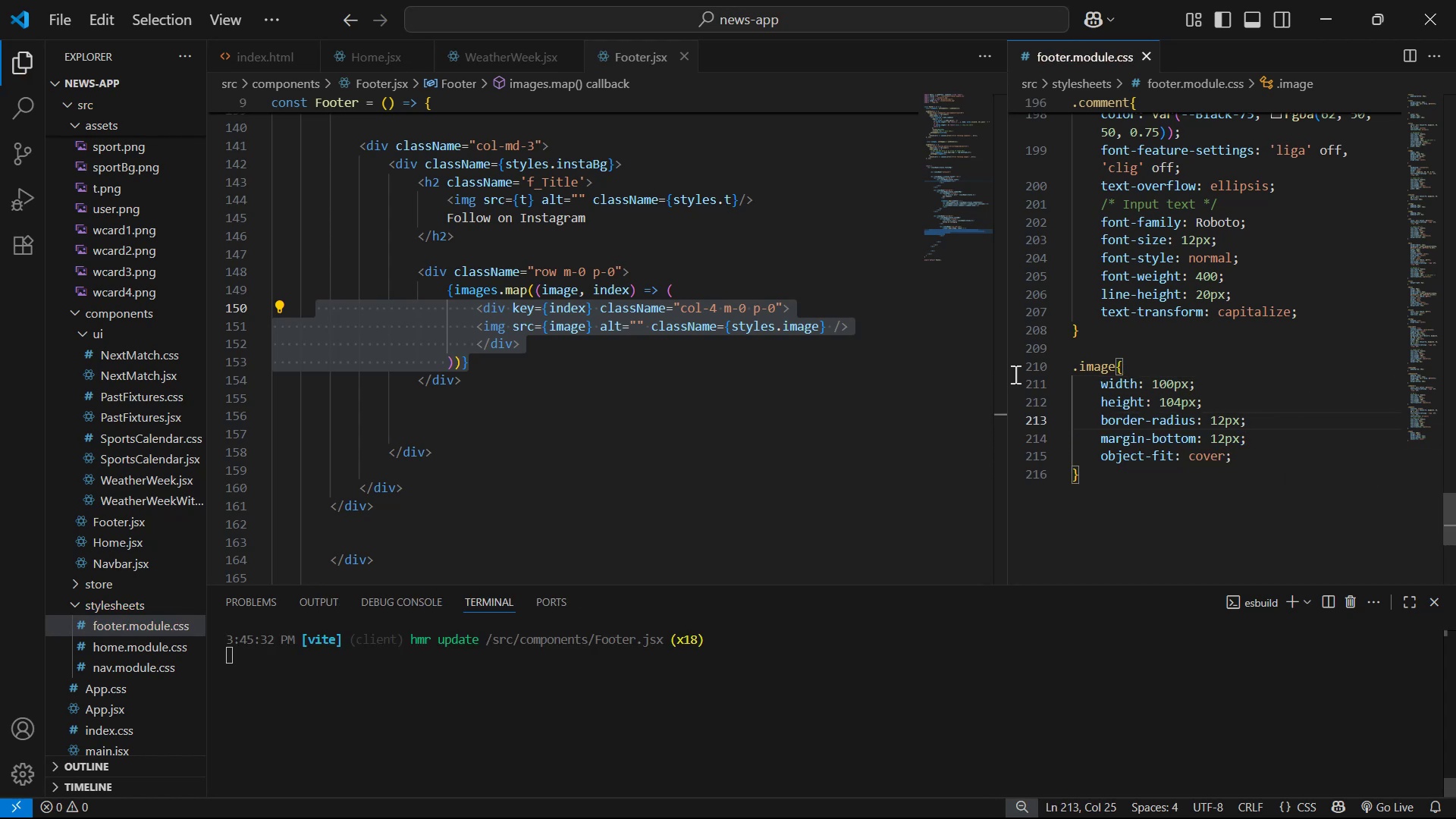 
left_click([629, 362])
 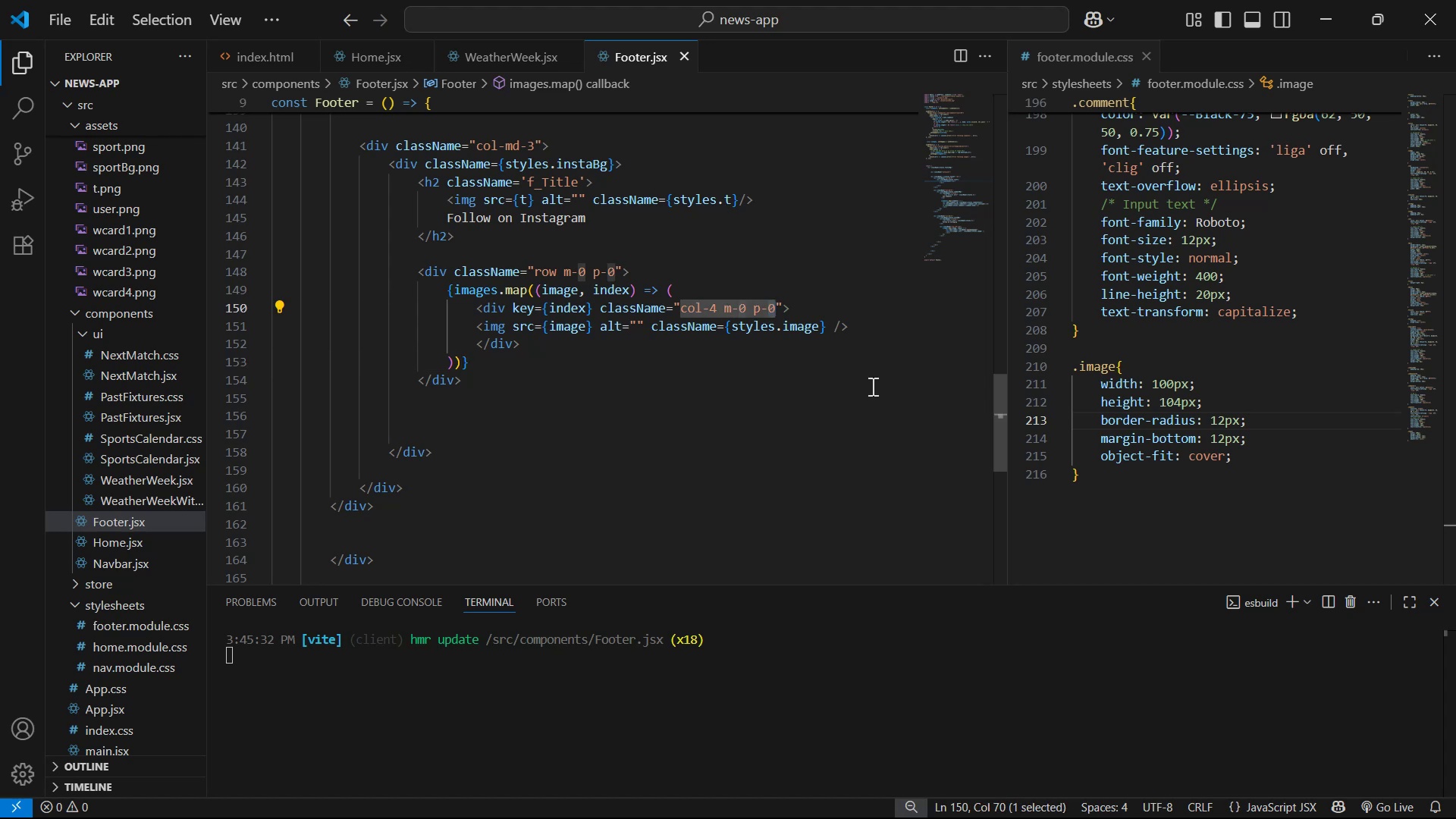 
key(Backspace)
 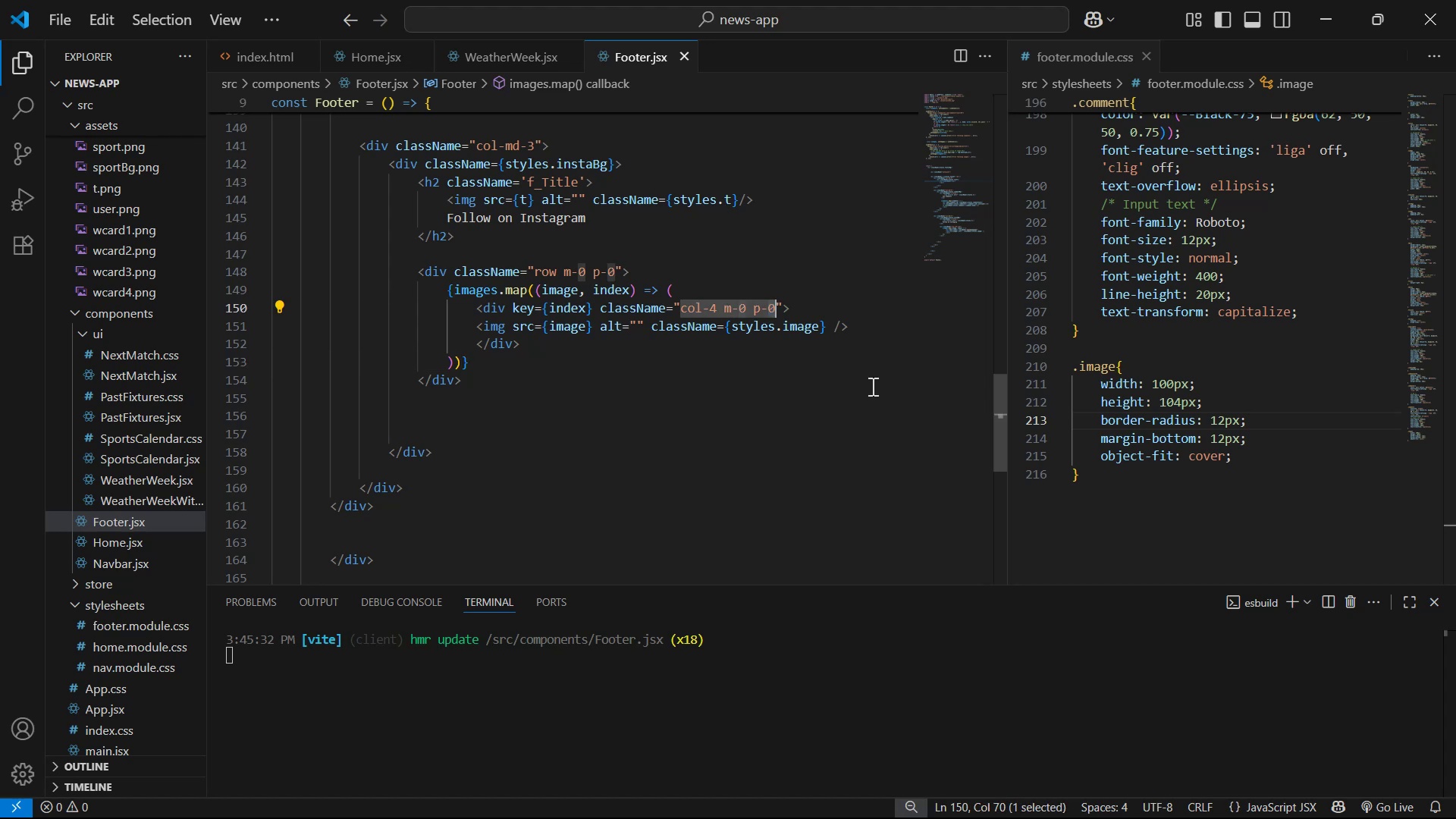 
key(Backspace)
 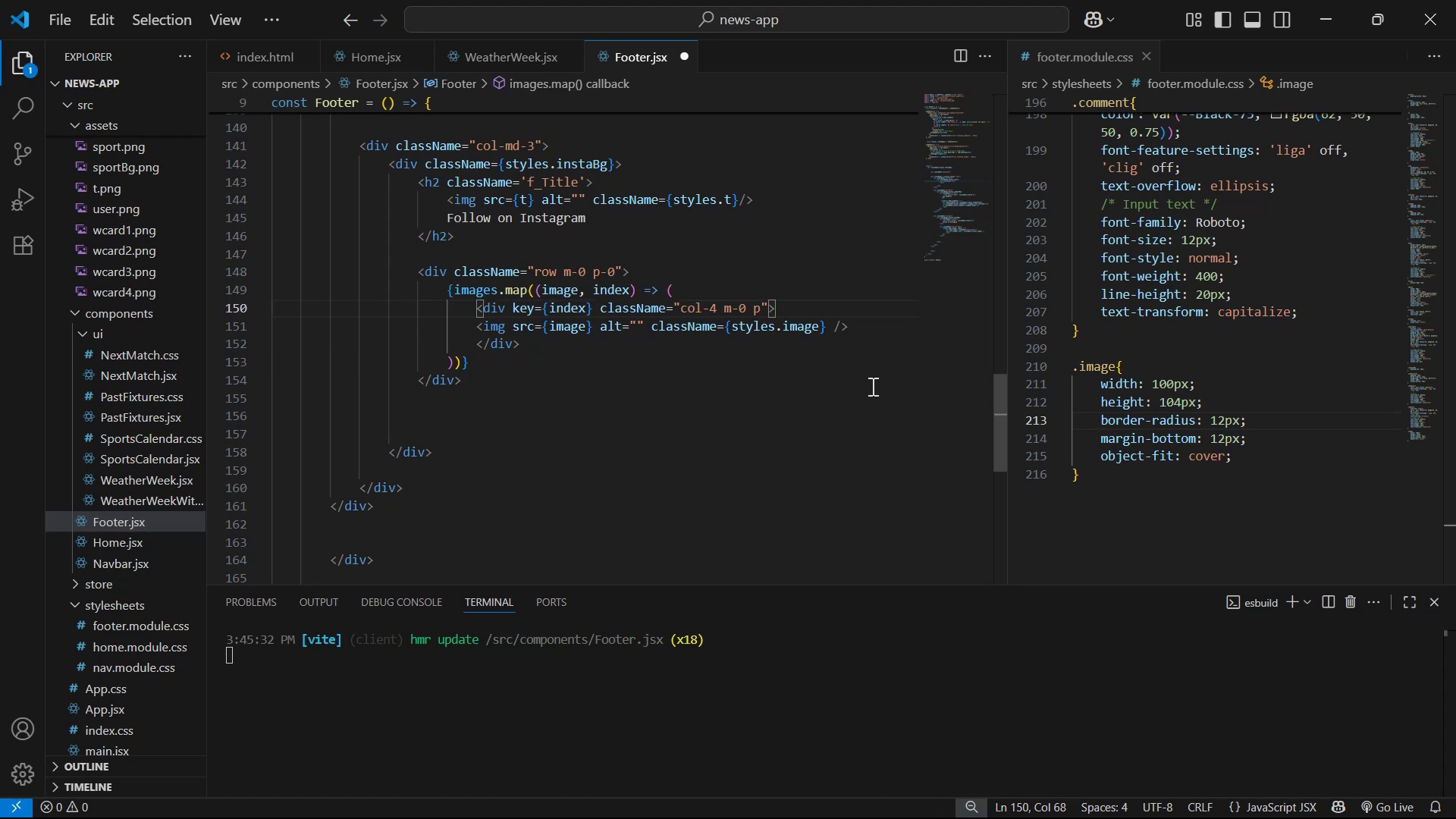 
wait(9.96)
 